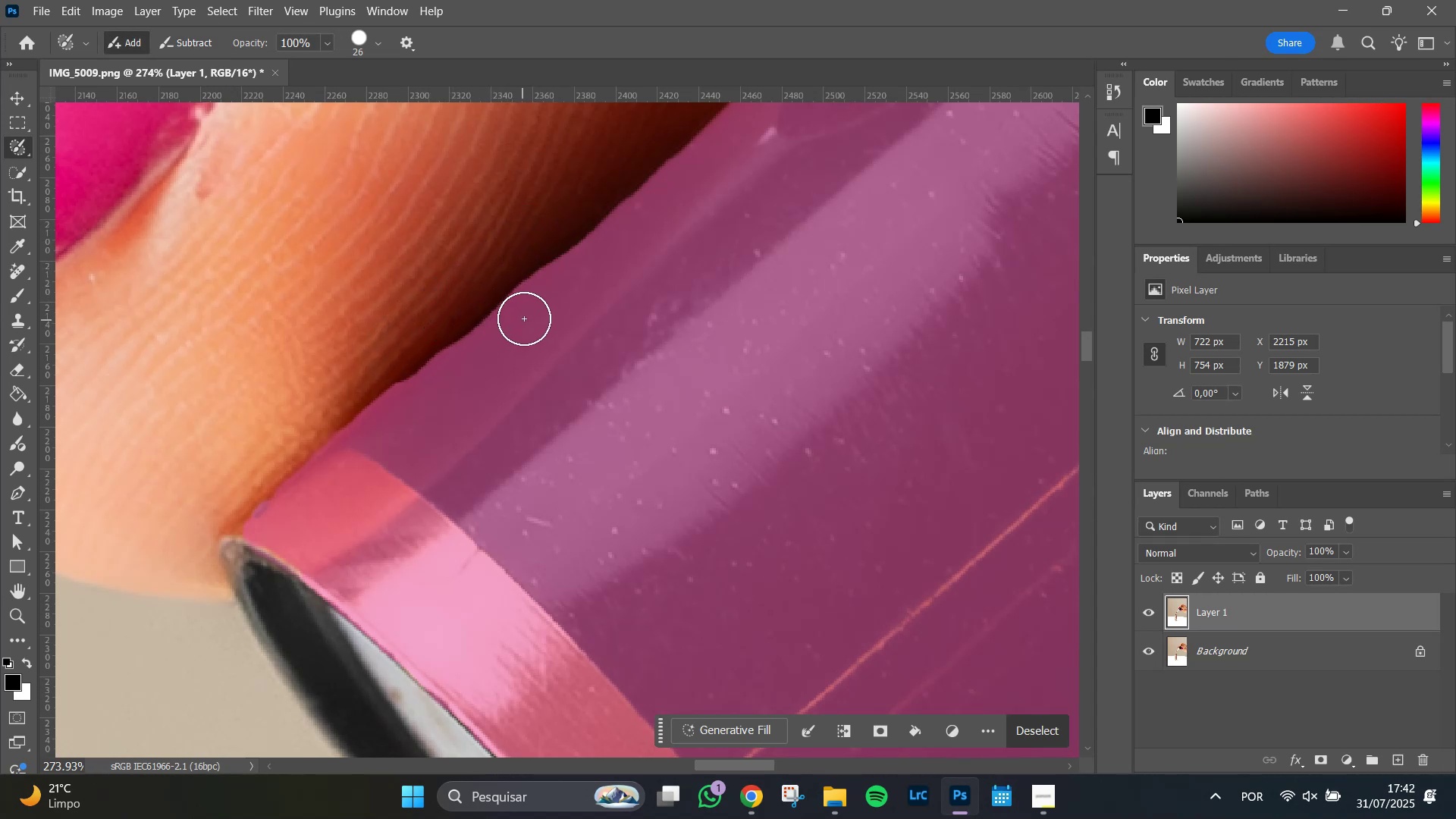 
hold_key(key=AltLeft, duration=1.51)
 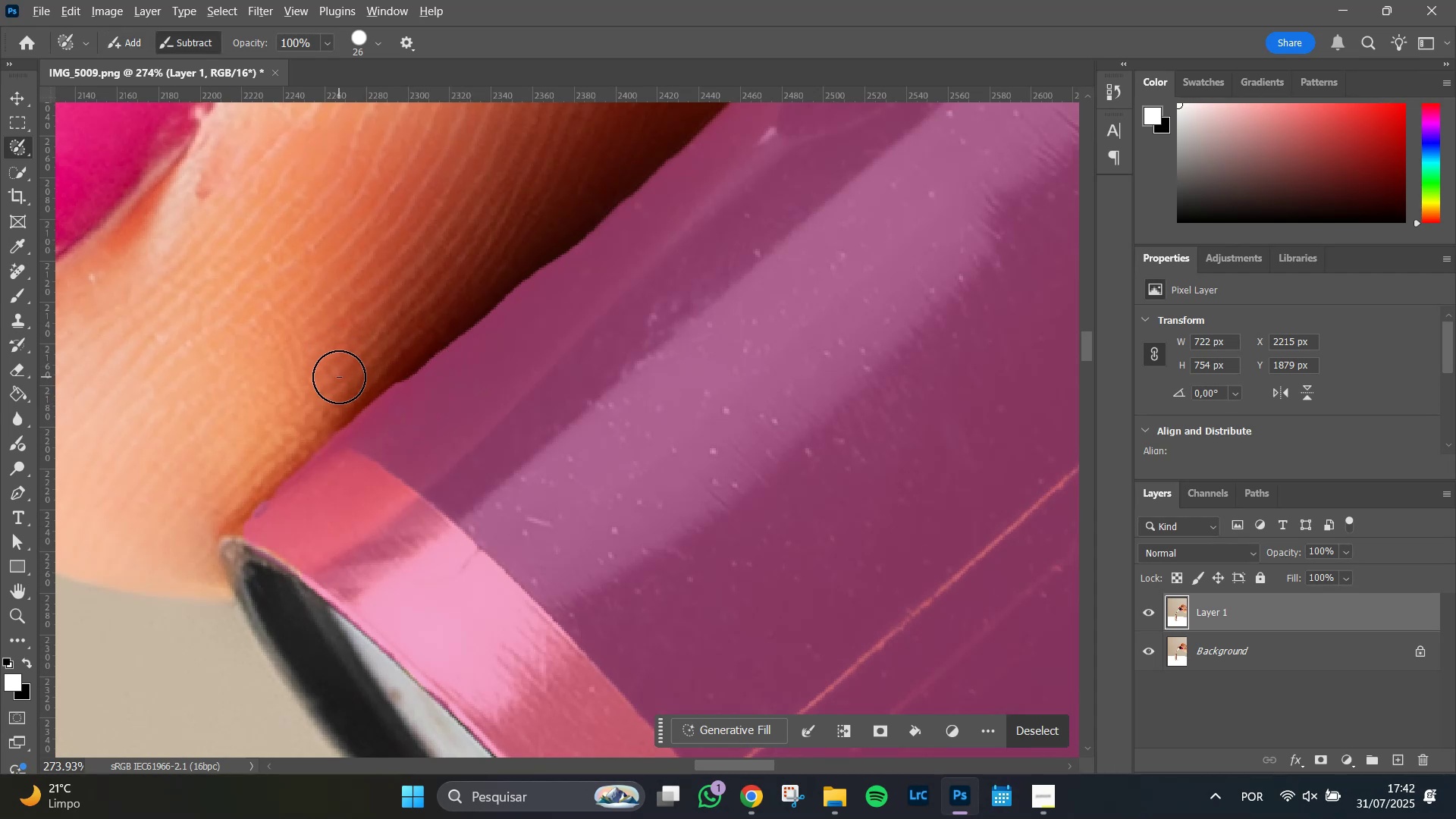 
hold_key(key=AltLeft, duration=1.51)
 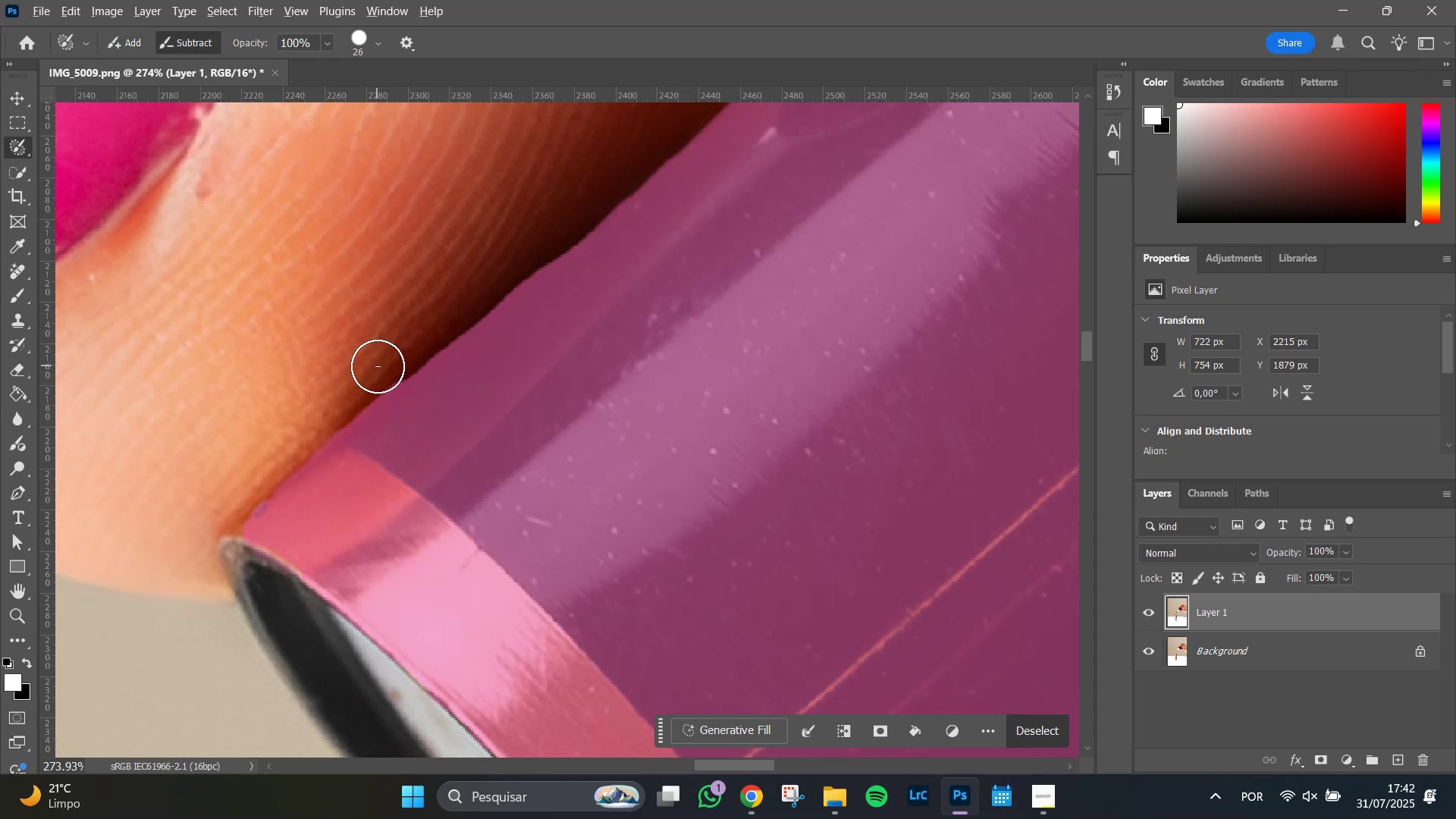 
hold_key(key=AltLeft, duration=1.51)
left_click([380, 367])
 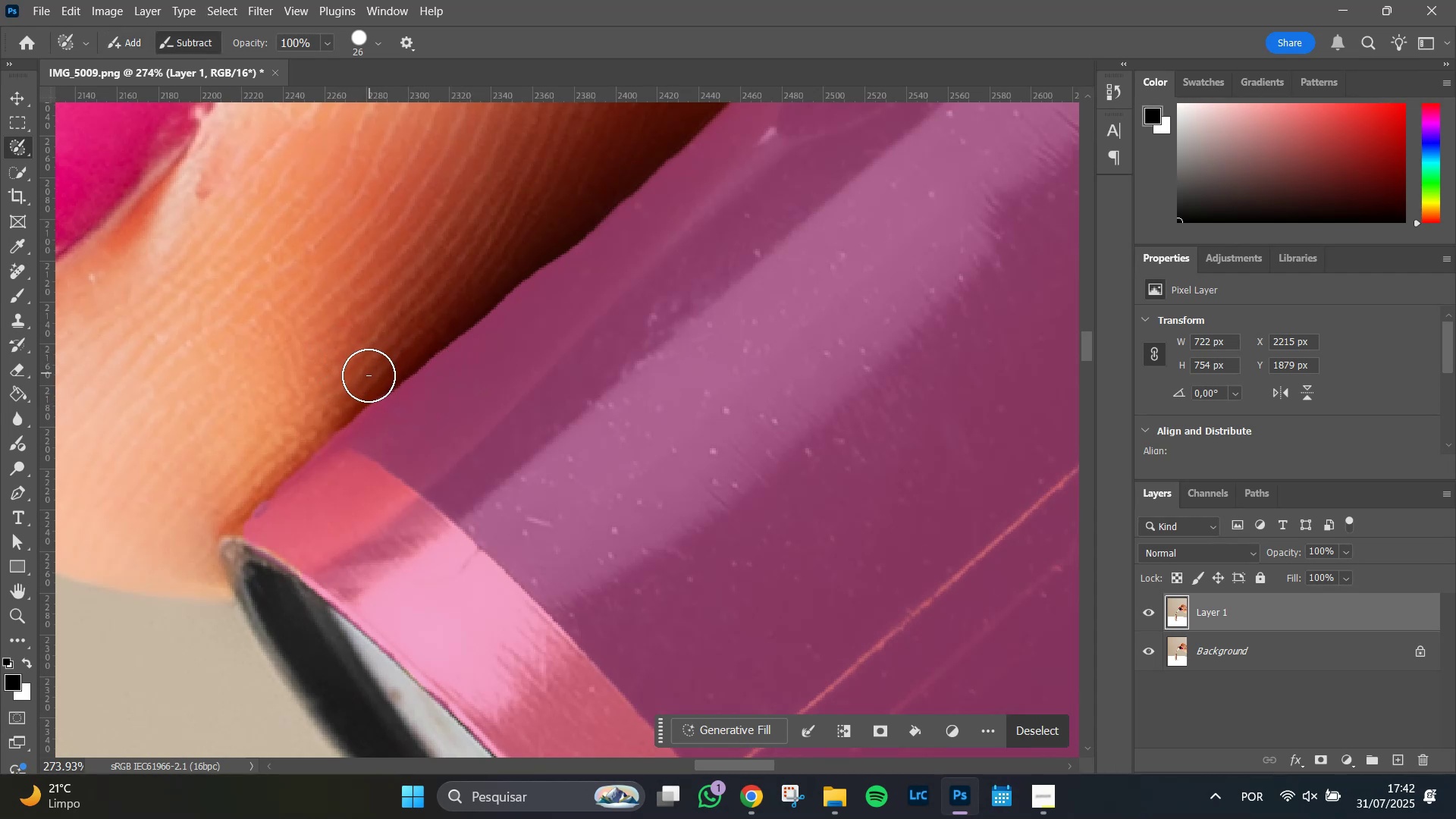 
hold_key(key=AltLeft, duration=1.51)
triple_click([362, 382])
 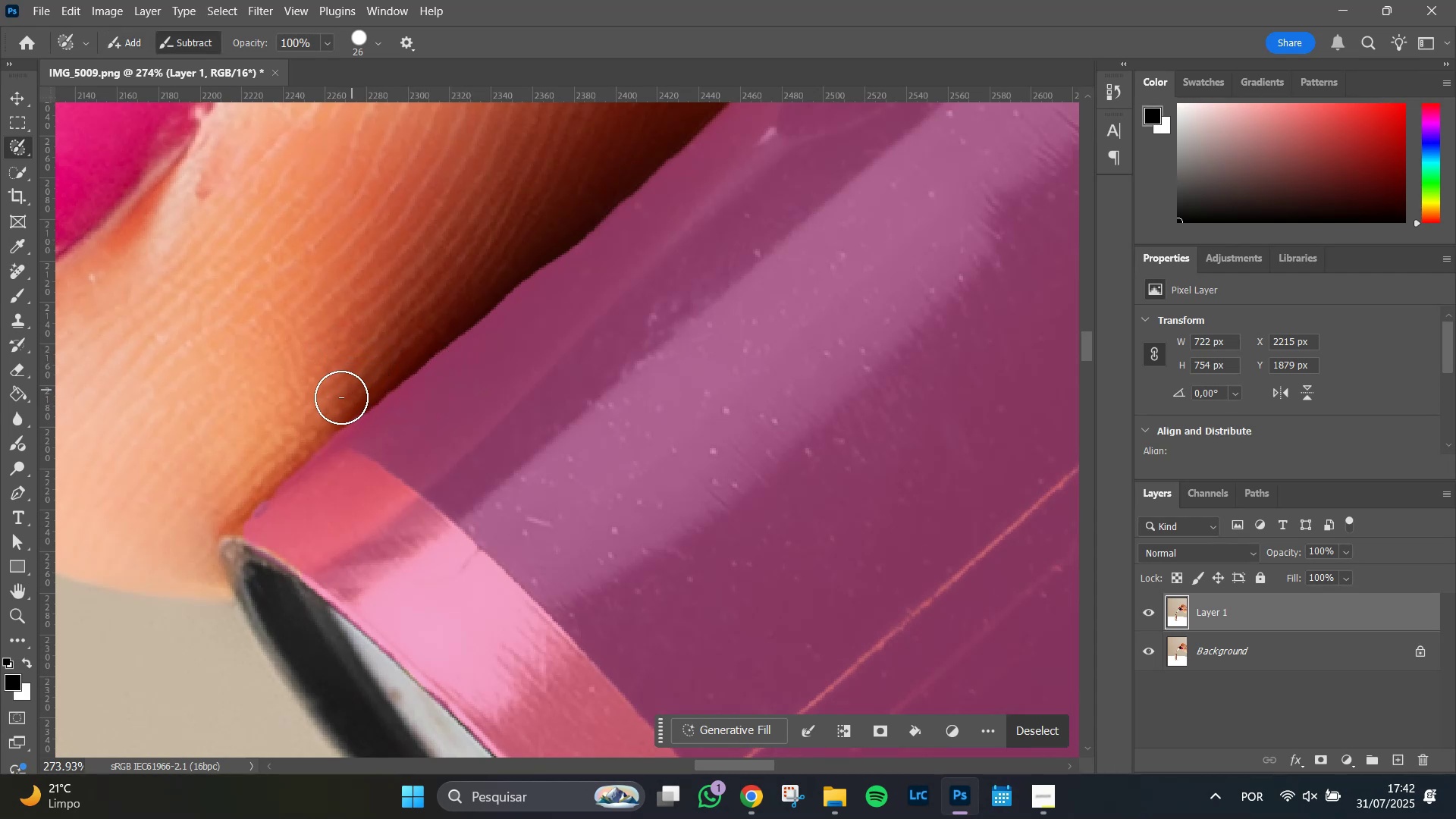 
triple_click([341, 397])
 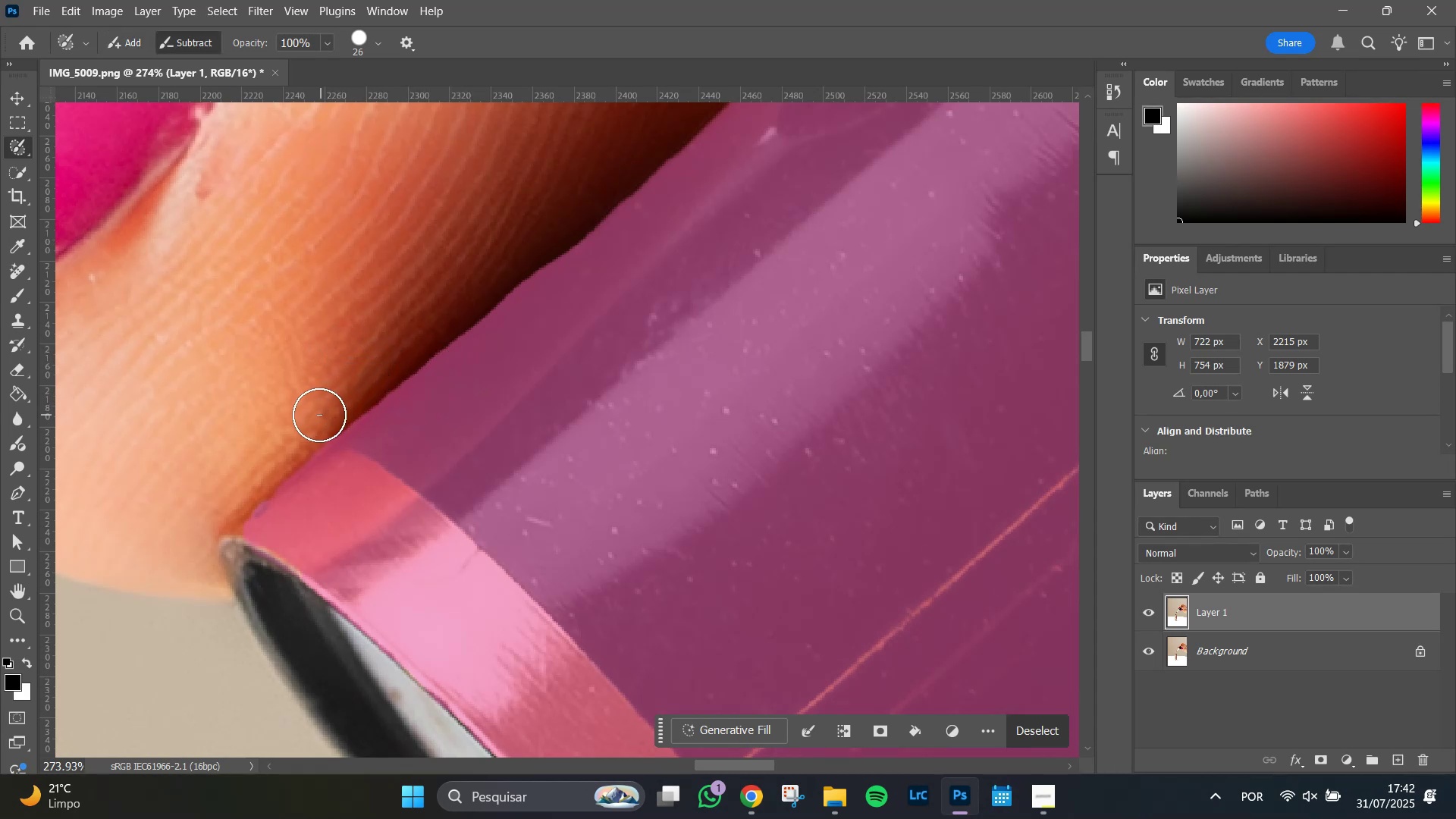 
hold_key(key=AltLeft, duration=0.97)
 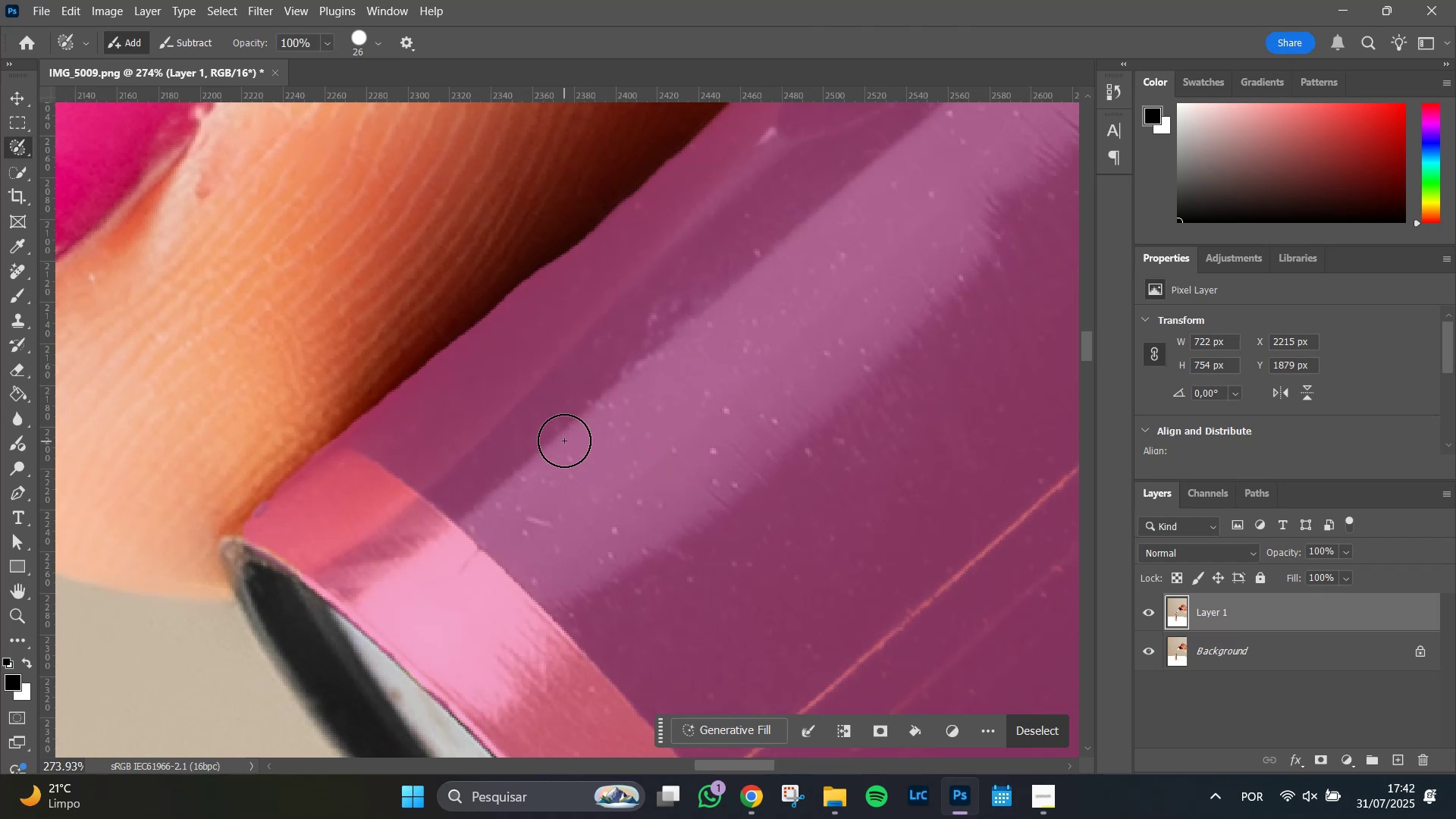 
hold_key(key=Space, duration=1.51)
 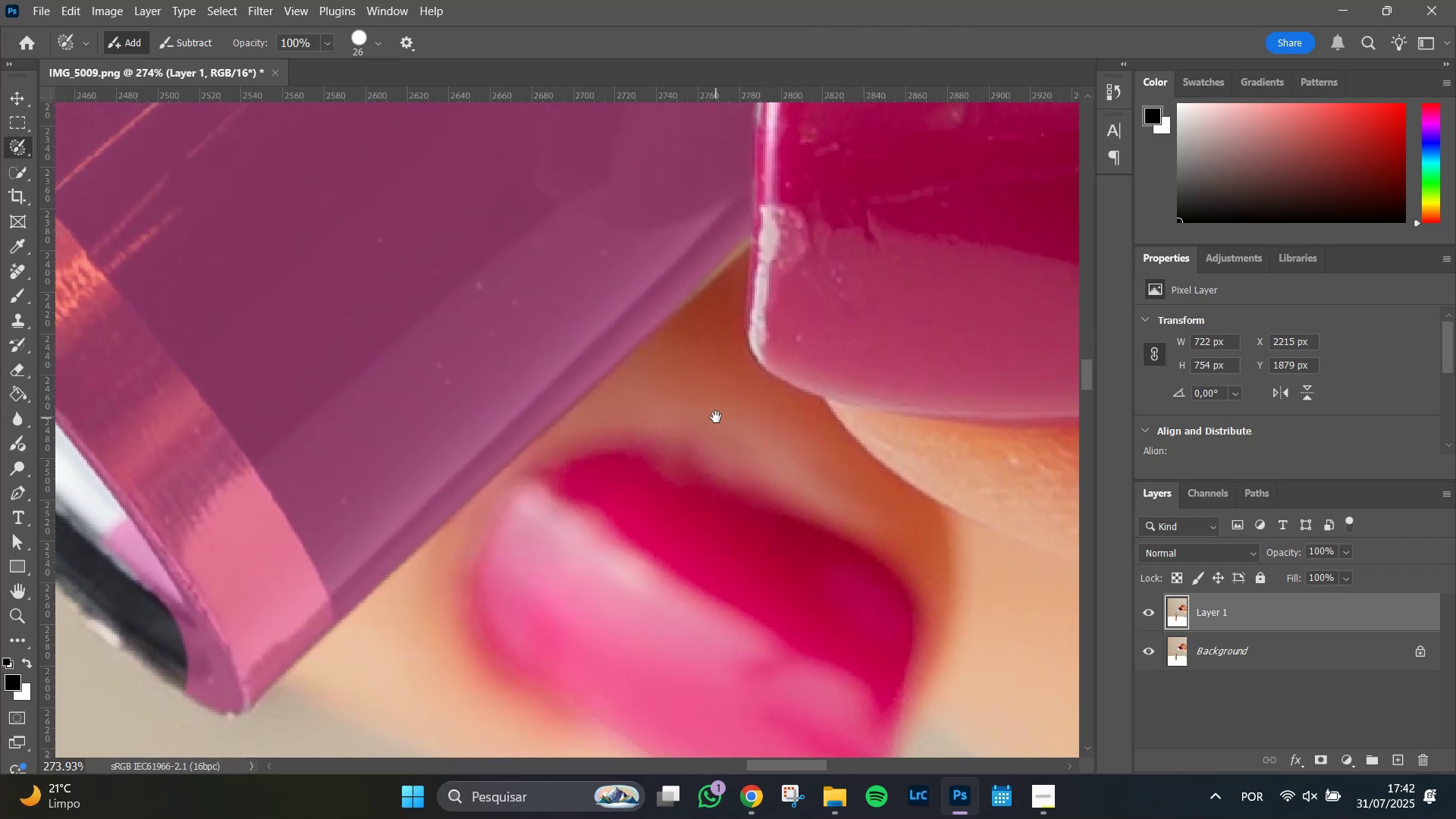 
hold_key(key=Space, duration=1.51)
 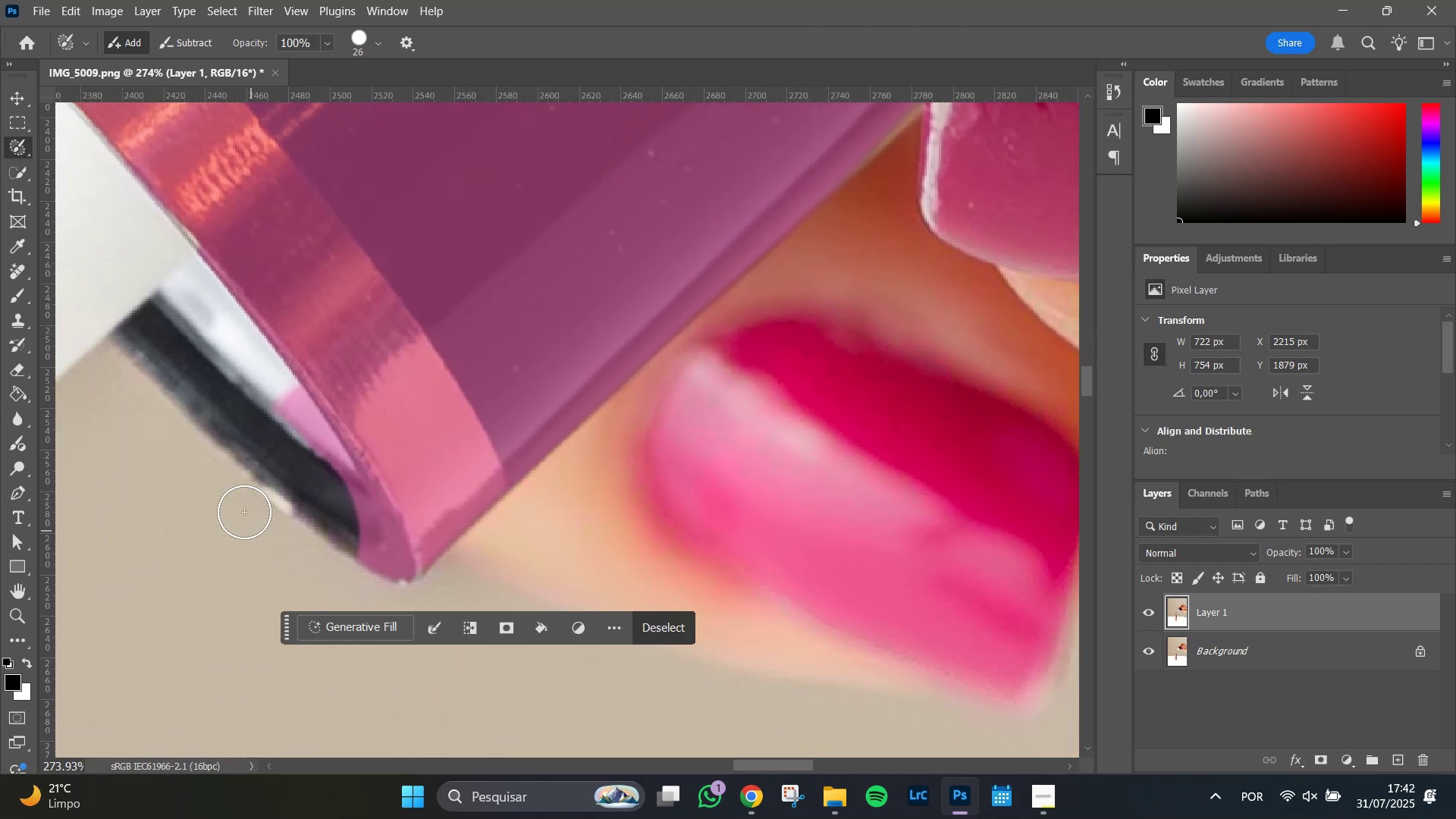 
hold_key(key=Space, duration=0.4)
 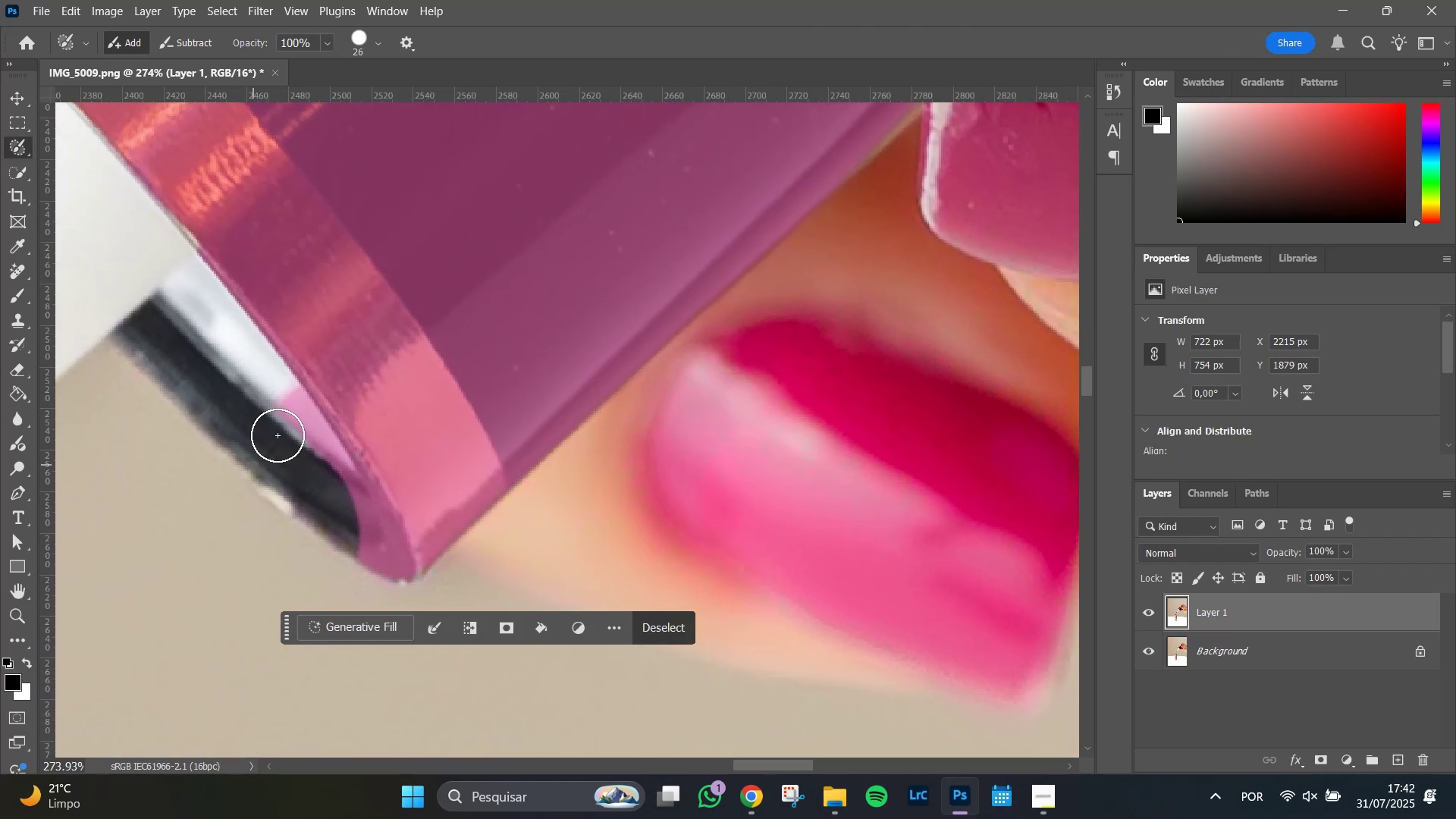 
hold_key(key=AltLeft, duration=1.51)
 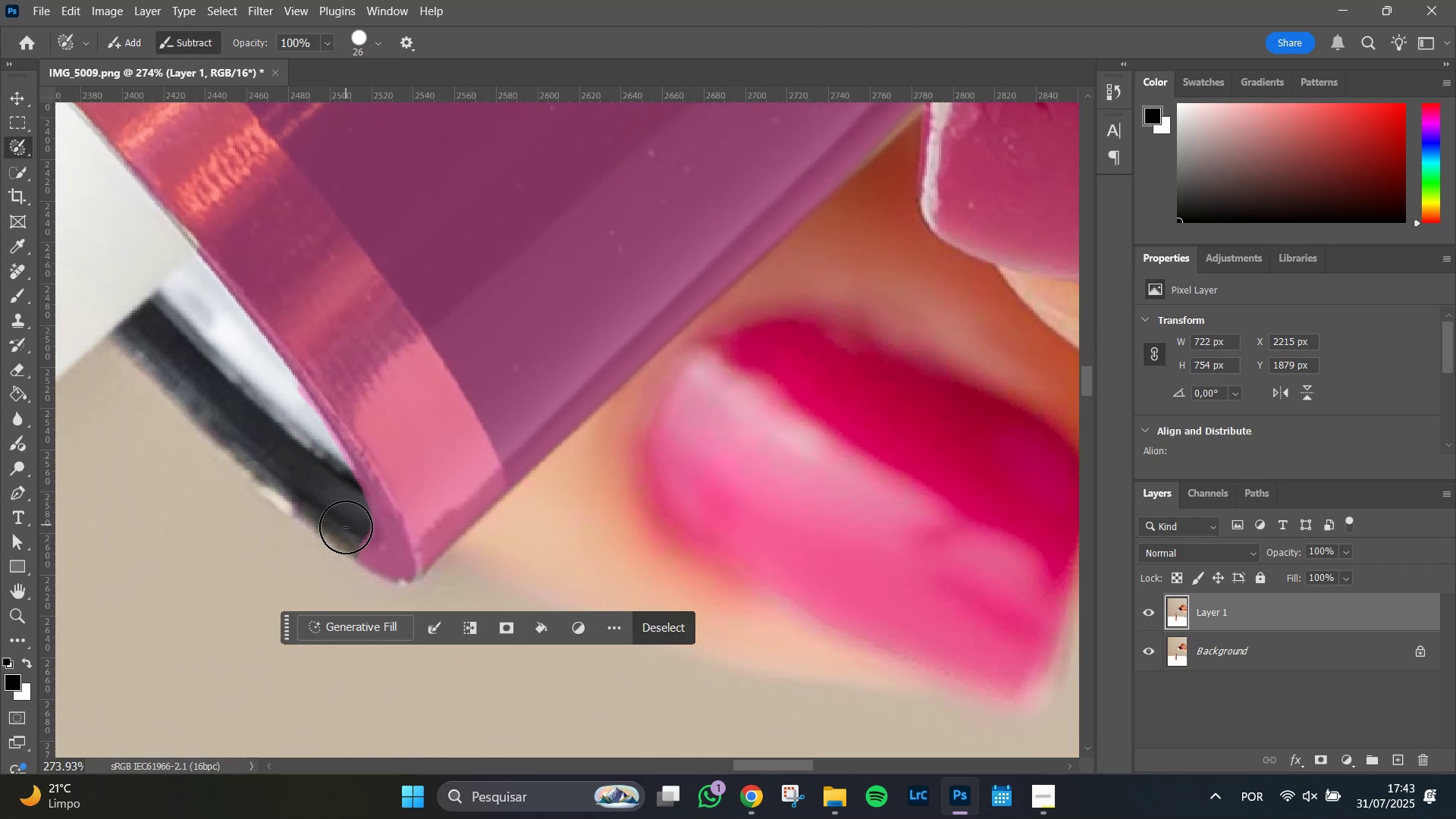 
hold_key(key=AltLeft, duration=1.51)
 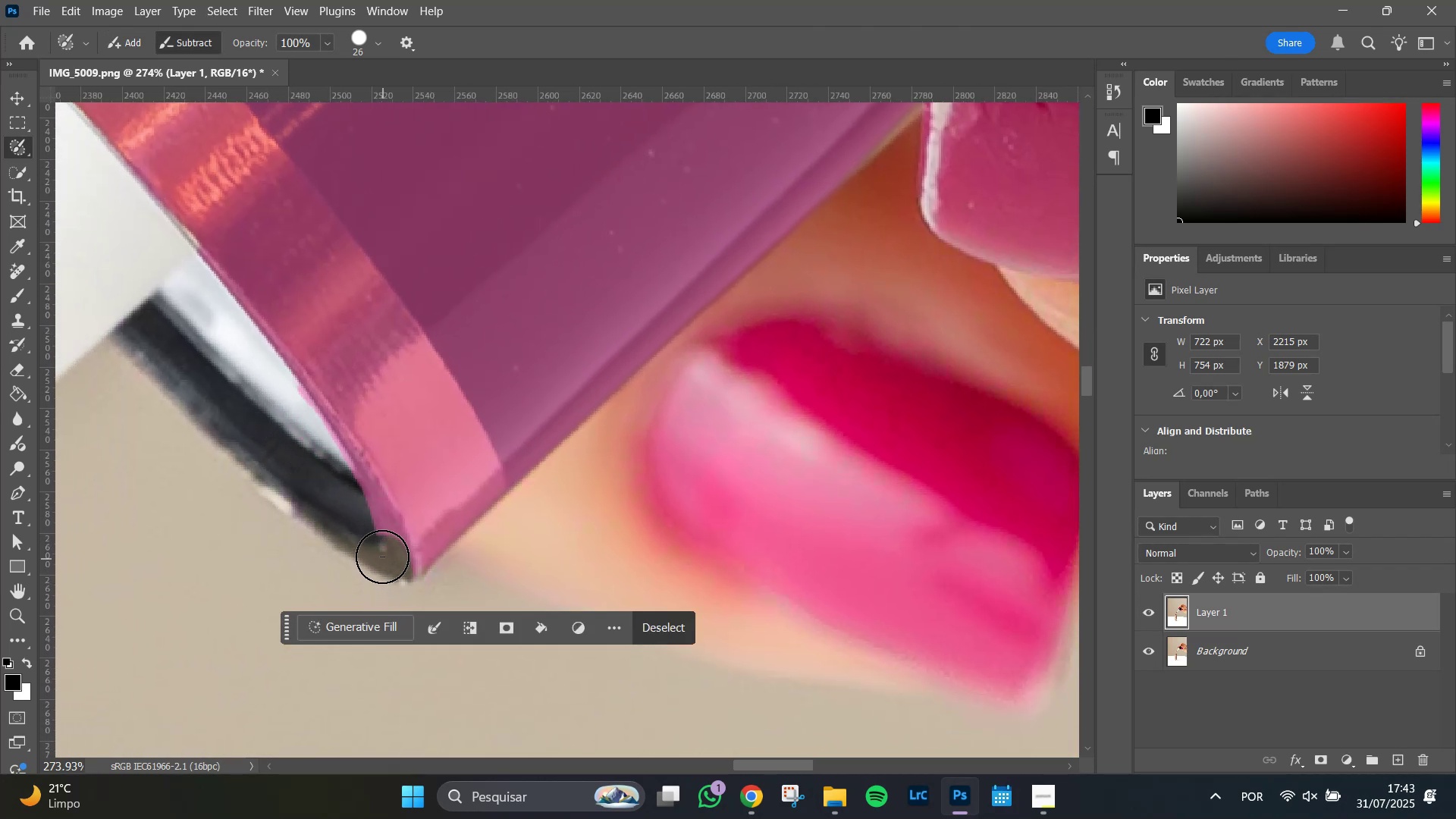 
hold_key(key=AltLeft, duration=1.51)
 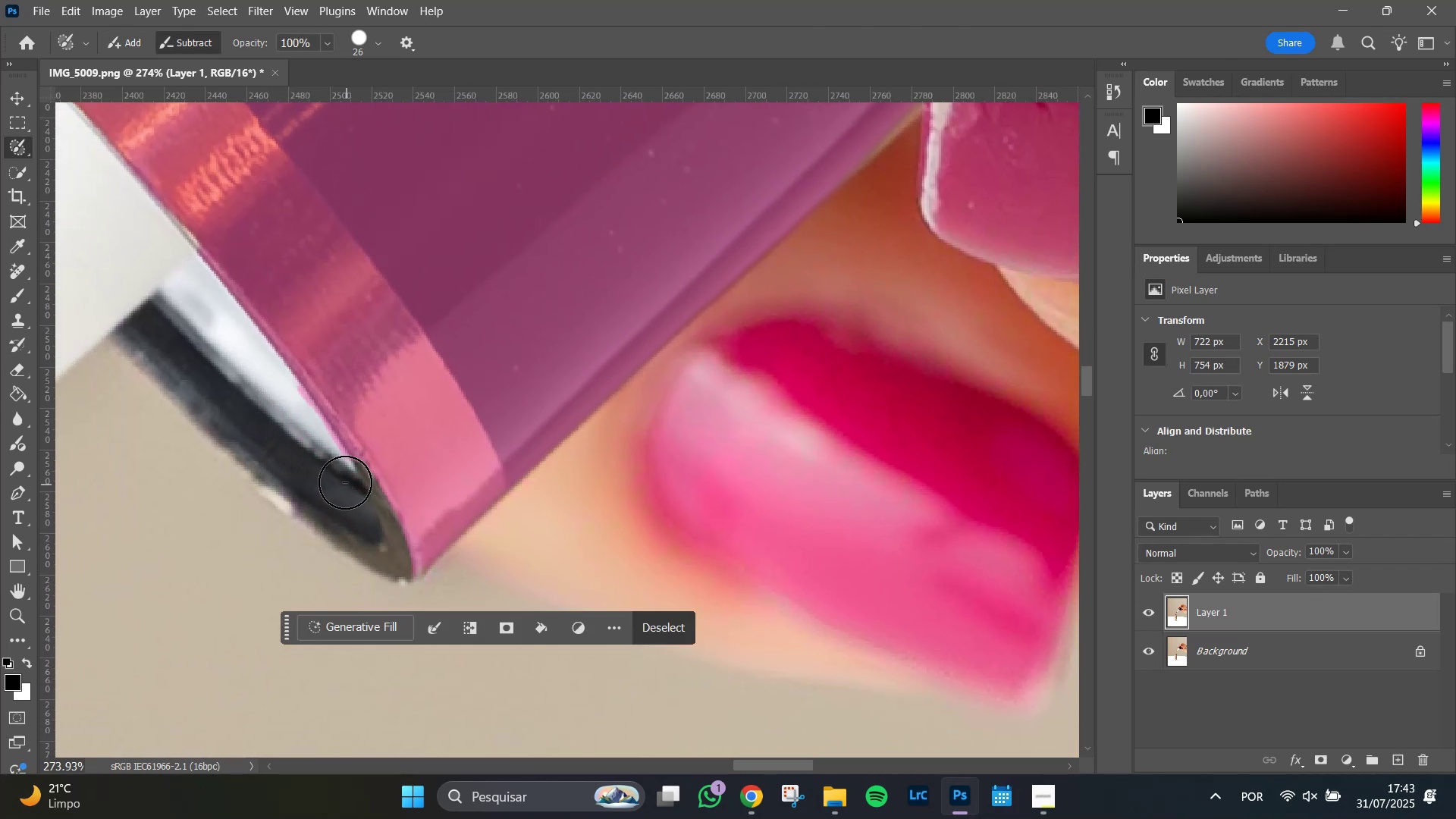 
hold_key(key=AltLeft, duration=1.51)
 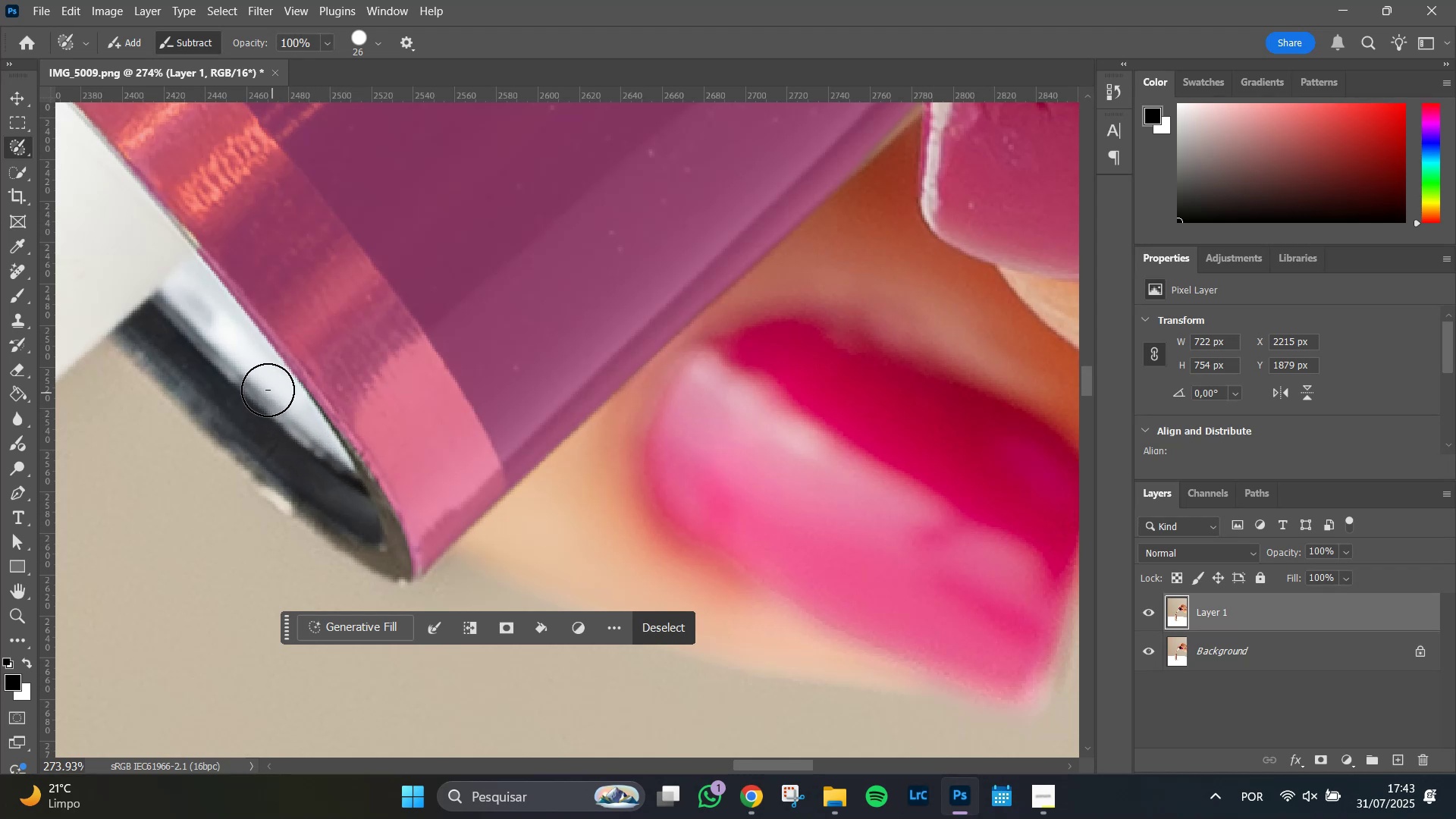 
hold_key(key=AltLeft, duration=1.38)
 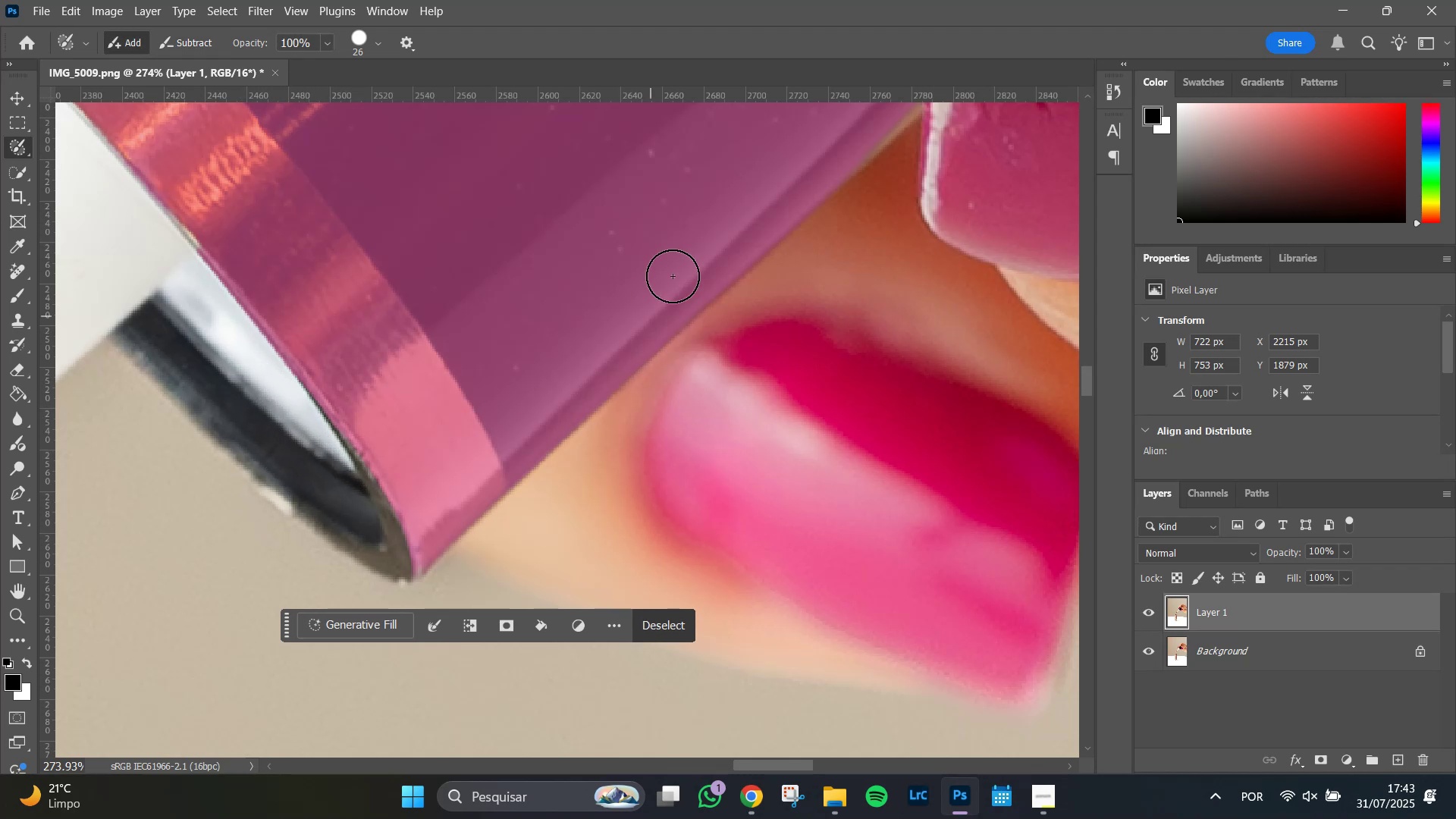 
hold_key(key=Space, duration=1.51)
 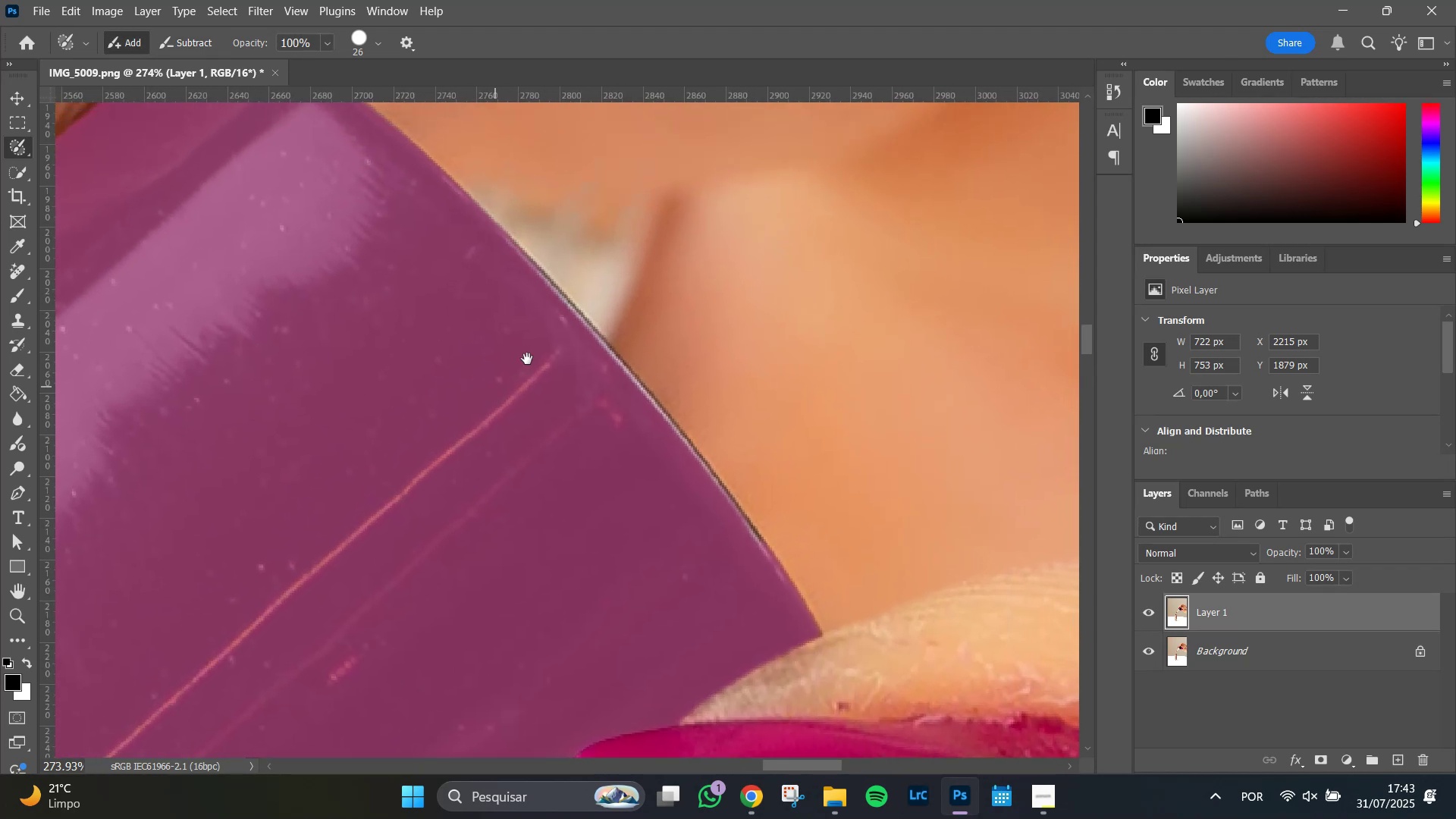 
hold_key(key=Space, duration=1.33)
 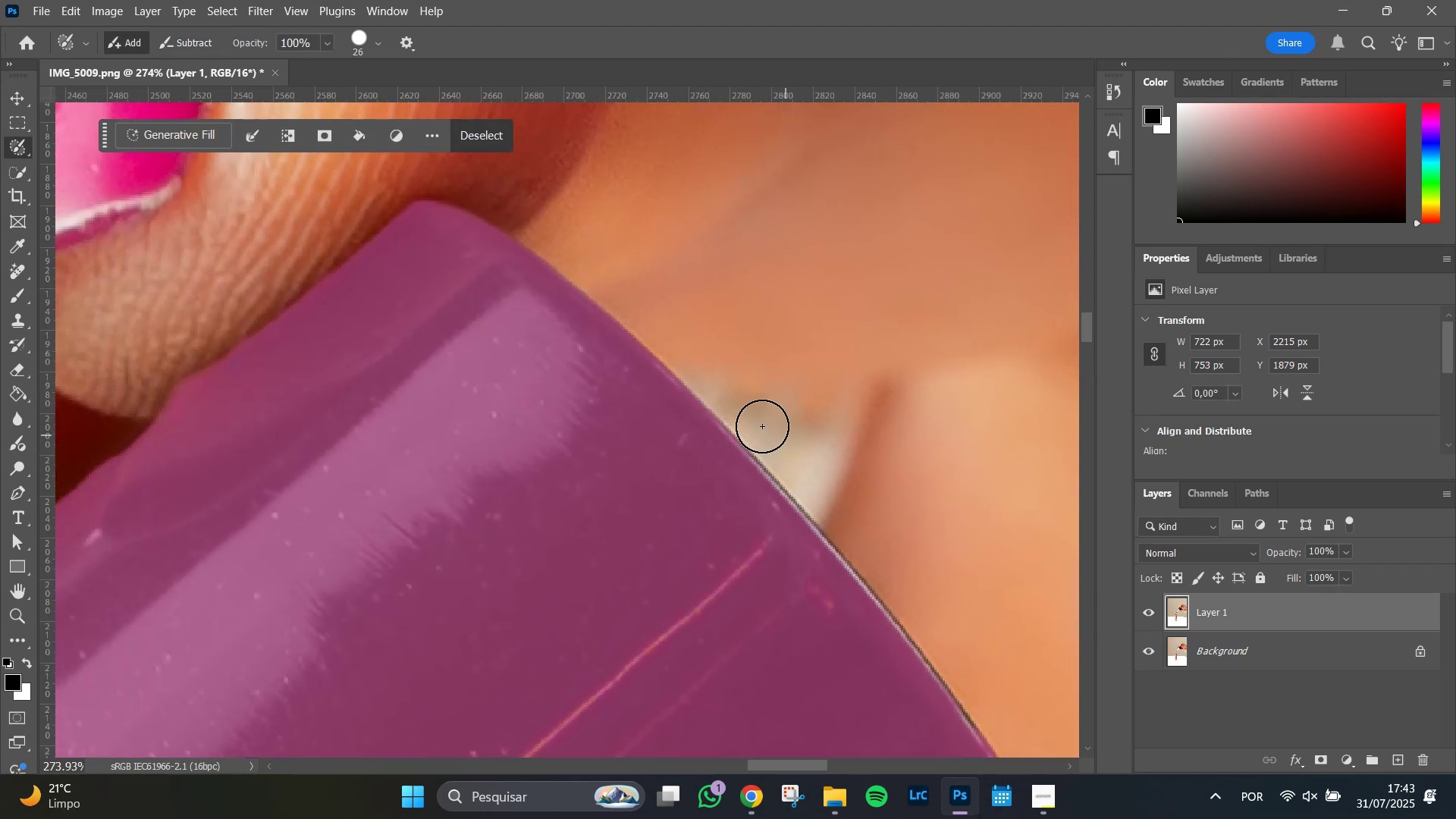 
hold_key(key=AltLeft, duration=0.96)
scroll: coordinate [742, 422], scroll_direction: down, amount: 17.0
 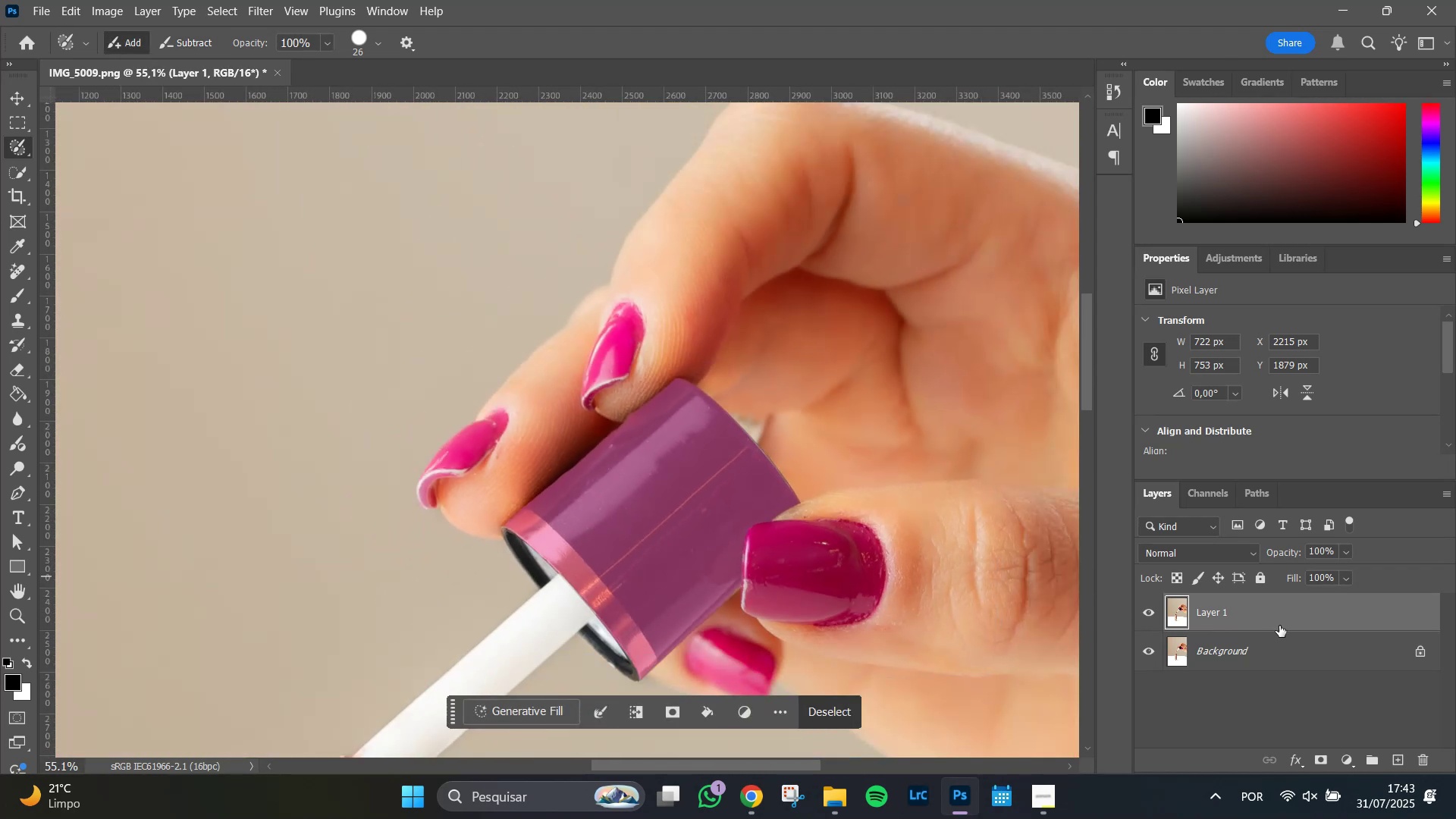 
key(Control+J)
 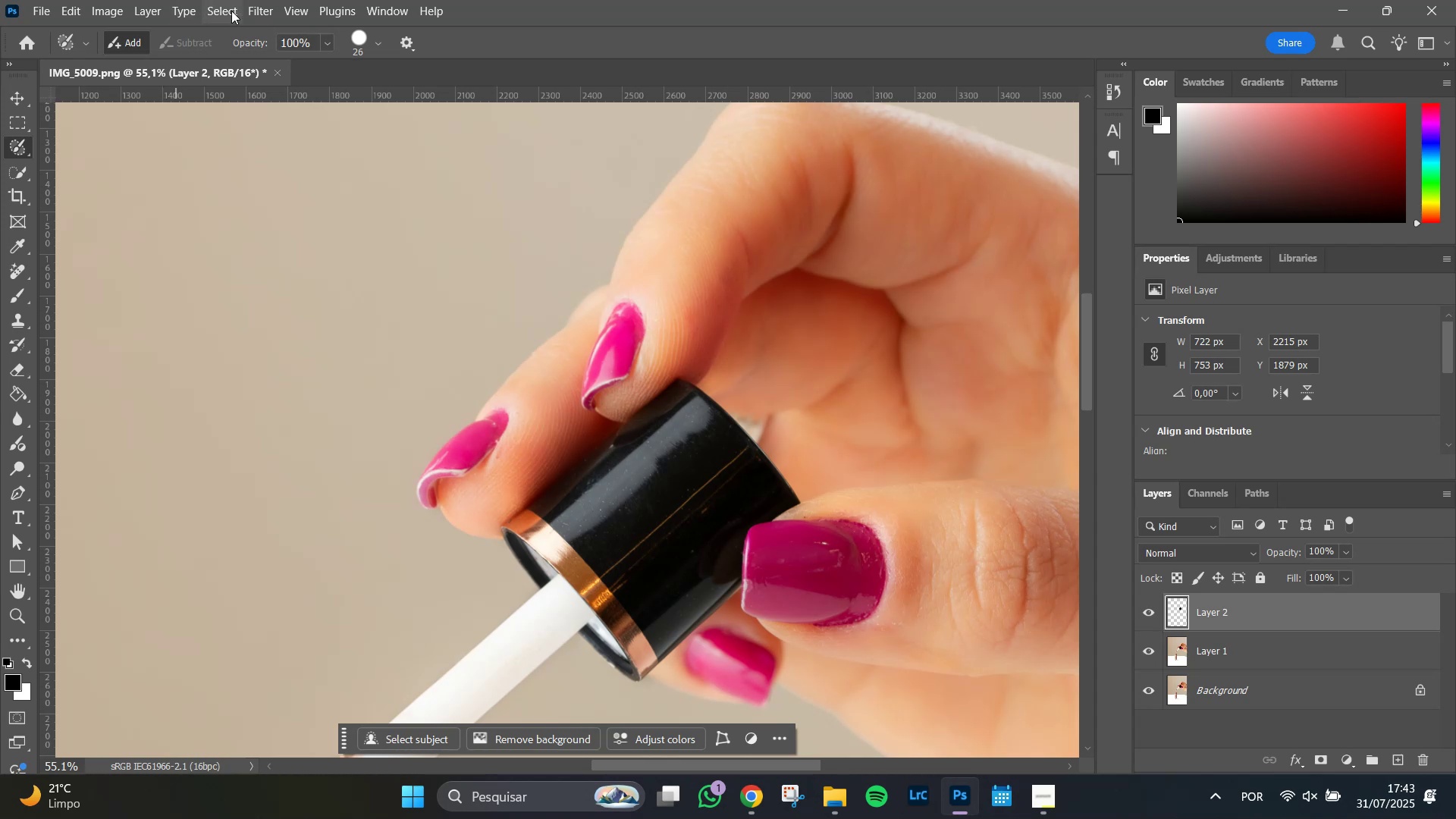 
left_click([256, 7])
 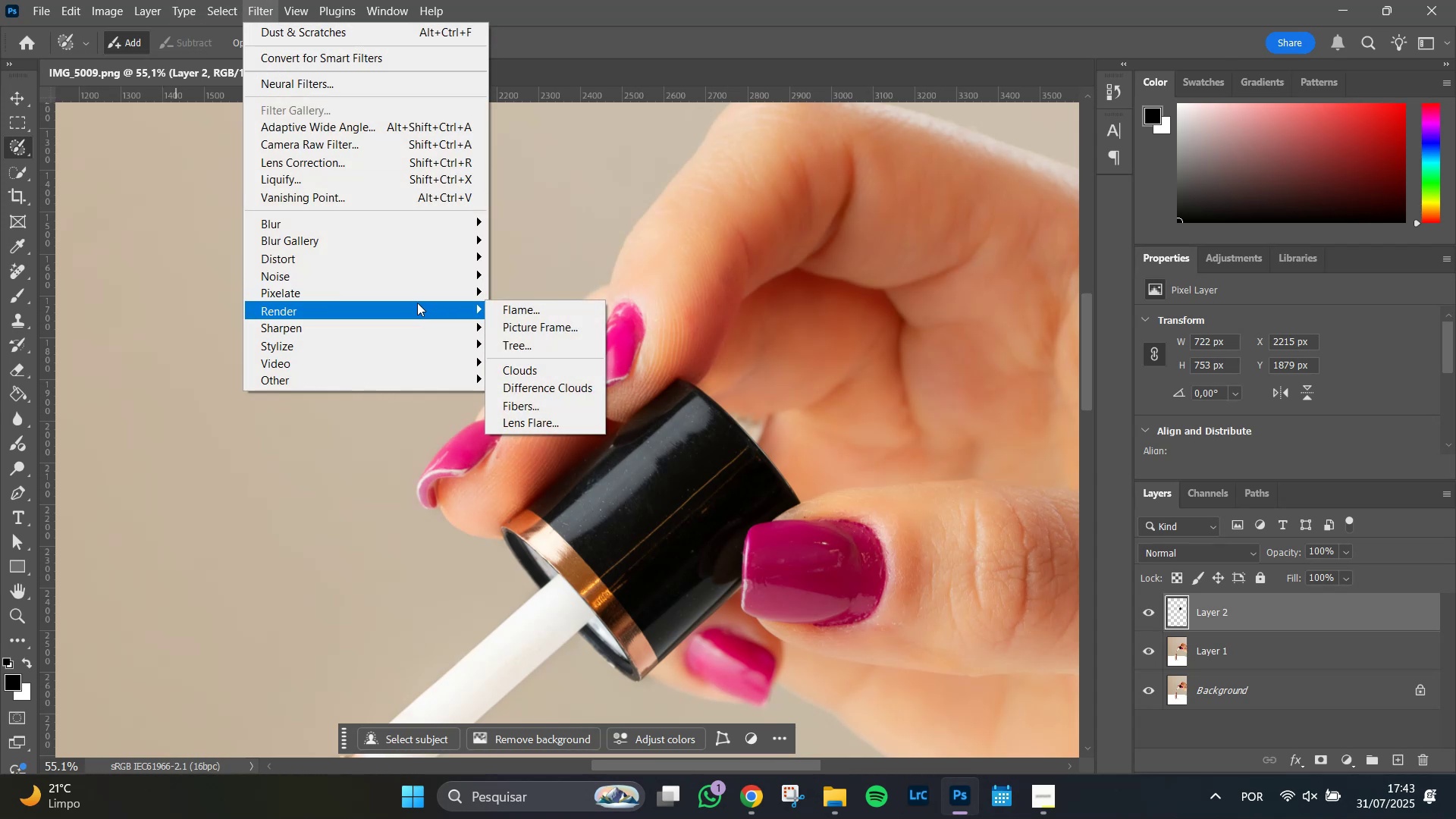 
wait(11.71)
 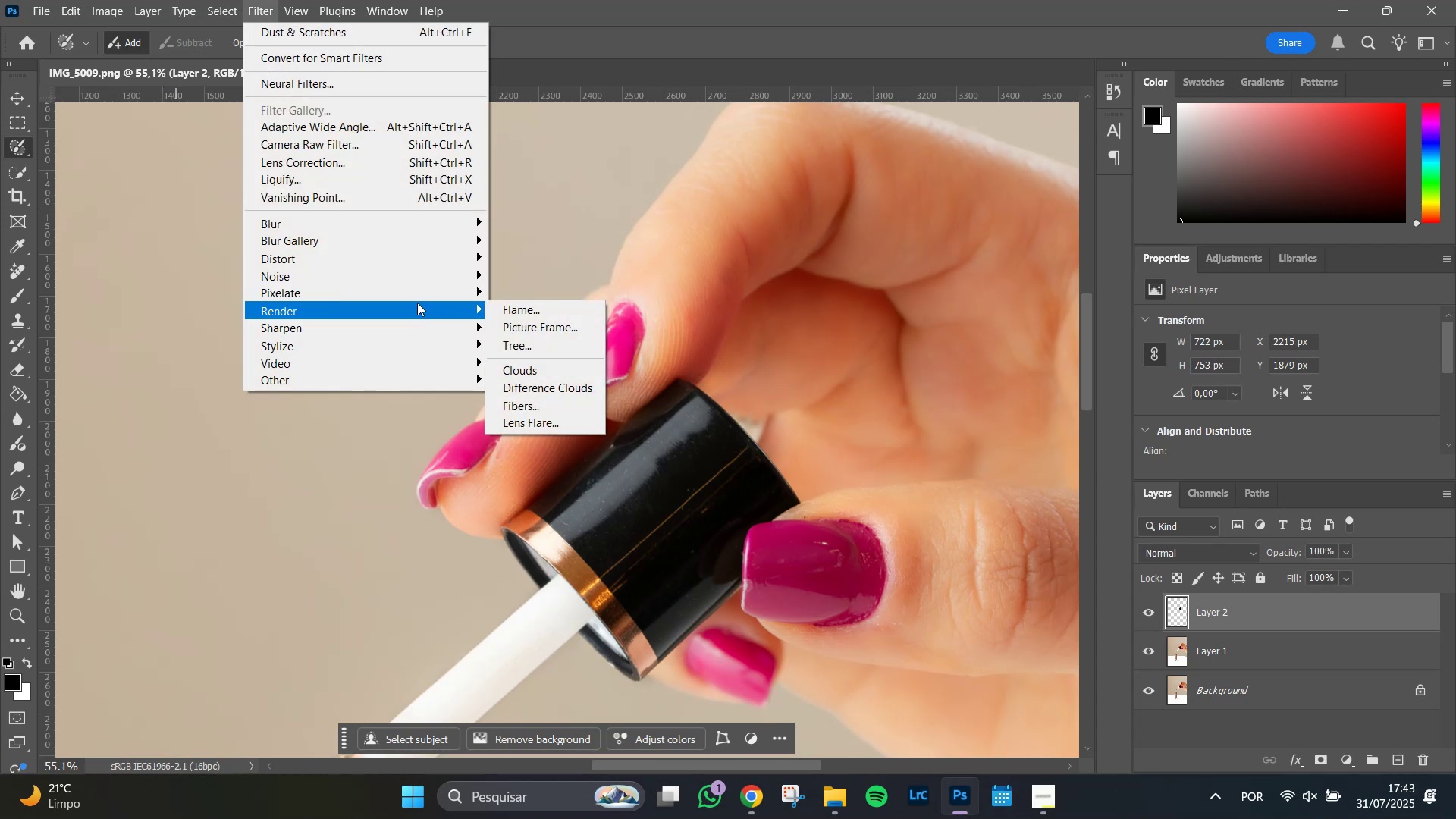 
left_click([586, 312])
 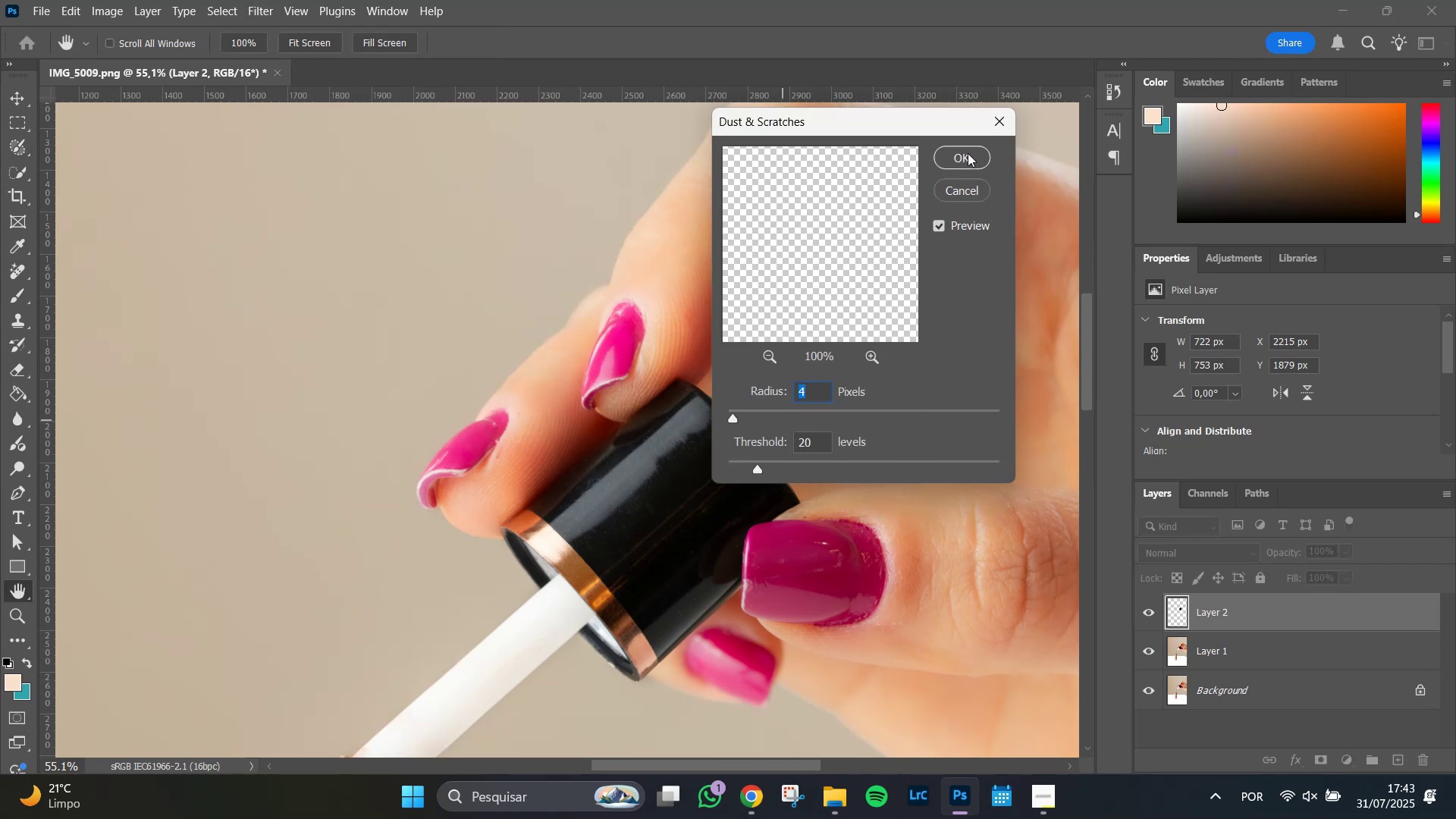 
wait(5.82)
 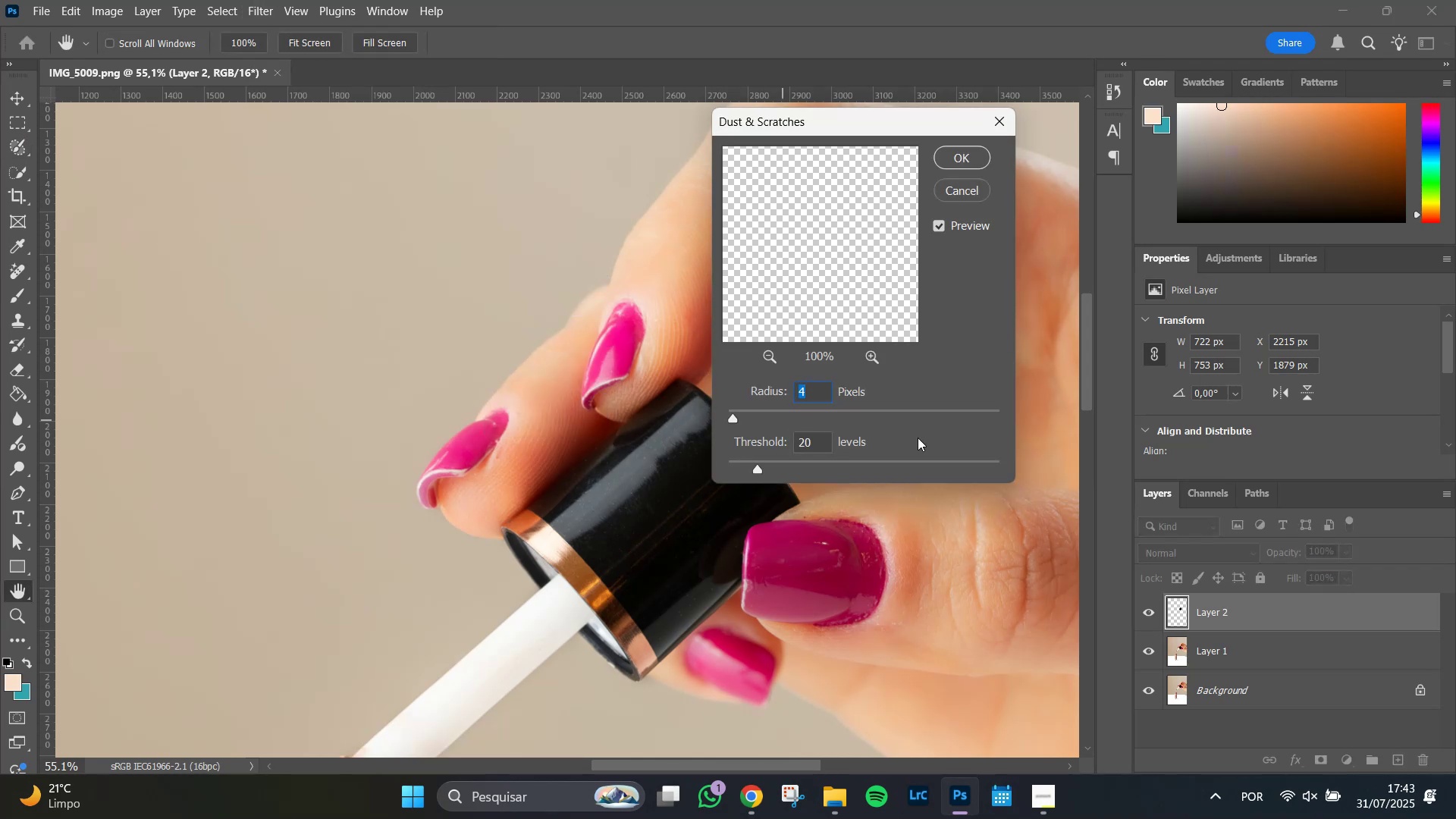 
left_click([978, 165])
 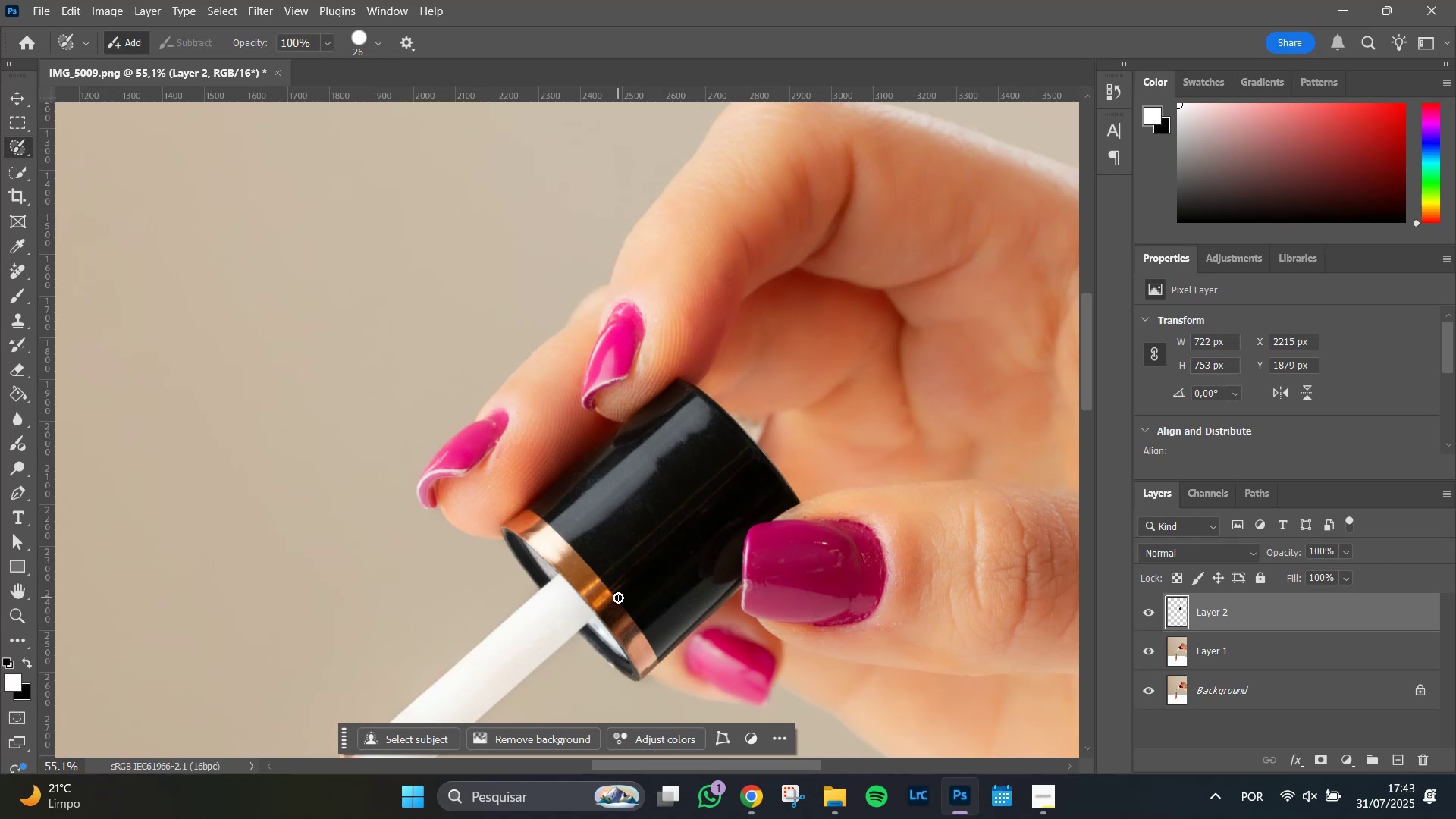 
hold_key(key=AltLeft, duration=1.05)
scroll: coordinate [627, 586], scroll_direction: up, amount: 7.0
 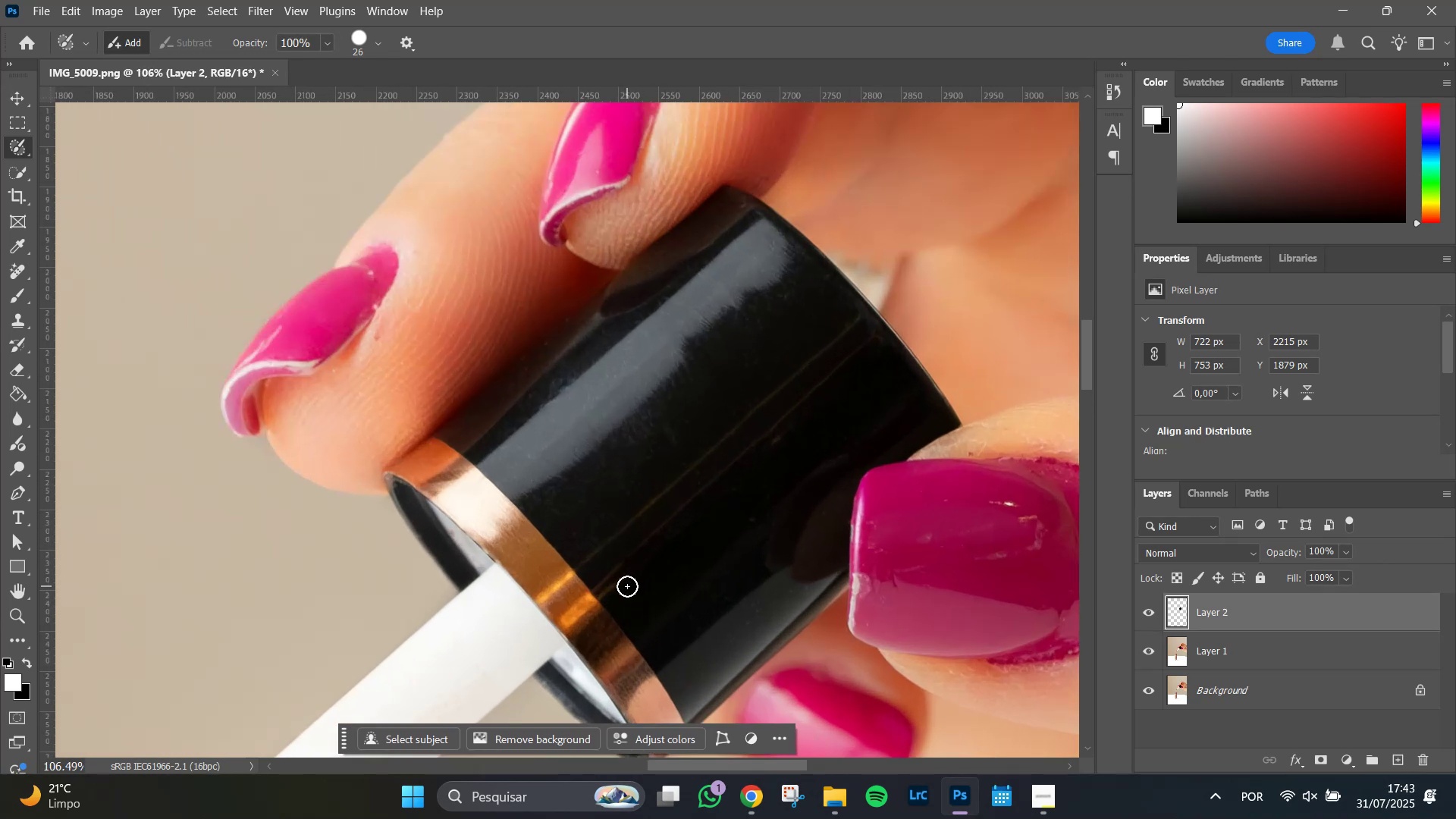 
hold_key(key=Space, duration=1.51)
 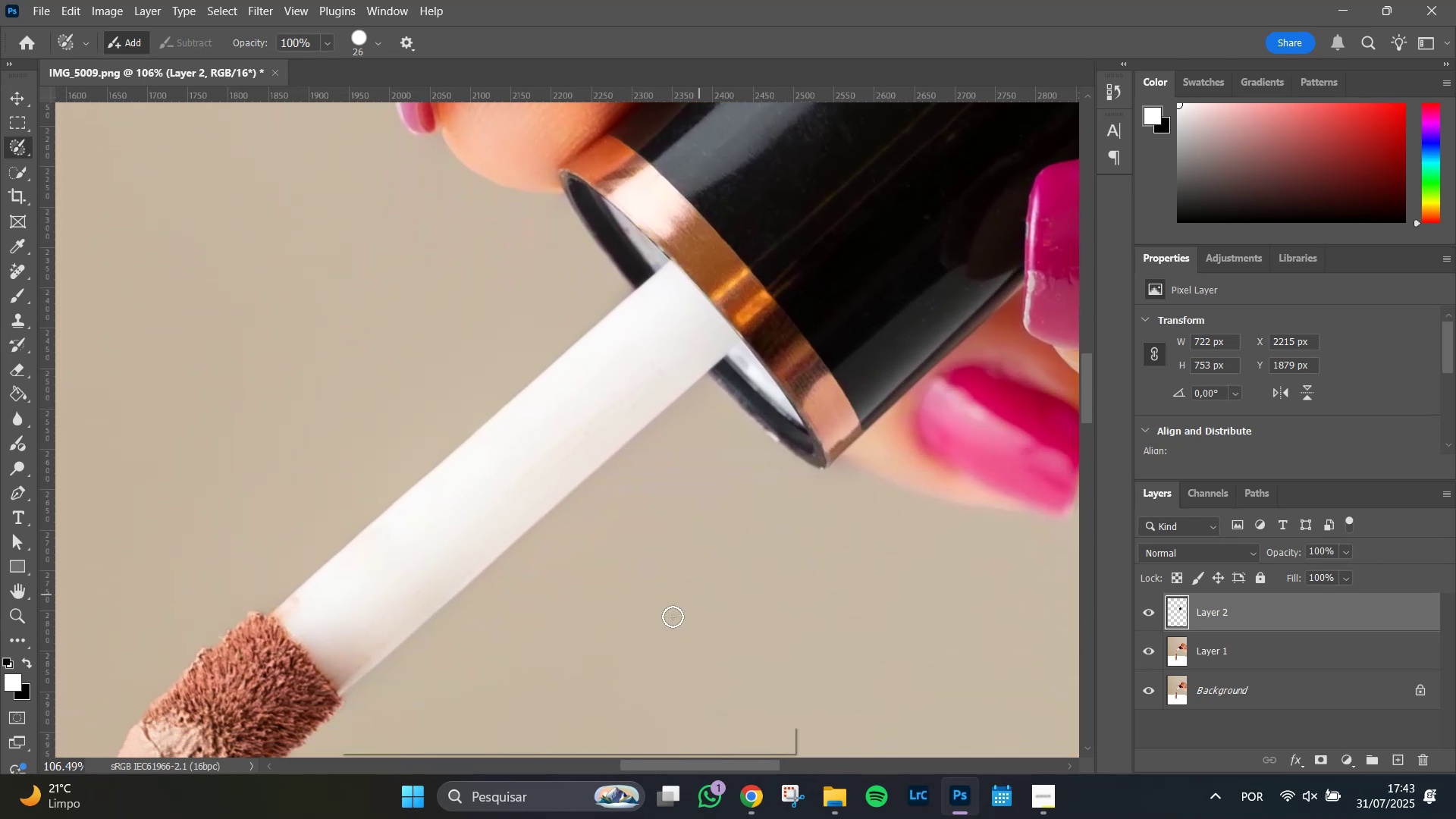 
hold_key(key=Space, duration=0.41)
 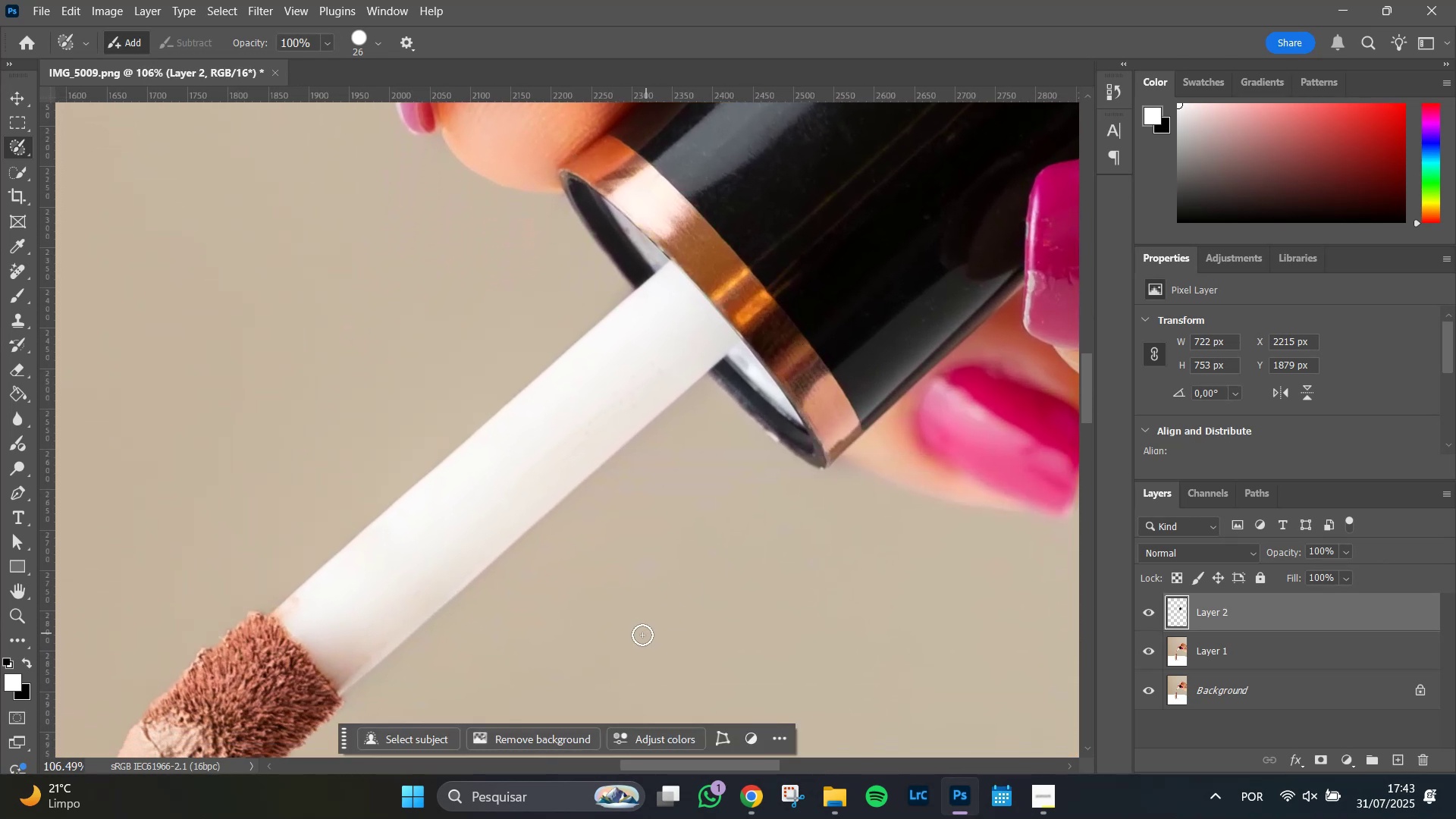 
hold_key(key=AltLeft, duration=0.8)
scroll: coordinate [639, 636], scroll_direction: down, amount: 7.0
 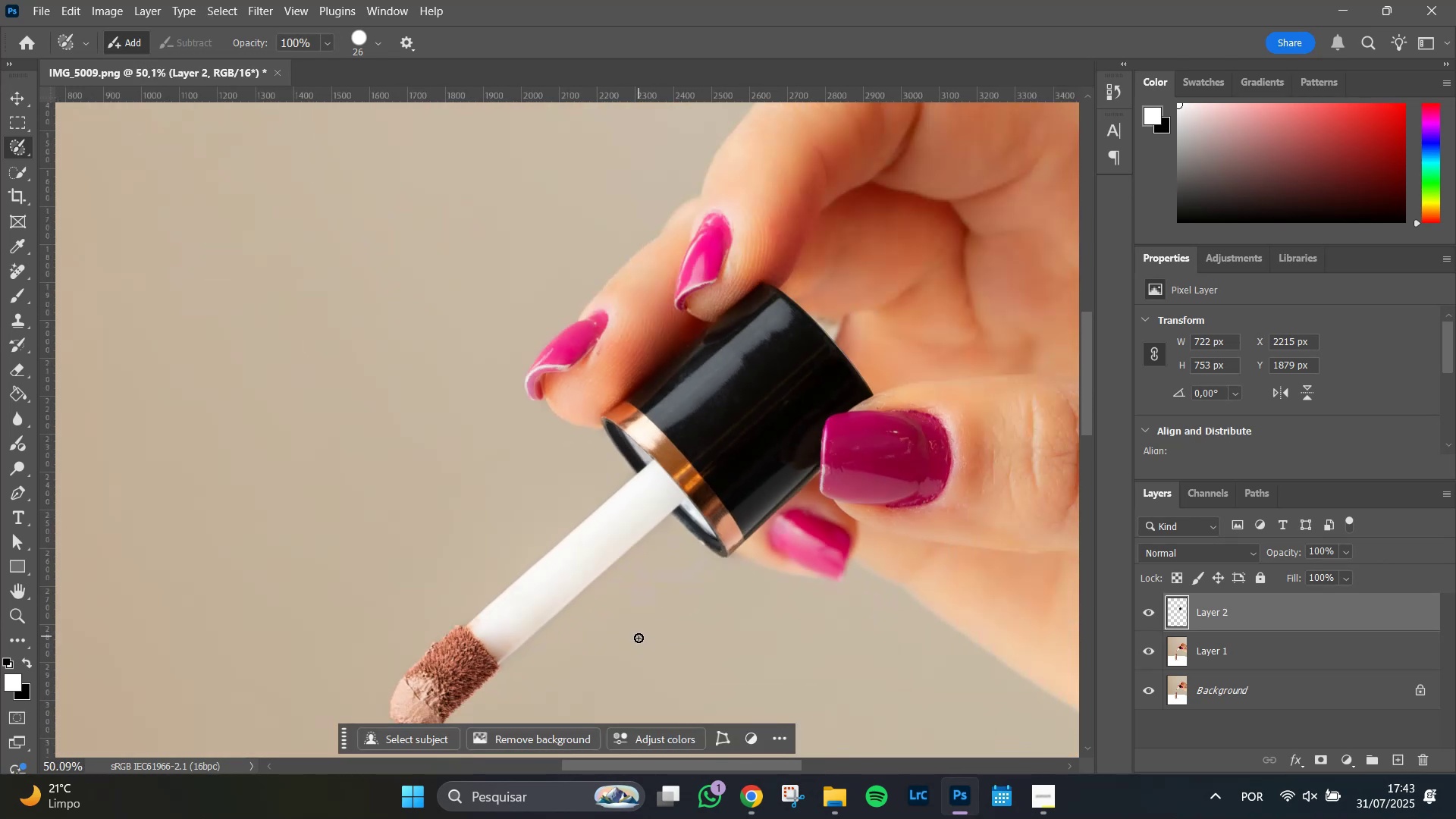 
hold_key(key=Space, duration=0.73)
 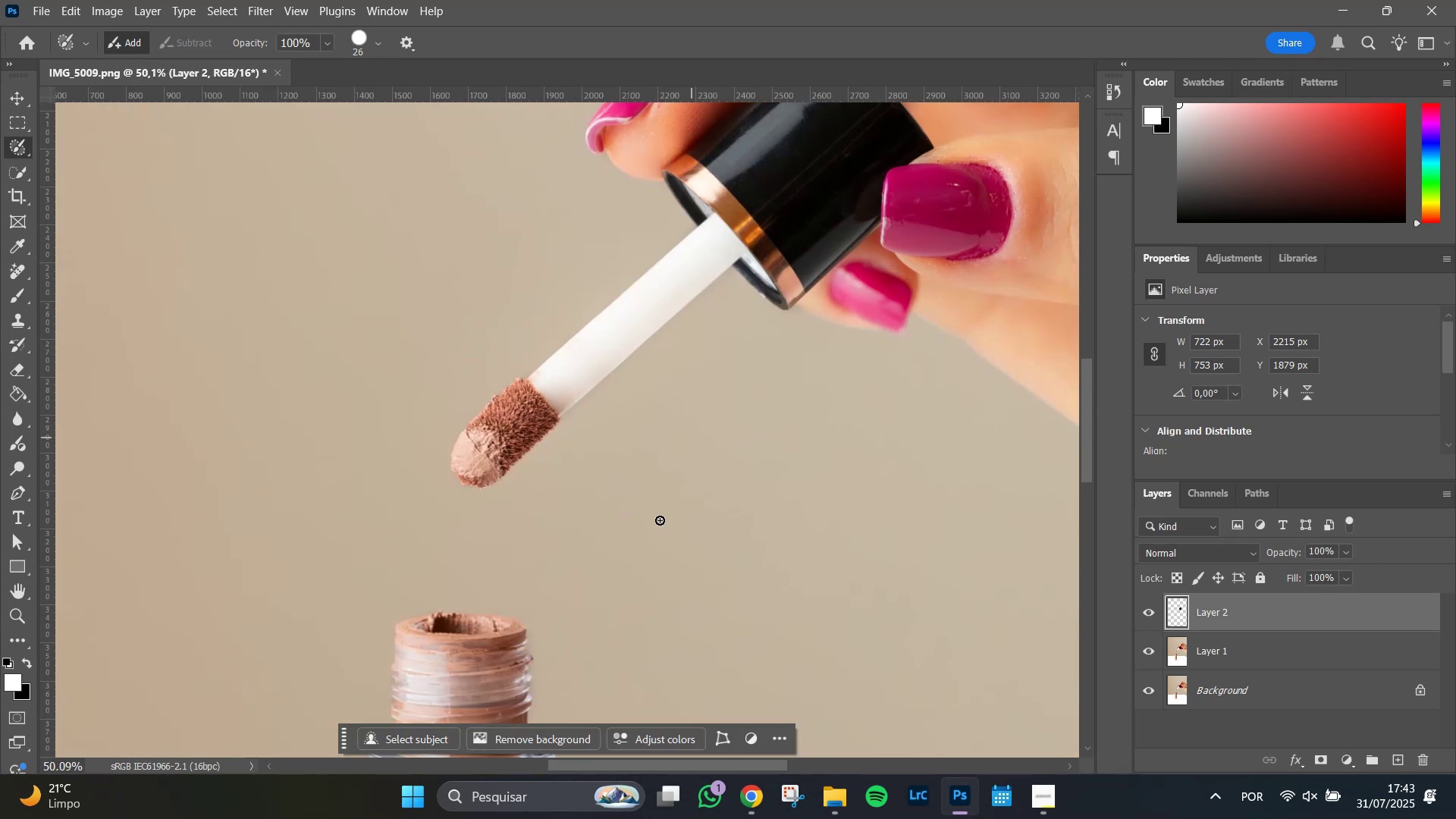 
hold_key(key=AltLeft, duration=0.39)
scroll: coordinate [623, 604], scroll_direction: down, amount: 5.0
 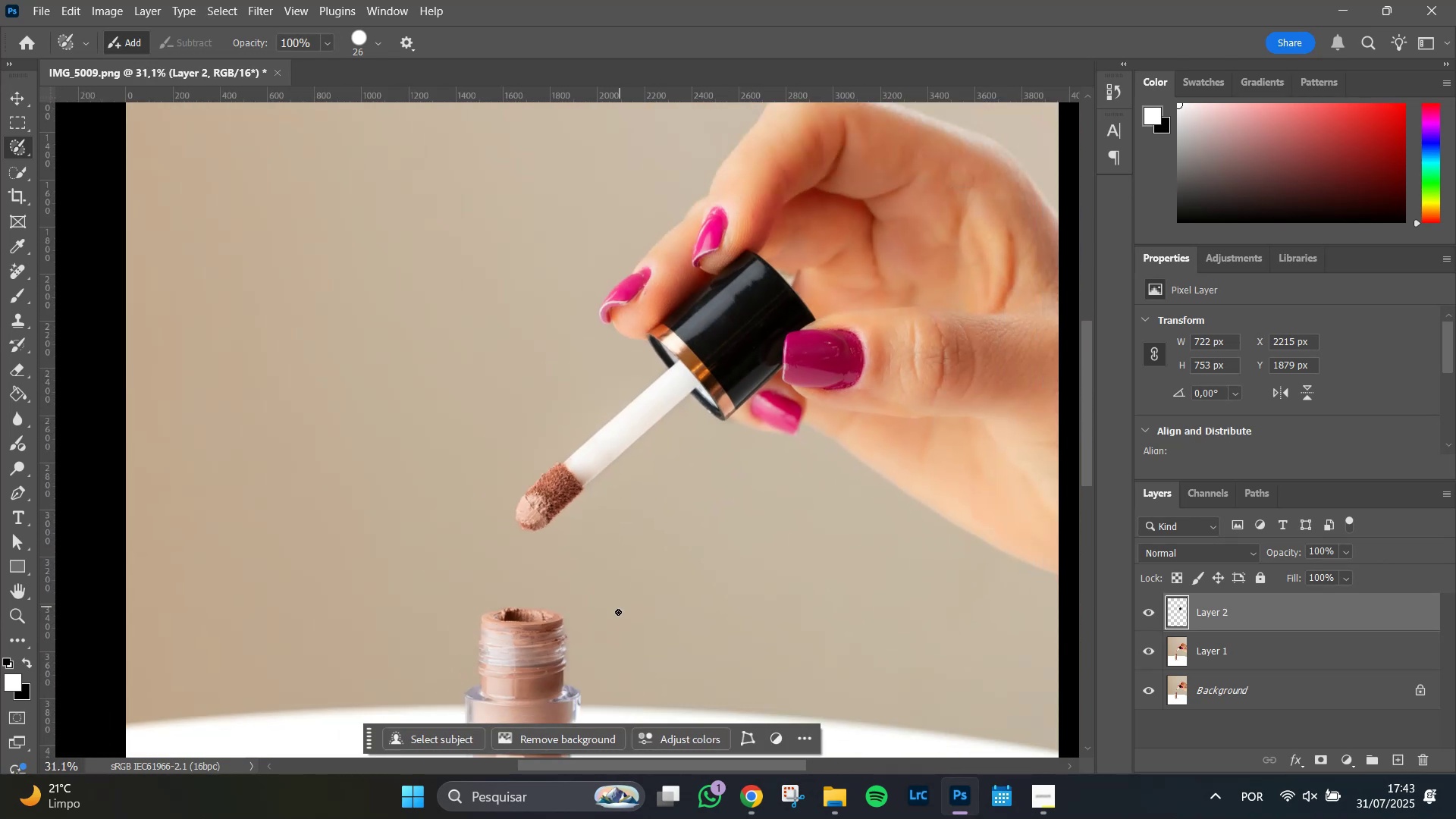 
hold_key(key=Space, duration=1.51)
 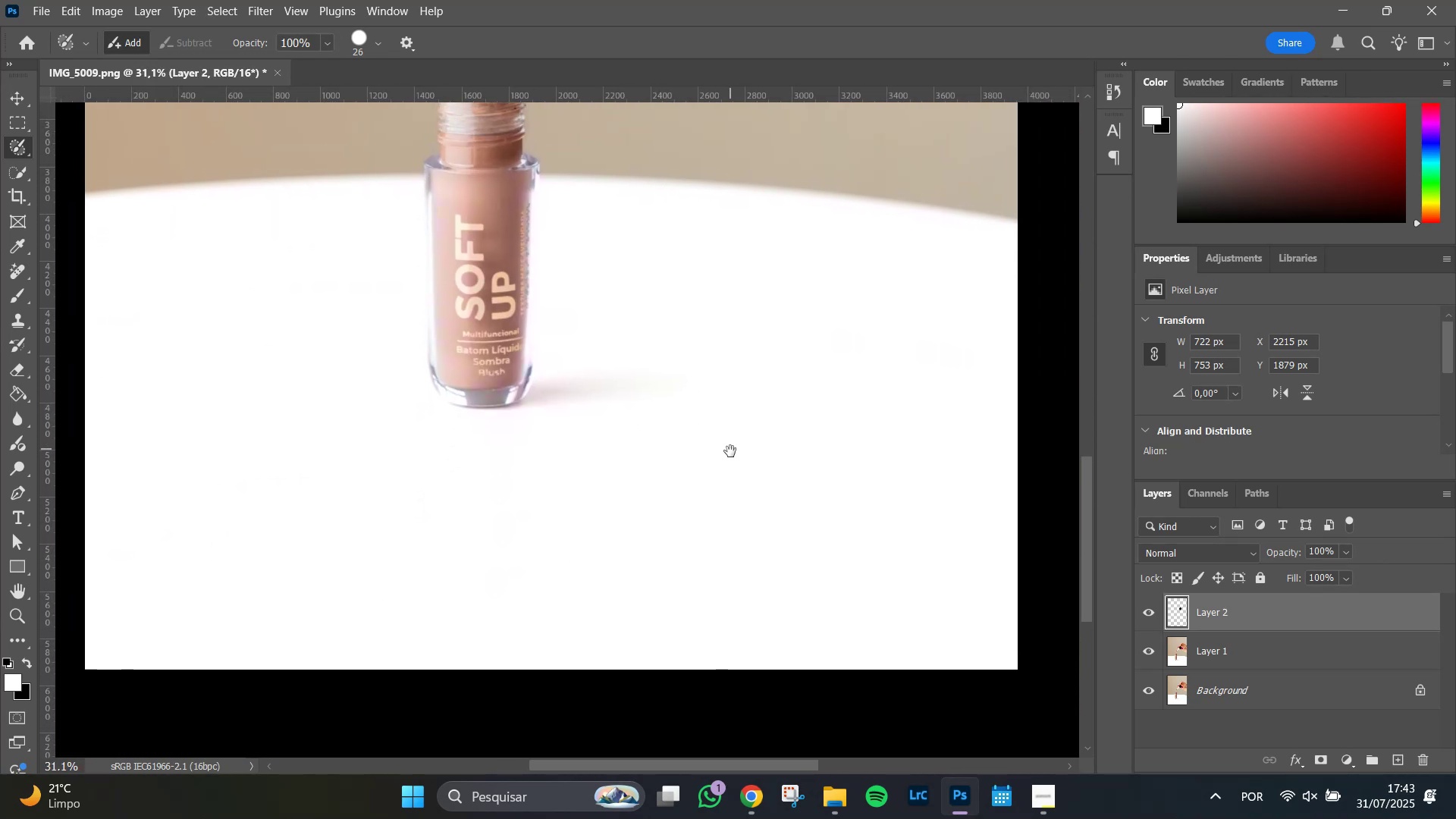 
hold_key(key=Space, duration=1.51)
 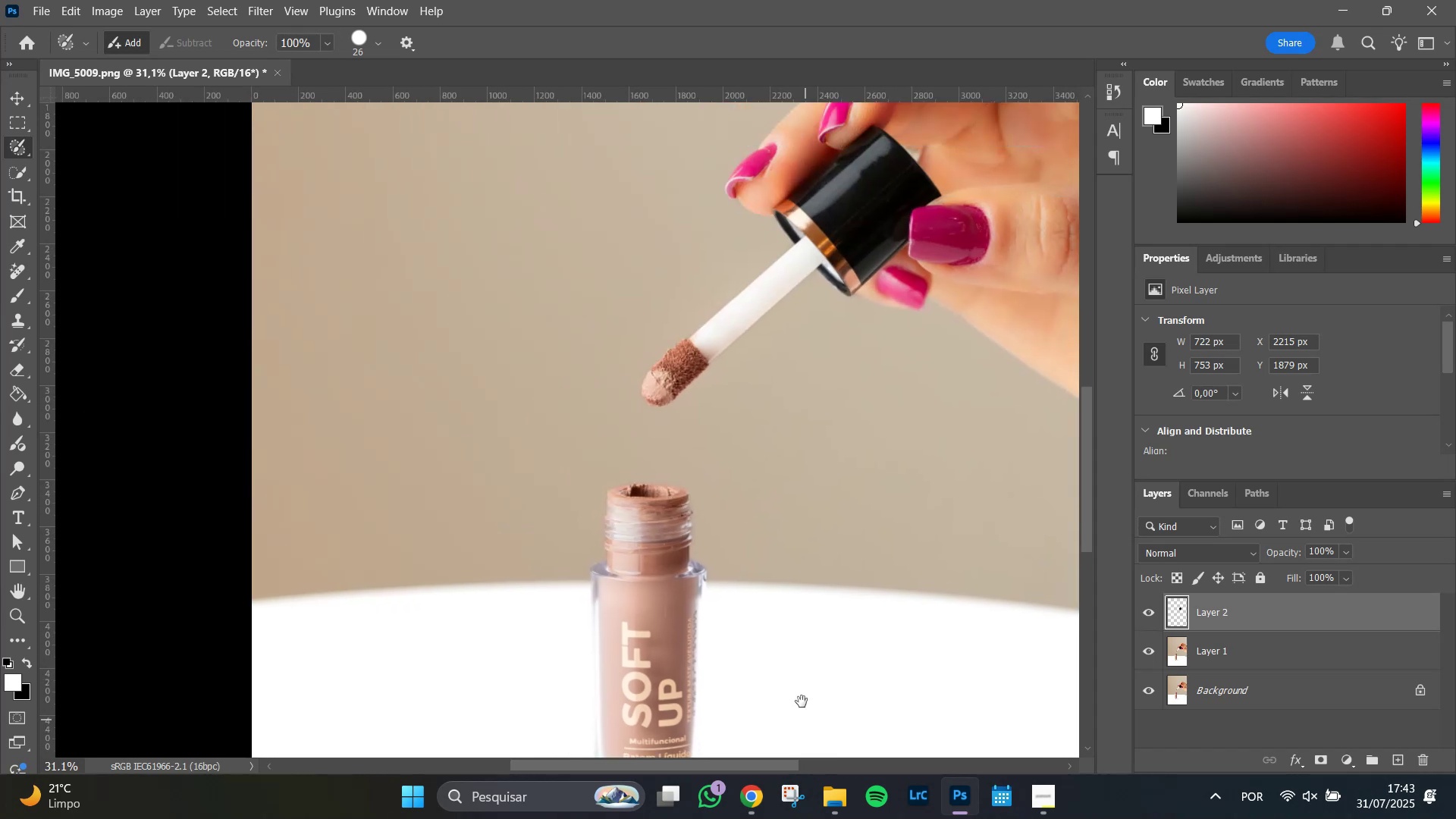 
hold_key(key=Space, duration=1.51)
 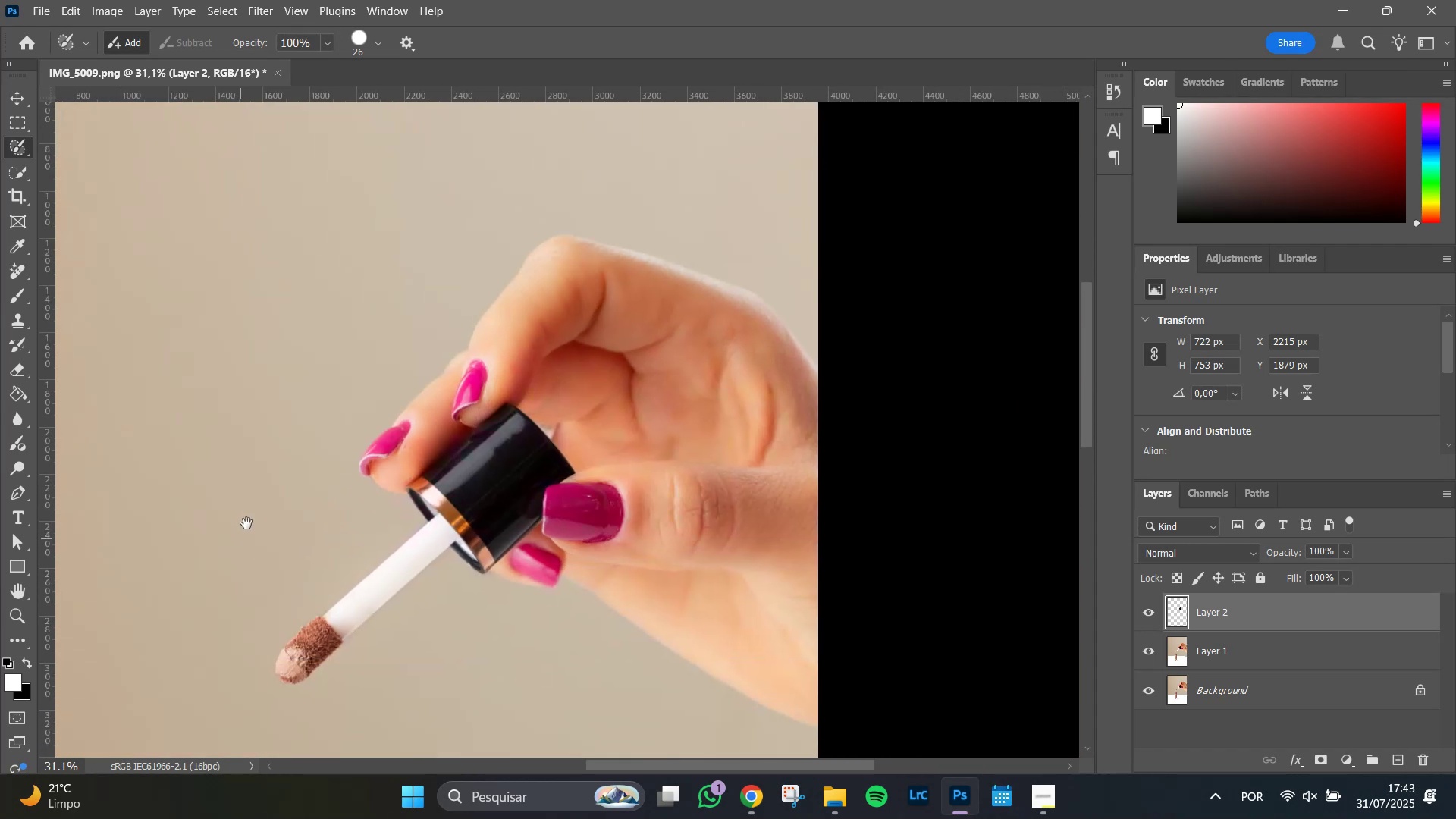 
hold_key(key=Space, duration=0.97)
 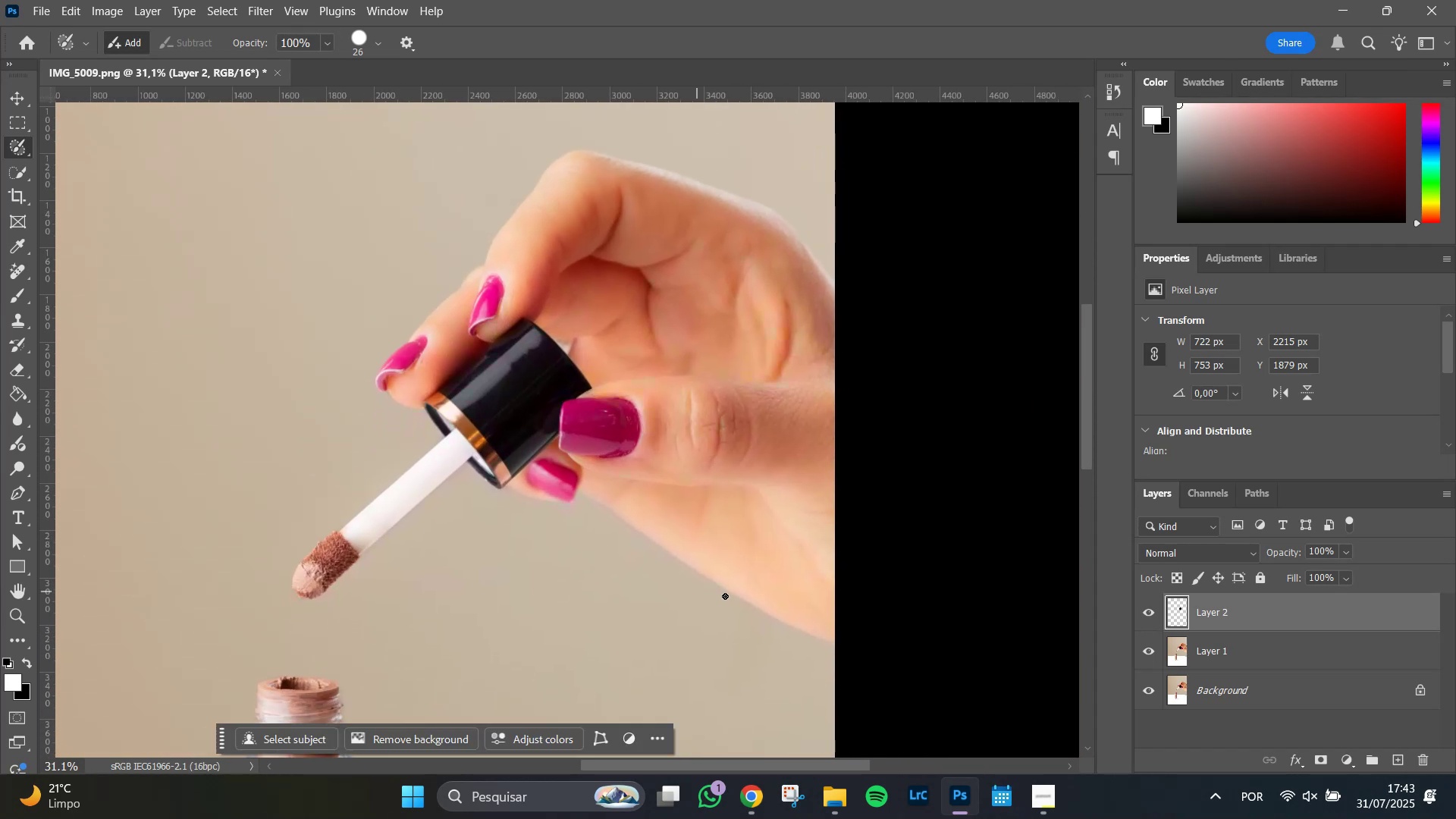 
hold_key(key=AltLeft, duration=0.9)
scroll: coordinate [743, 562], scroll_direction: up, amount: 7.0
 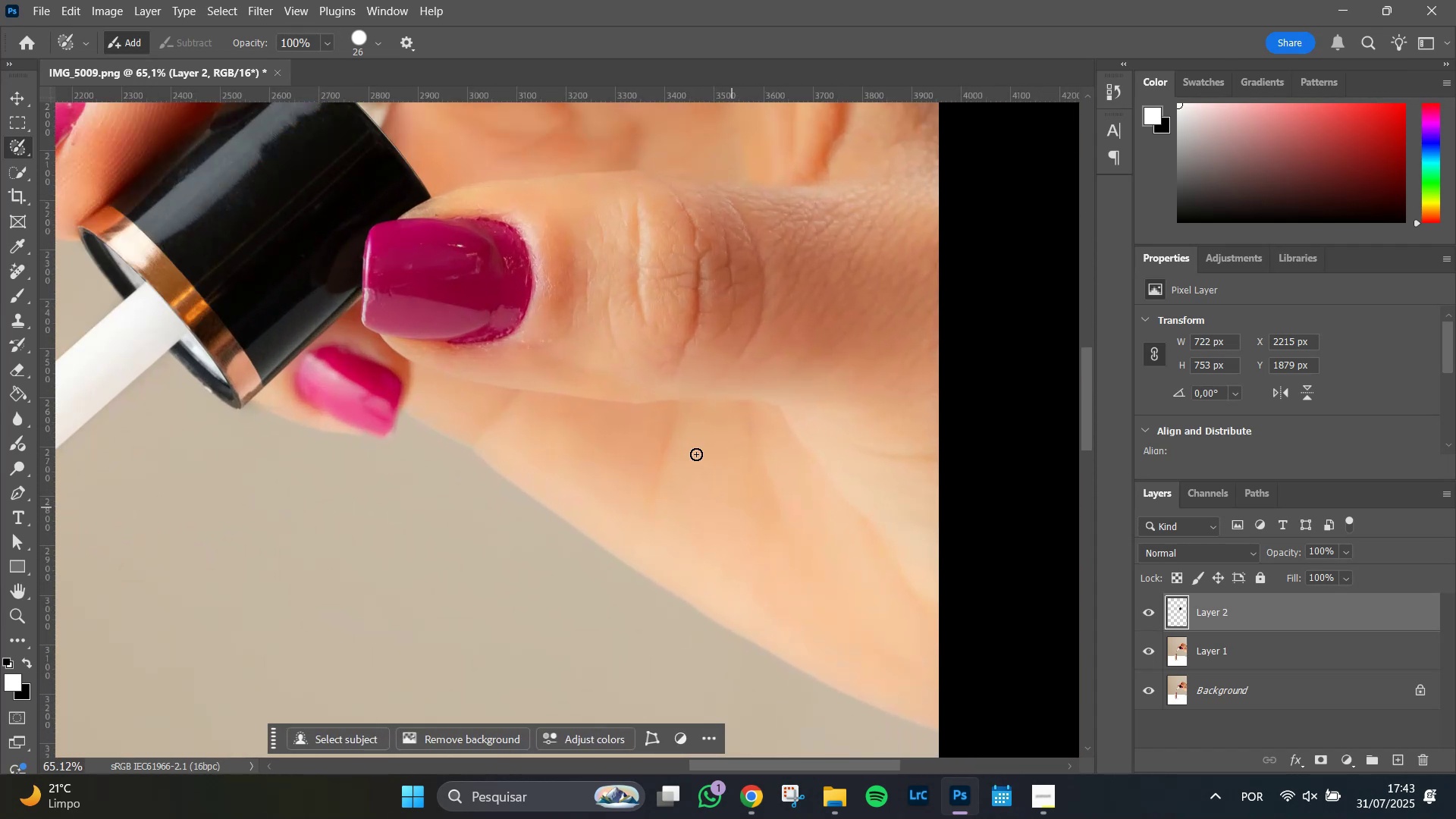 
hold_key(key=Space, duration=1.51)
 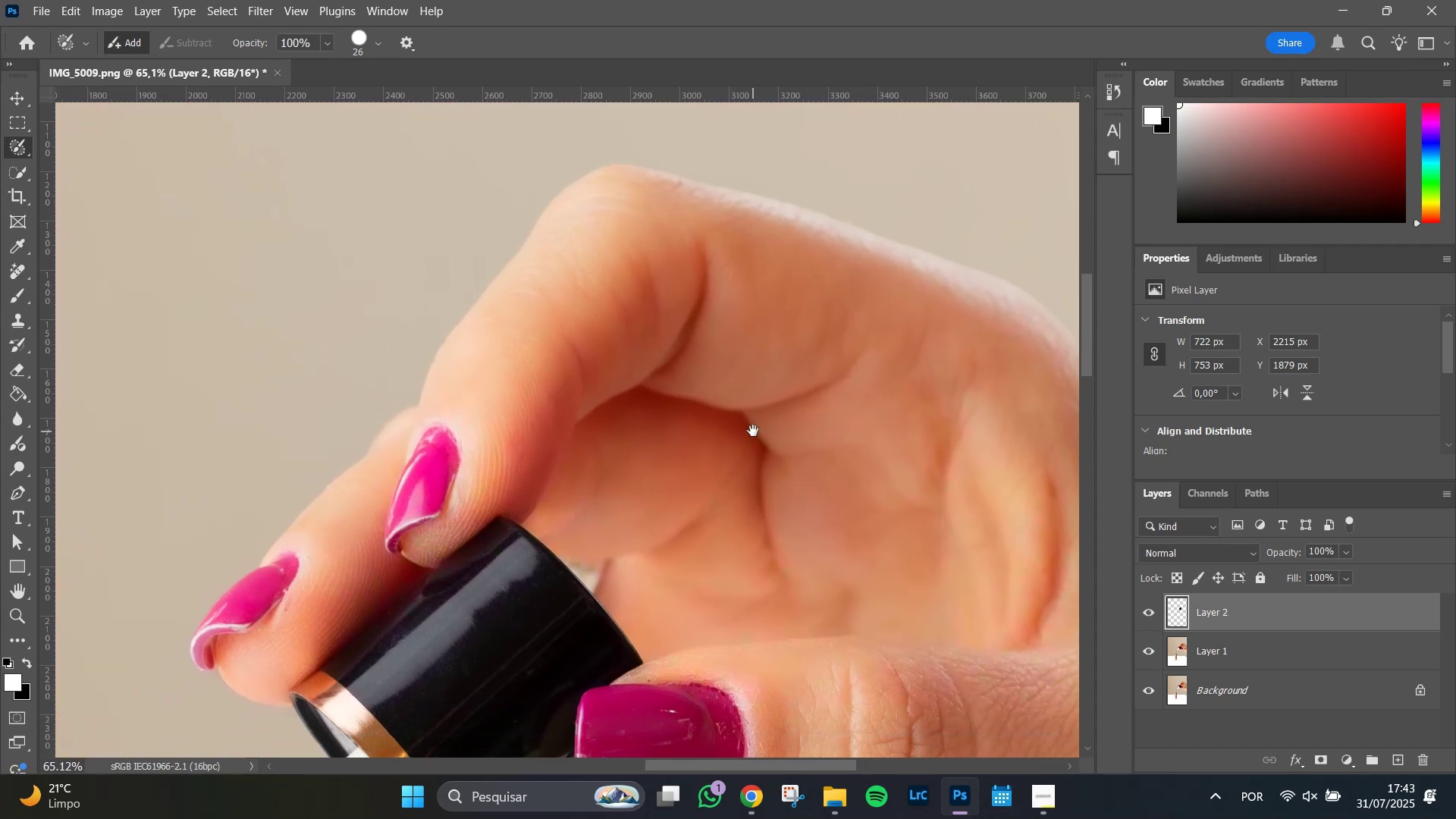 
hold_key(key=Space, duration=0.83)
 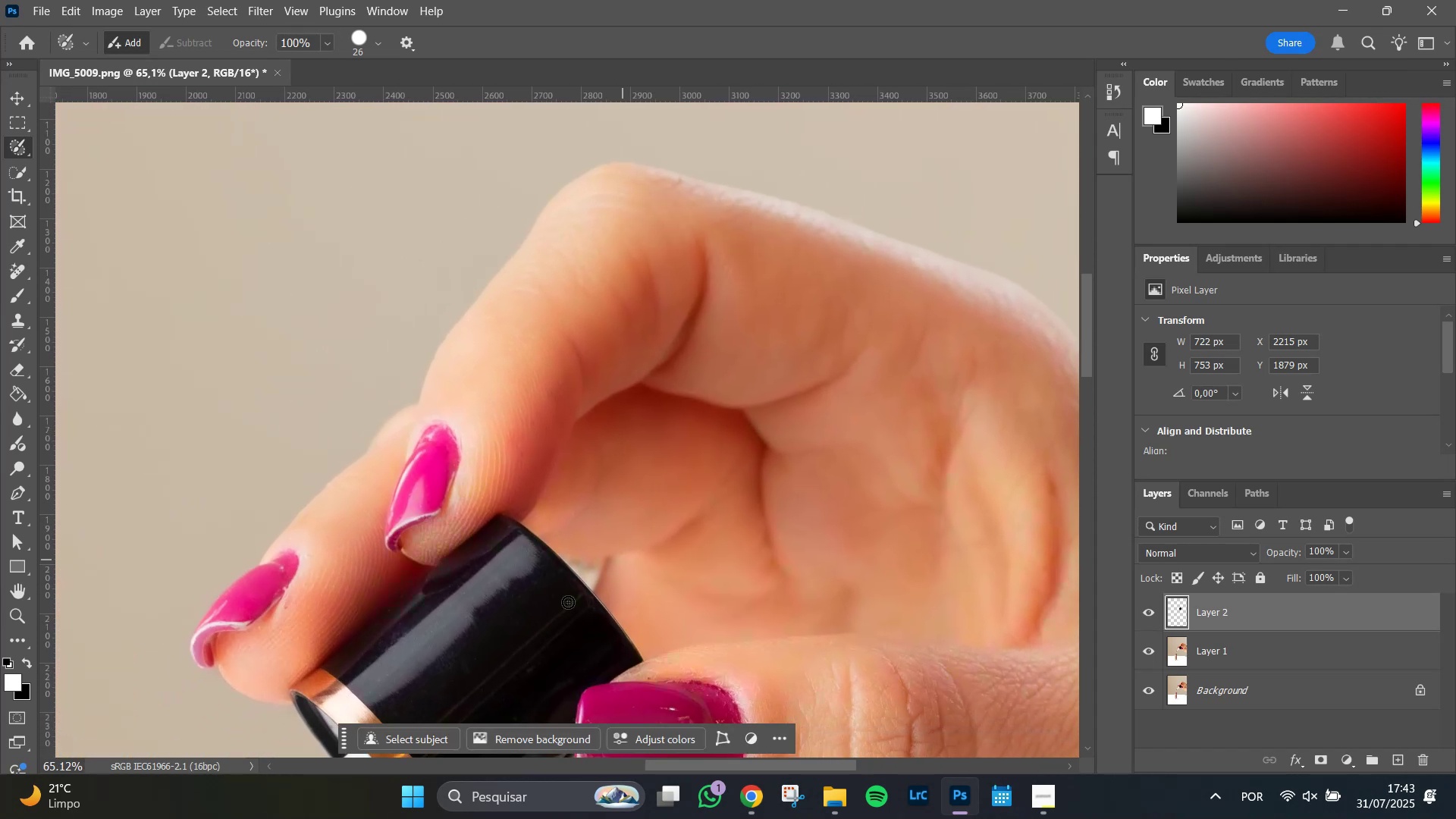 
hold_key(key=Space, duration=1.51)
 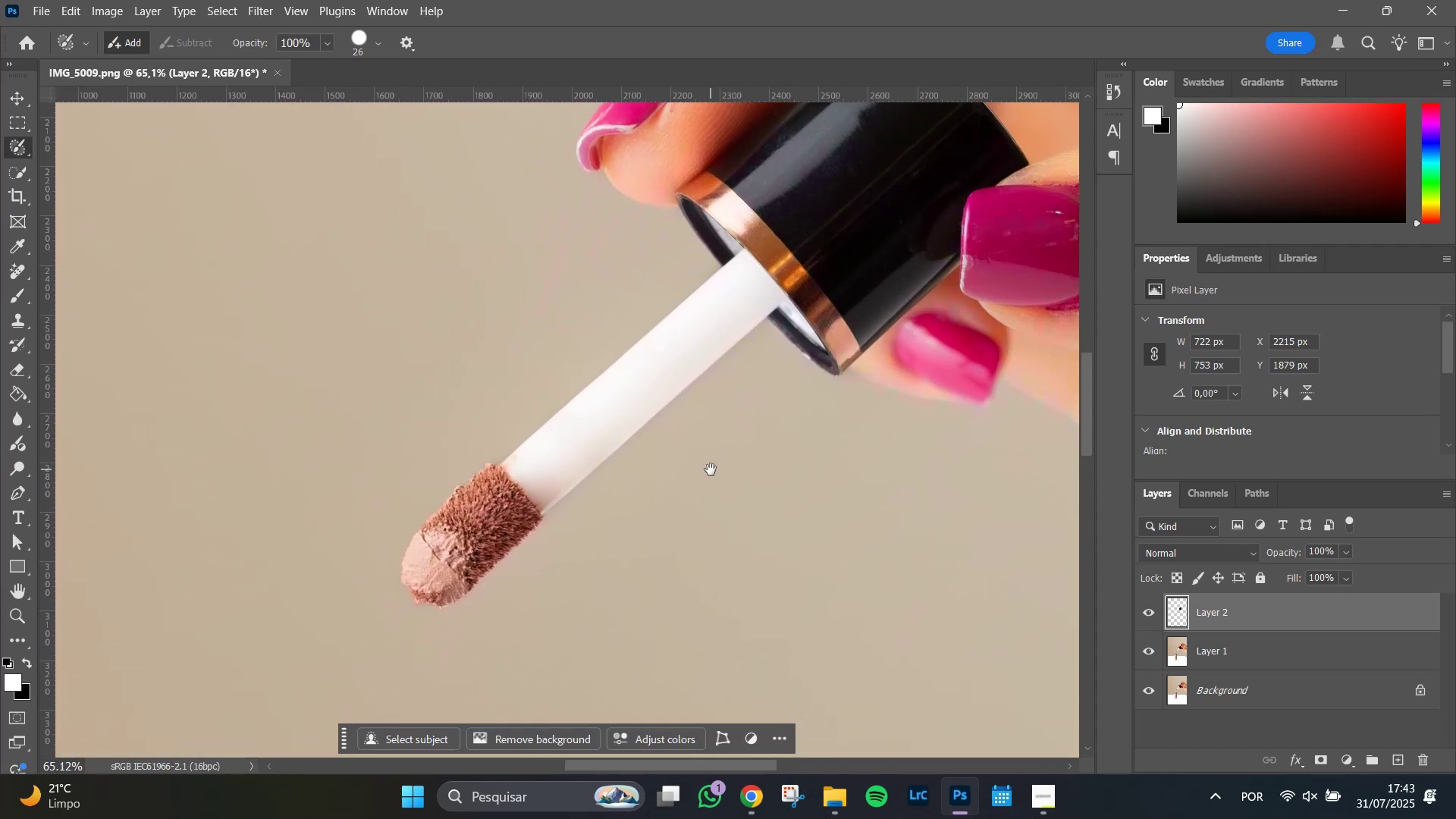 
hold_key(key=Space, duration=0.58)
 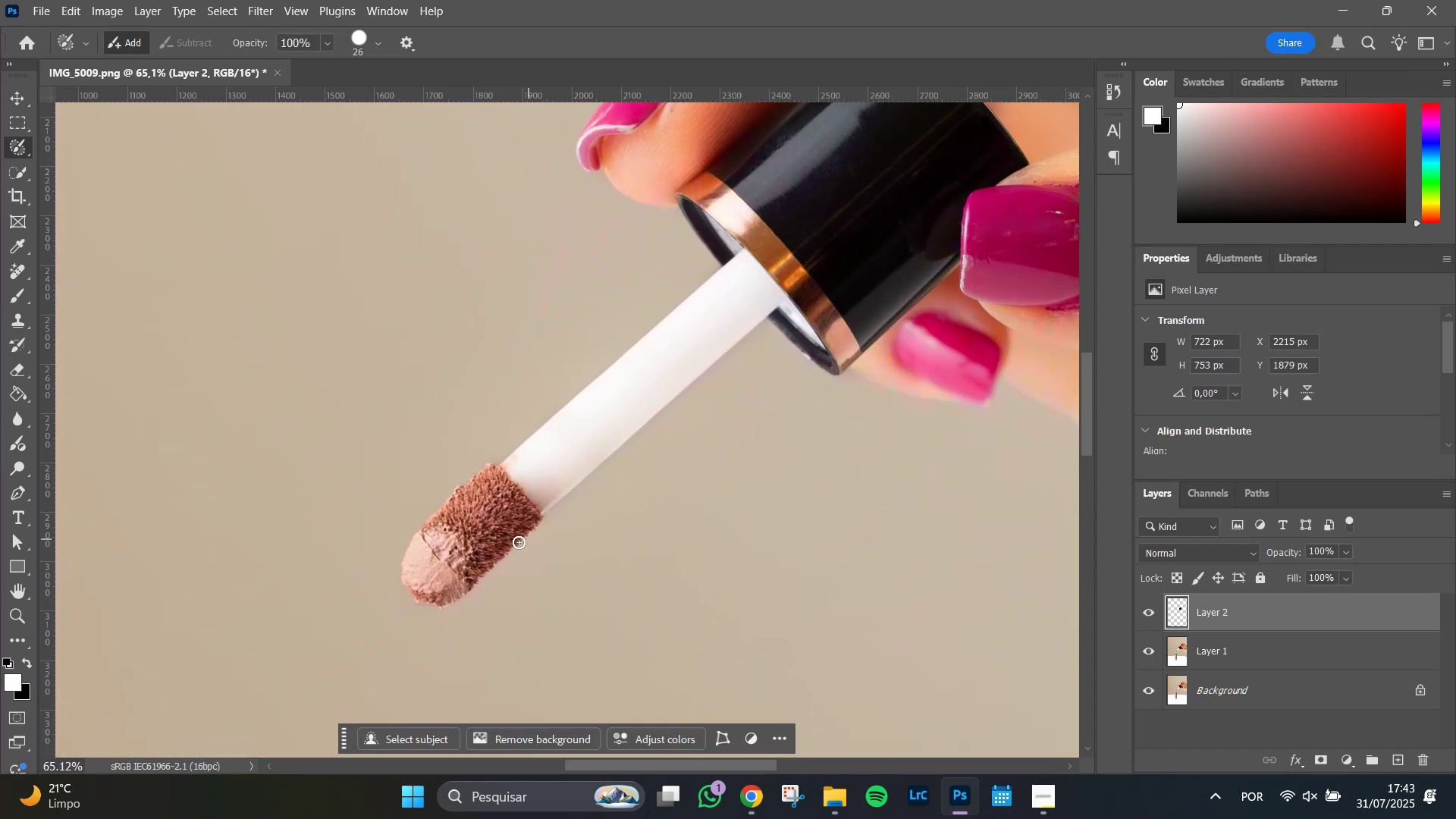 
hold_key(key=AltLeft, duration=0.75)
scroll: coordinate [507, 547], scroll_direction: up, amount: 7.0
 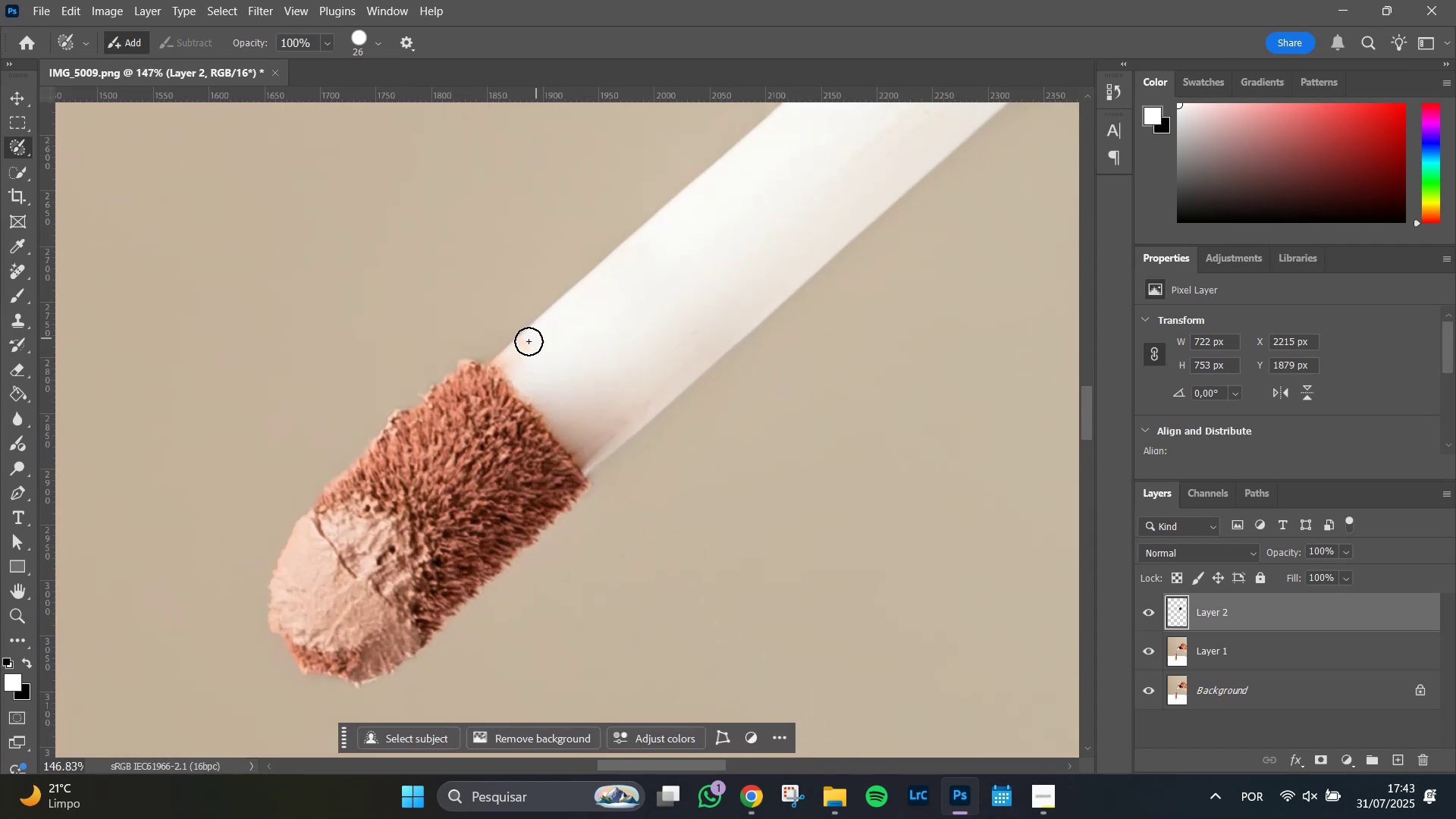 
key(Alt+AltLeft)
 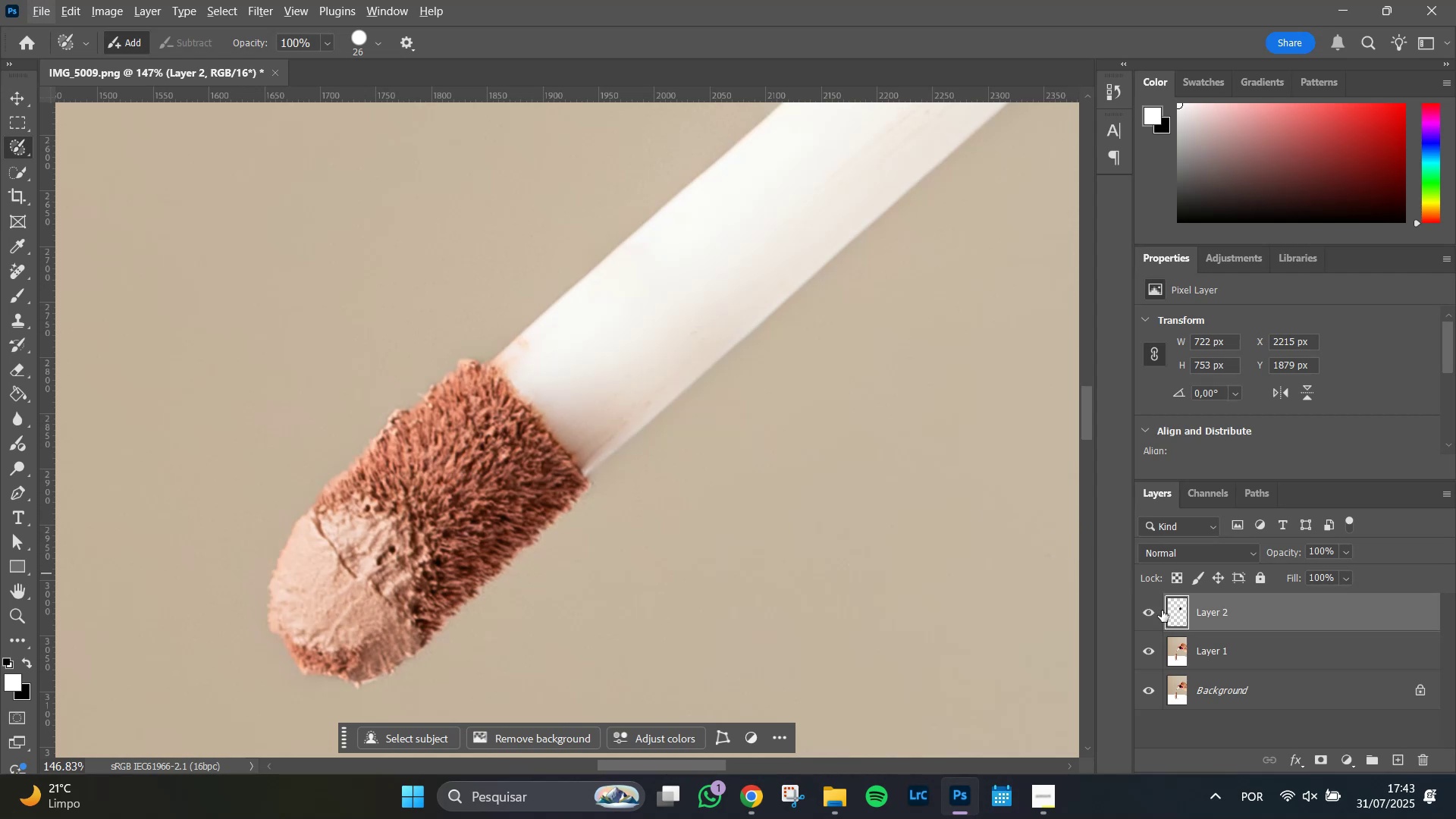 
hold_key(key=ShiftLeft, duration=0.61)
 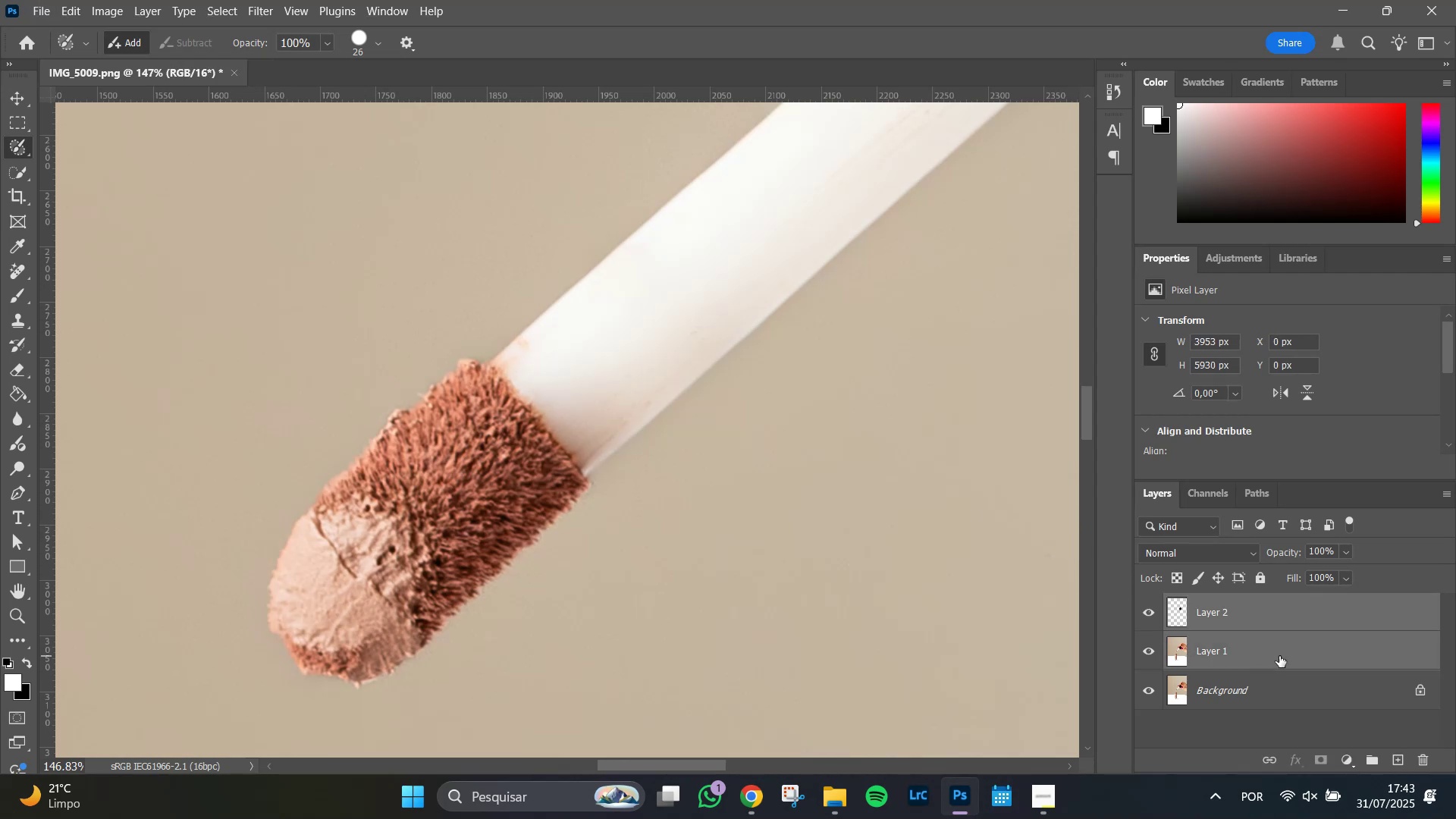 
key(Control+E)
 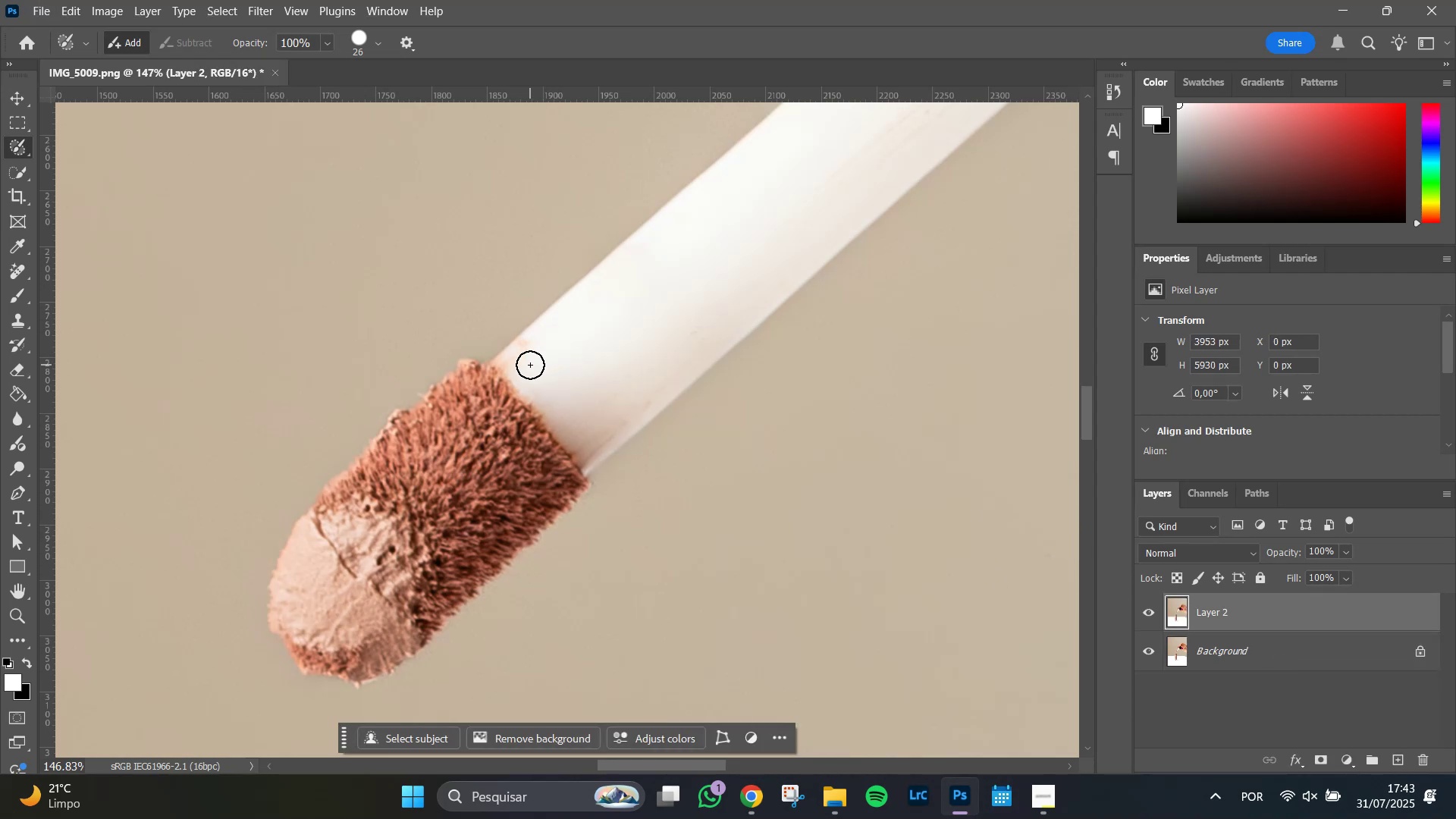 
key(J)
 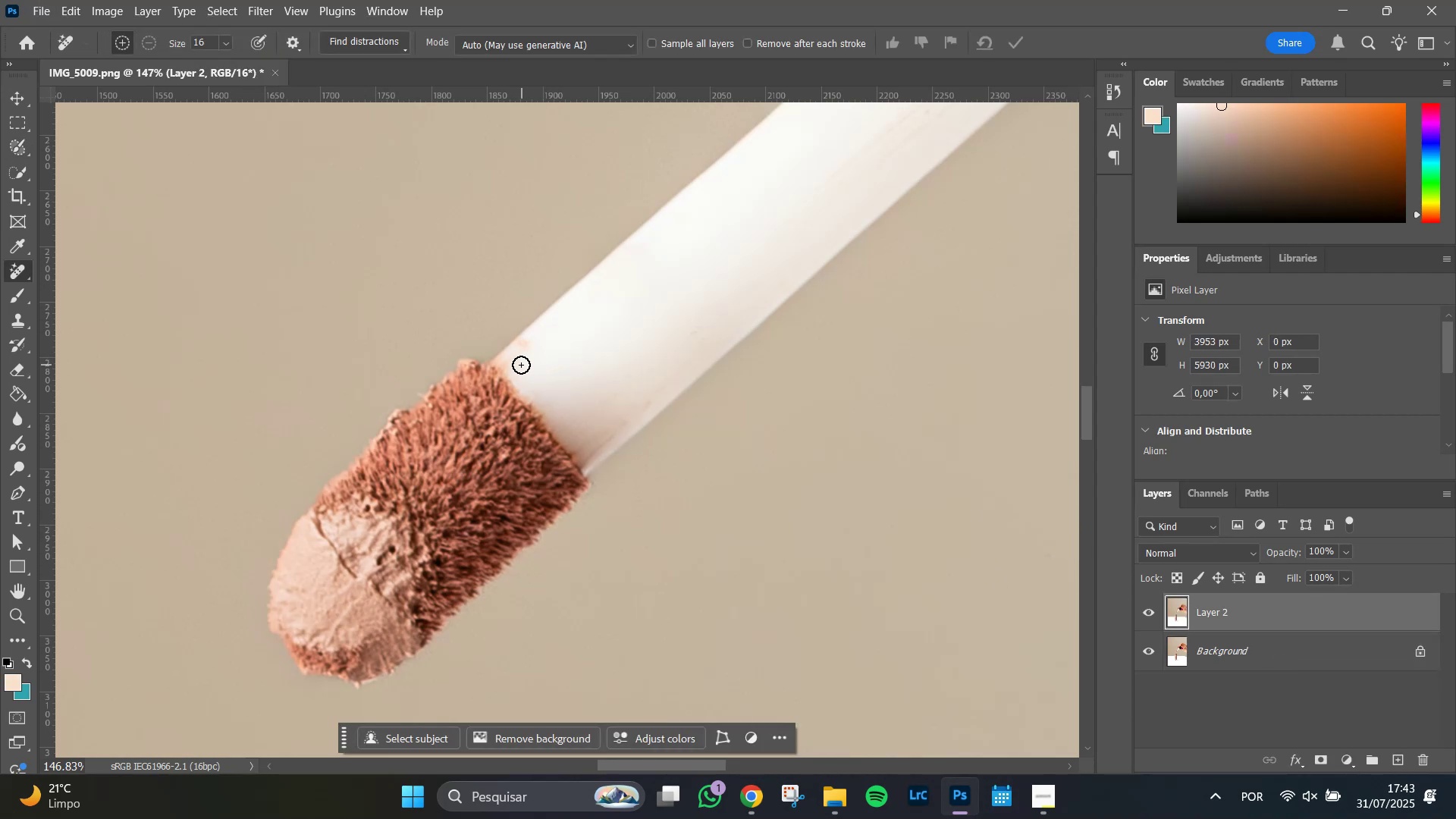 
hold_key(key=AltLeft, duration=0.7)
 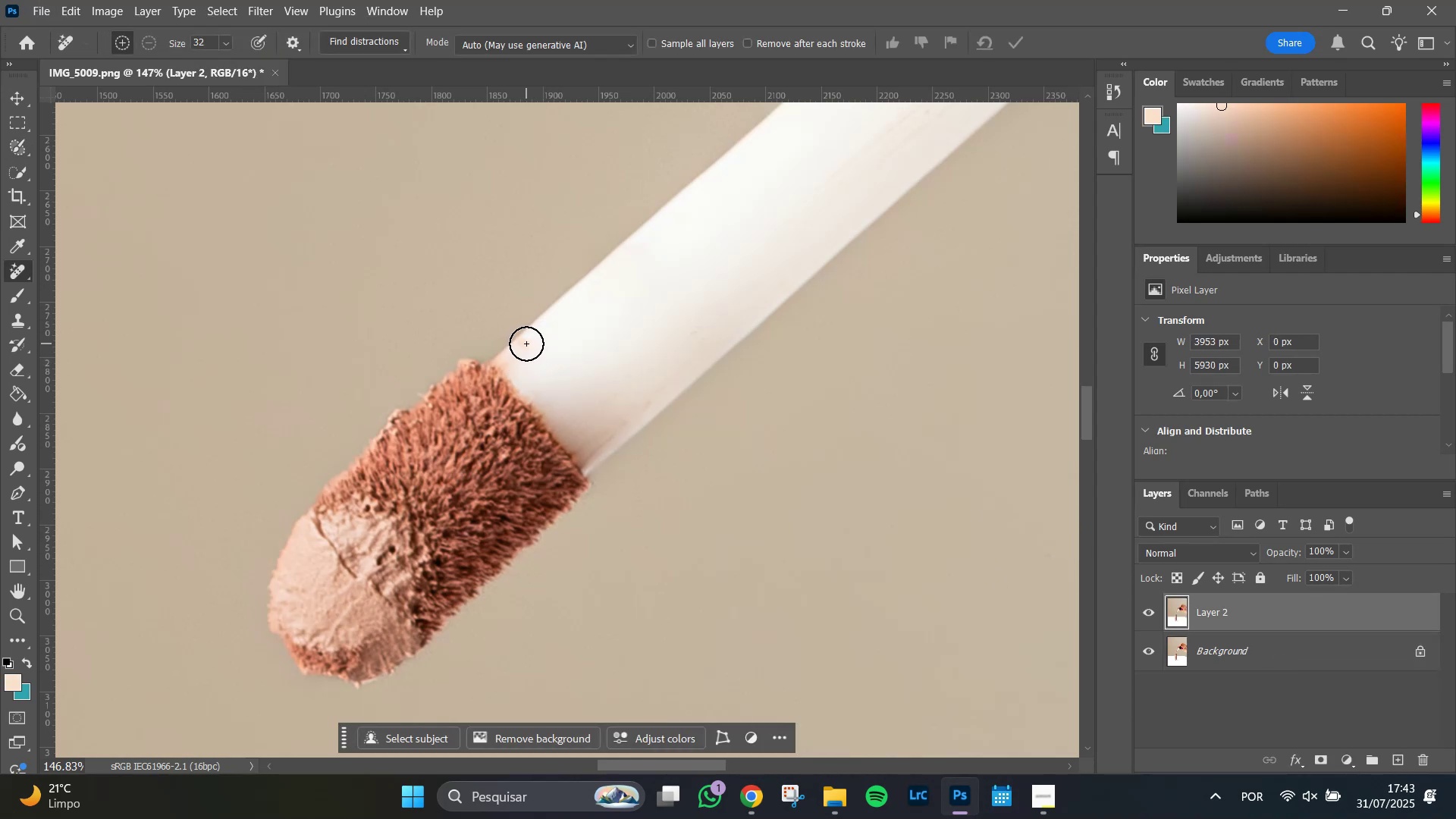 
left_click([526, 344])
 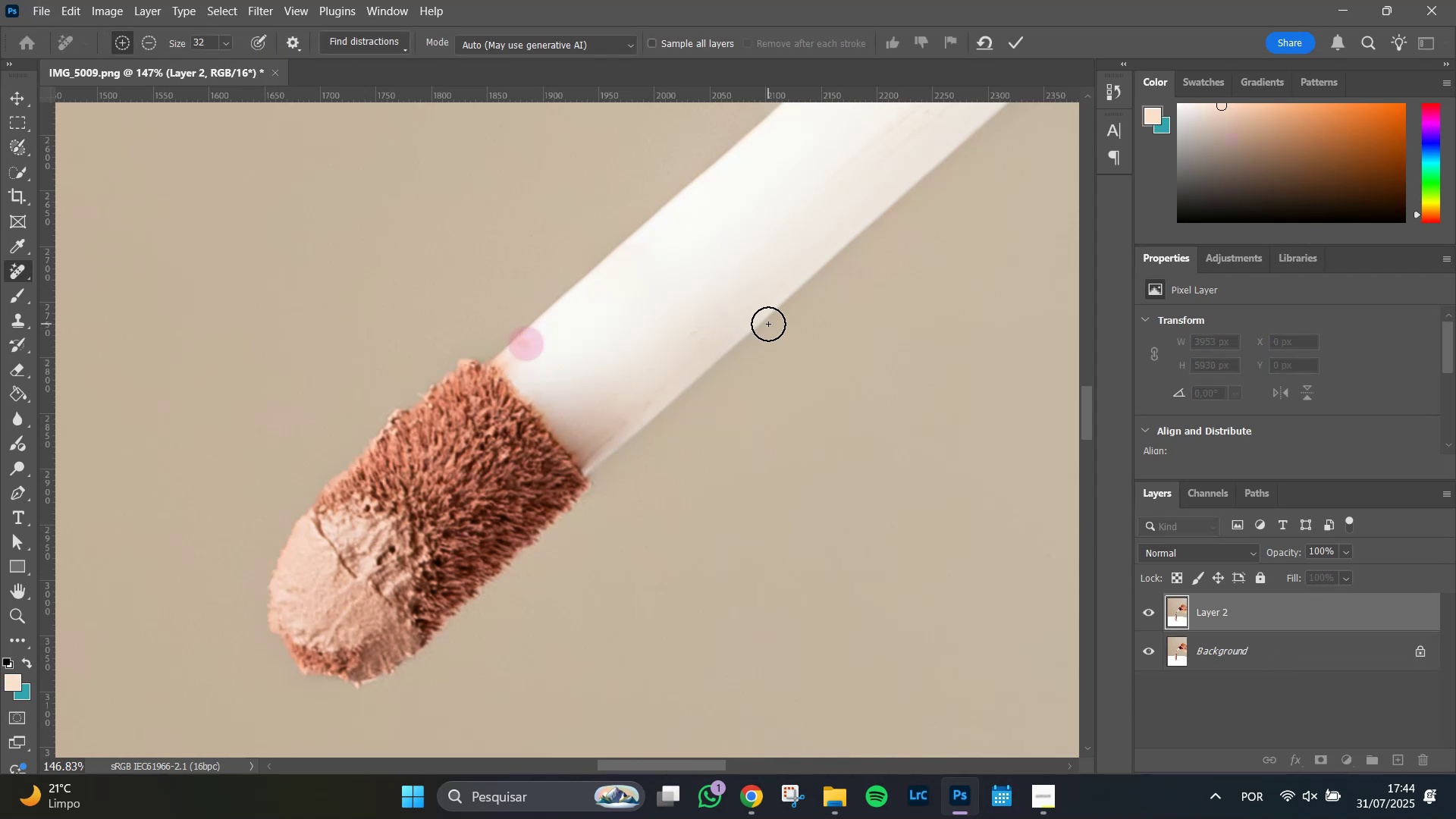 
key(Enter)
 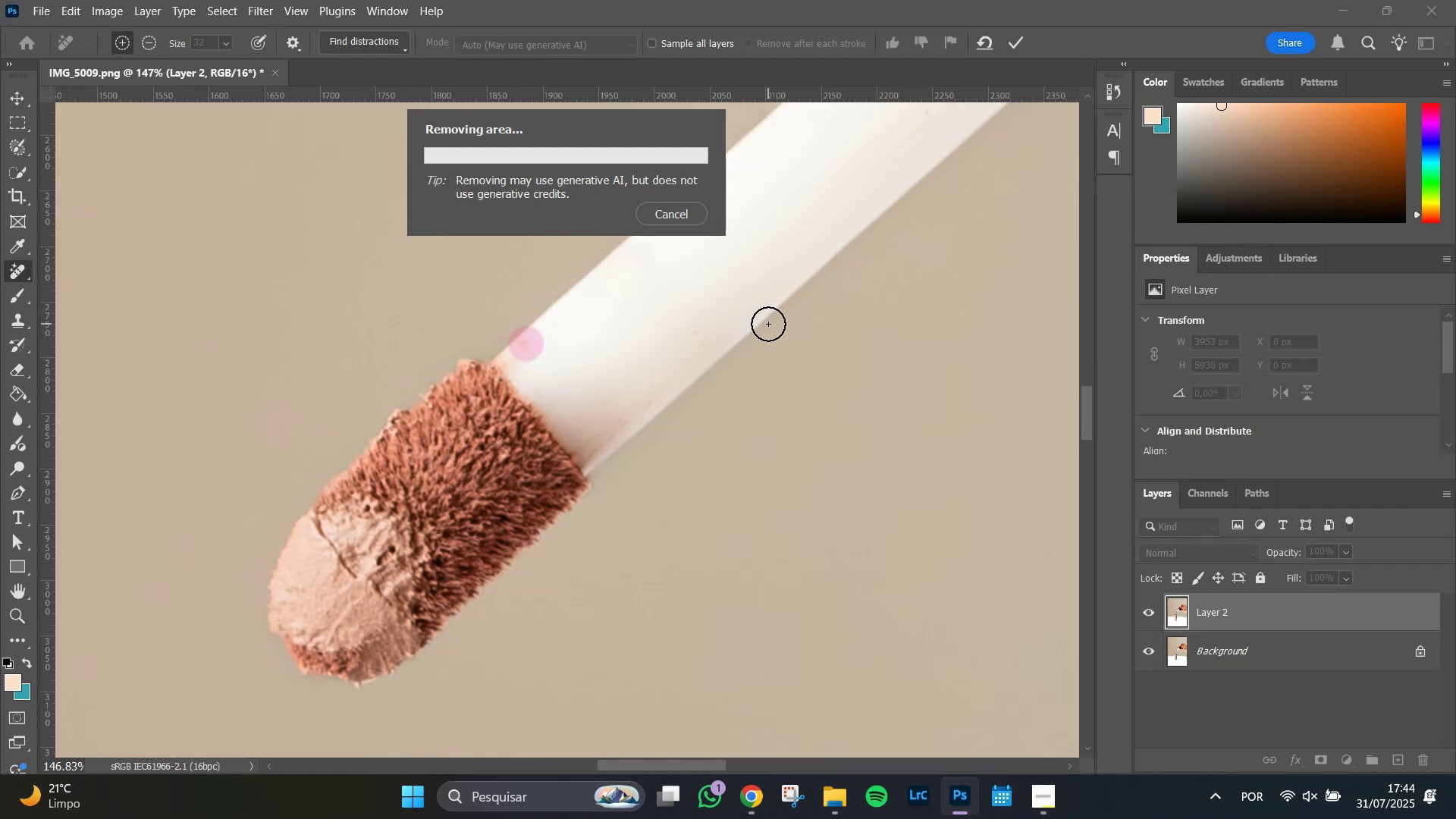 
wait(9.18)
 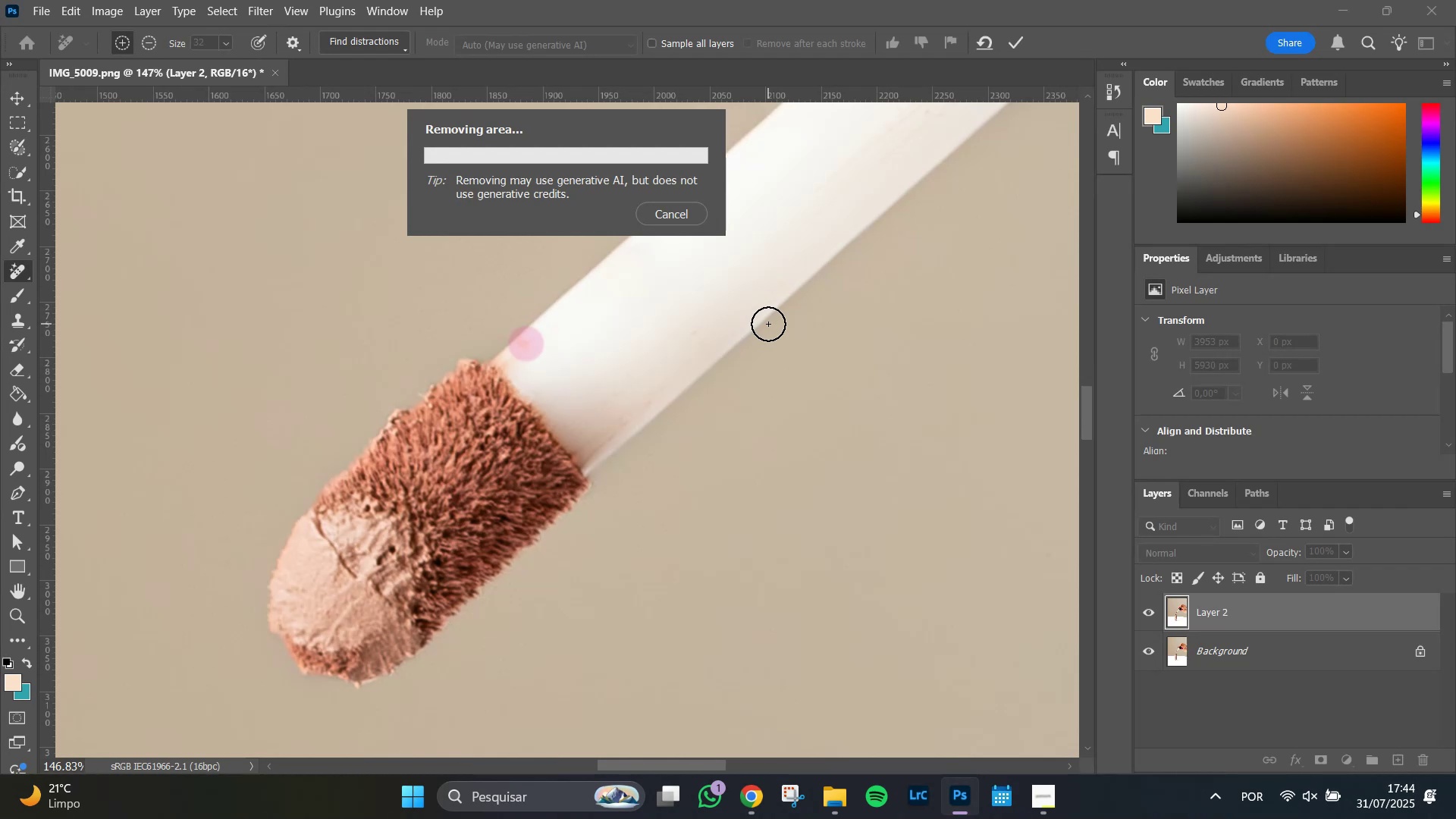 
hold_key(key=AltLeft, duration=0.62)
scroll: coordinate [560, 485], scroll_direction: down, amount: 8.0
 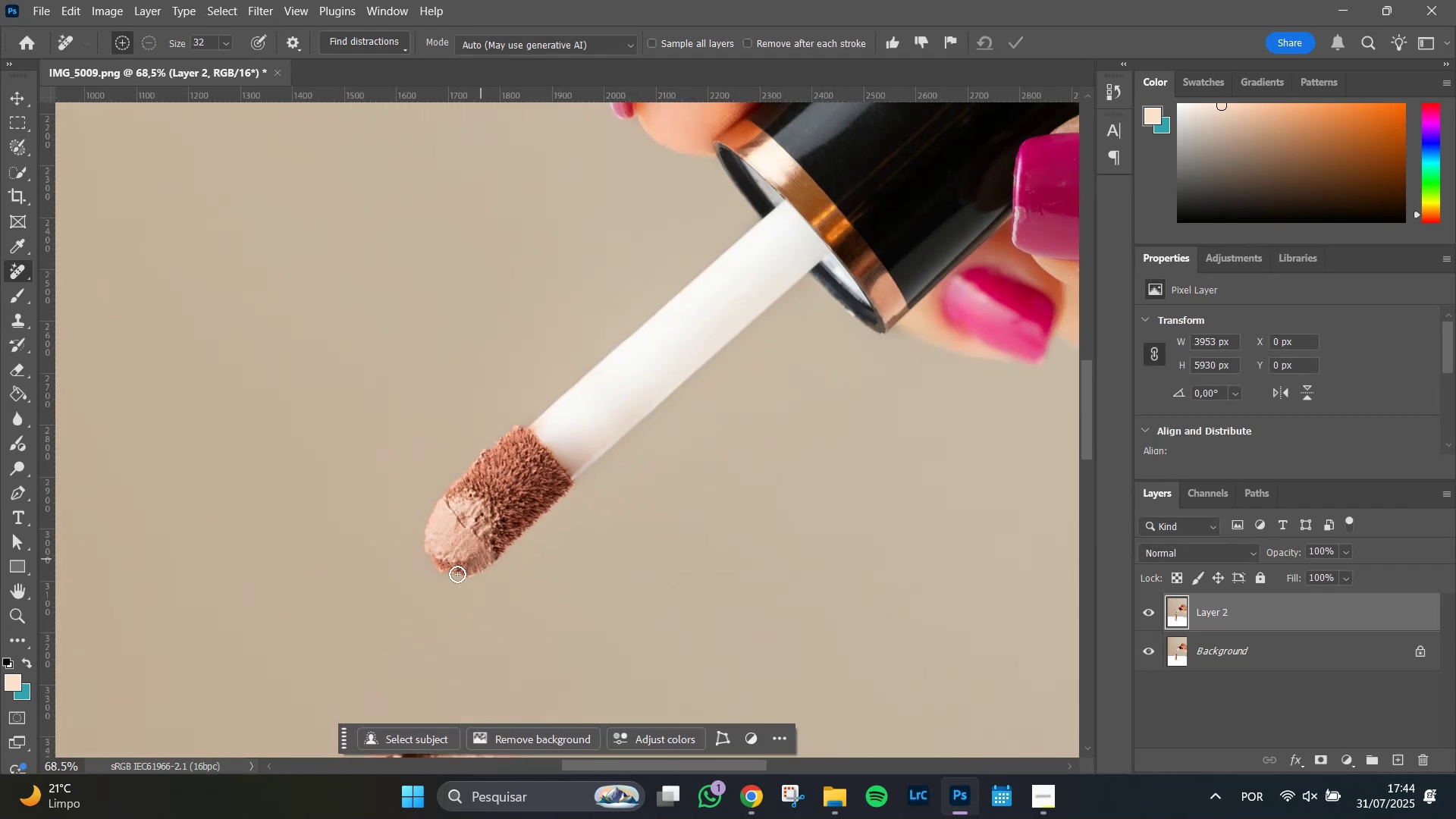 
hold_key(key=Space, duration=0.6)
 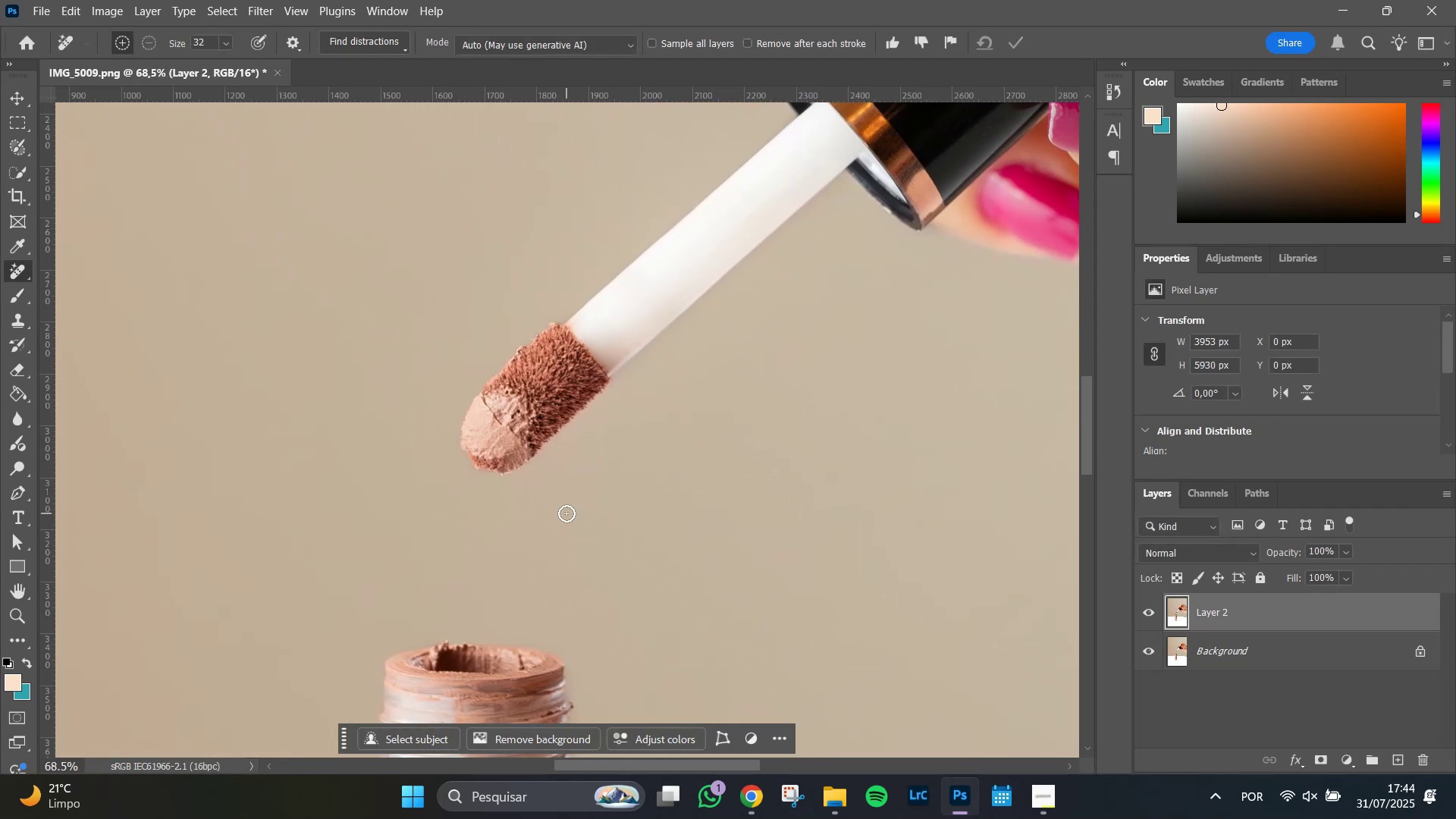 
hold_key(key=AltLeft, duration=0.69)
scroll: coordinate [566, 513], scroll_direction: down, amount: 7.0
 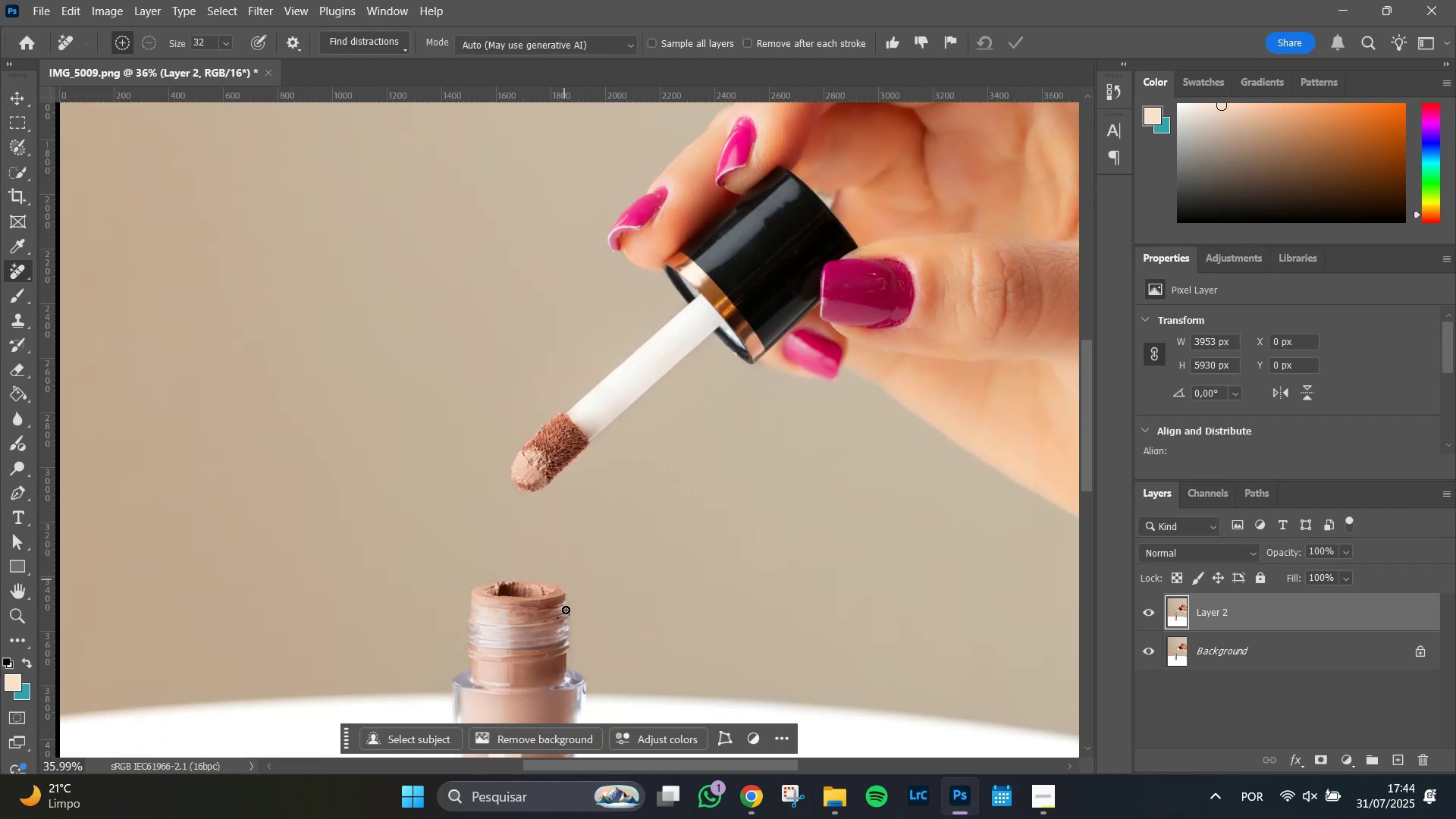 
hold_key(key=Space, duration=0.7)
 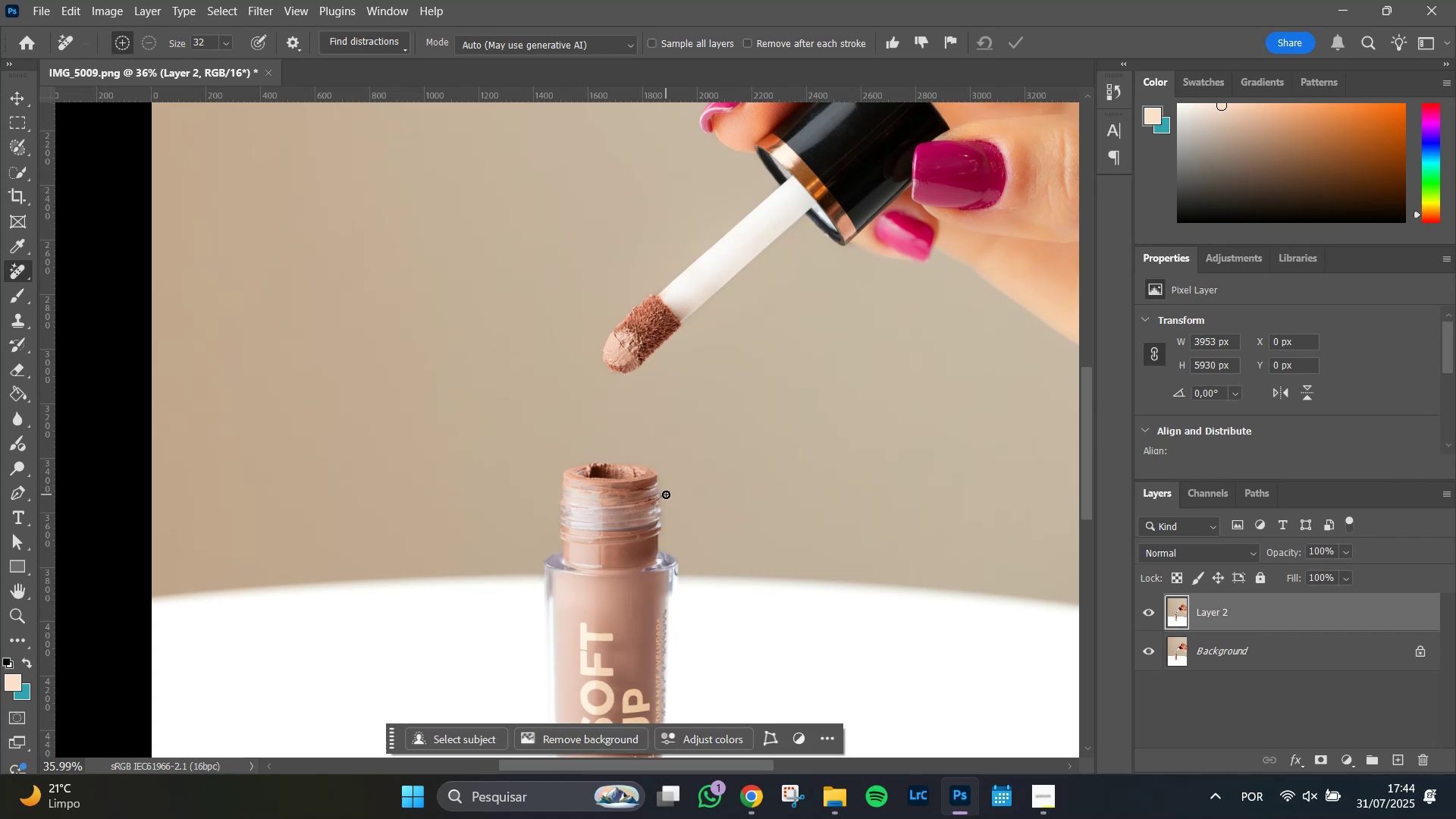 
hold_key(key=AltLeft, duration=0.68)
scroll: coordinate [664, 494], scroll_direction: down, amount: 7.0
 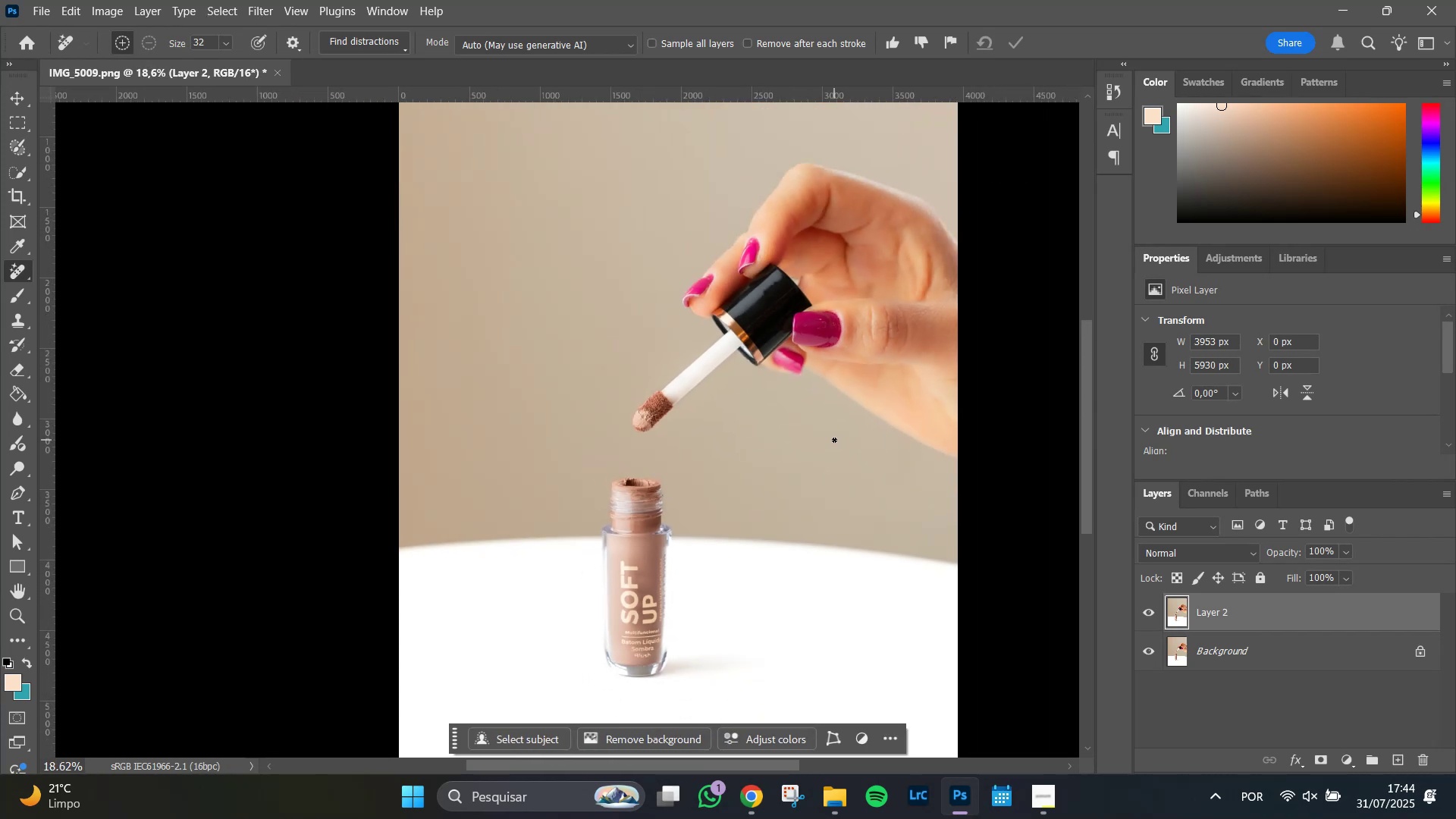 
hold_key(key=Space, duration=0.98)
 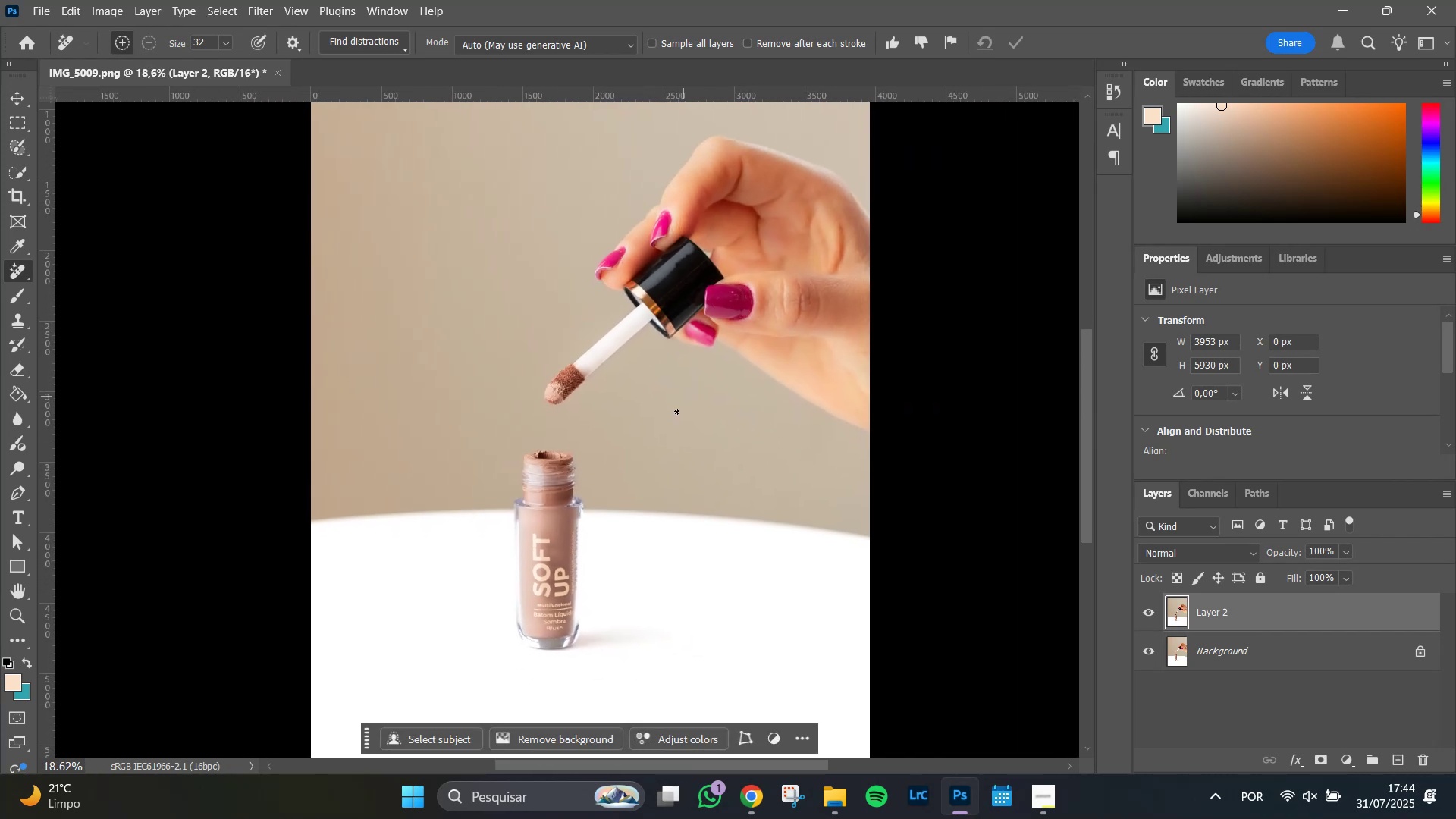 
hold_key(key=AltLeft, duration=0.45)
scroll: coordinate [673, 423], scroll_direction: down, amount: 5.0
 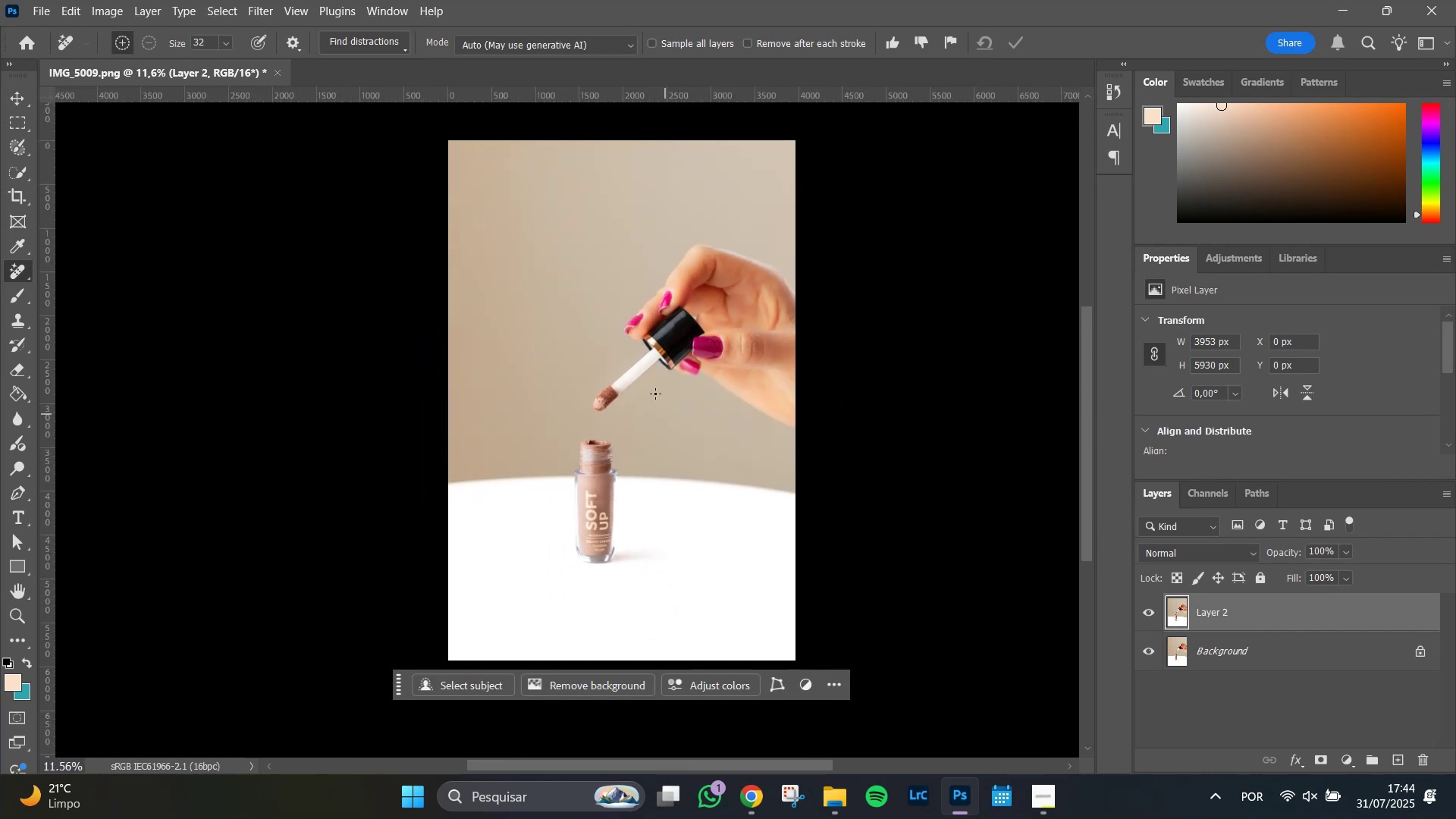 
hold_key(key=Space, duration=0.83)
 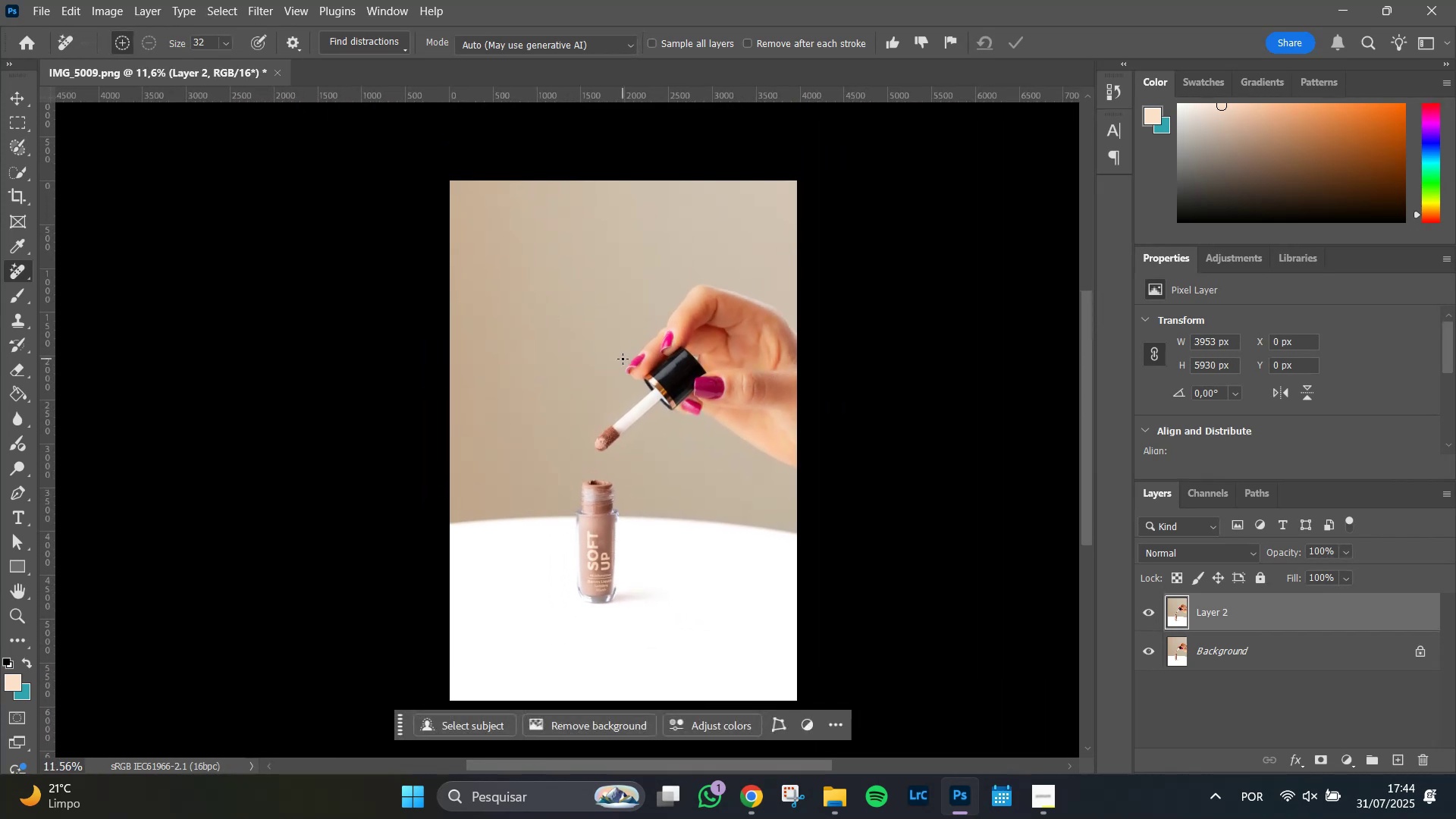 
hold_key(key=AltLeft, duration=0.34)
scroll: coordinate [623, 362], scroll_direction: up, amount: 4.0
 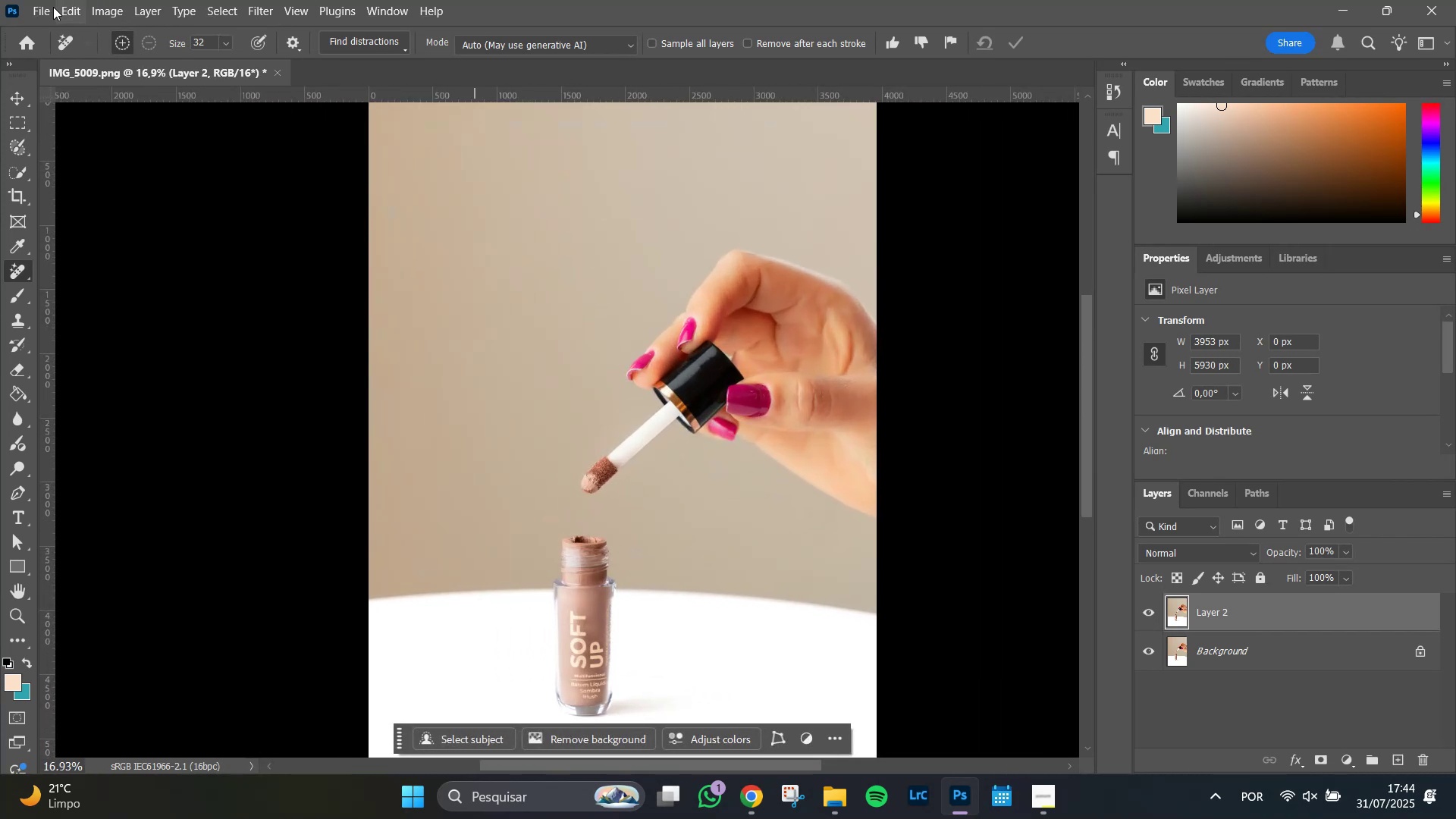 
left_click([54, 8])
 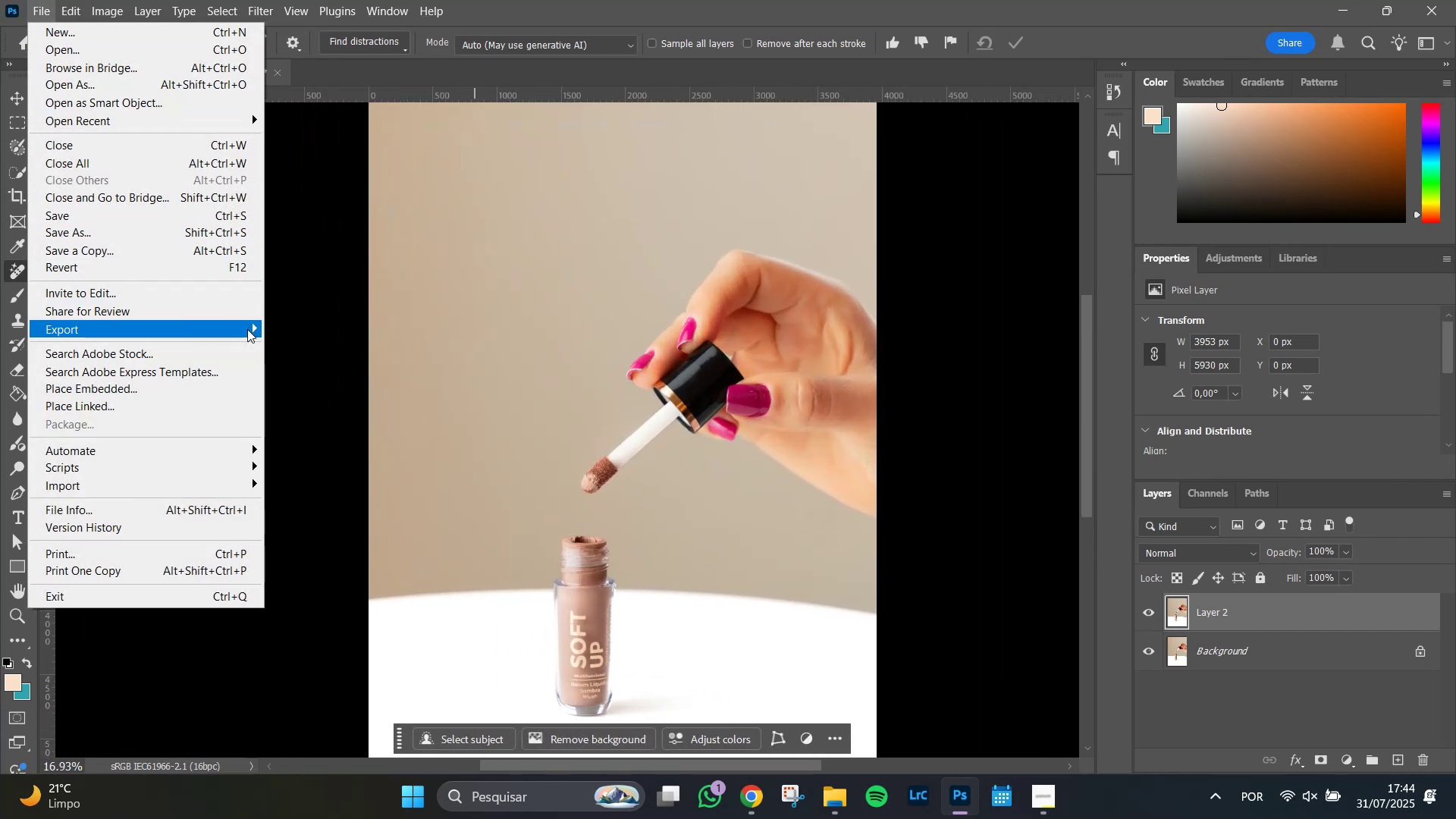 
left_click([335, 324])
 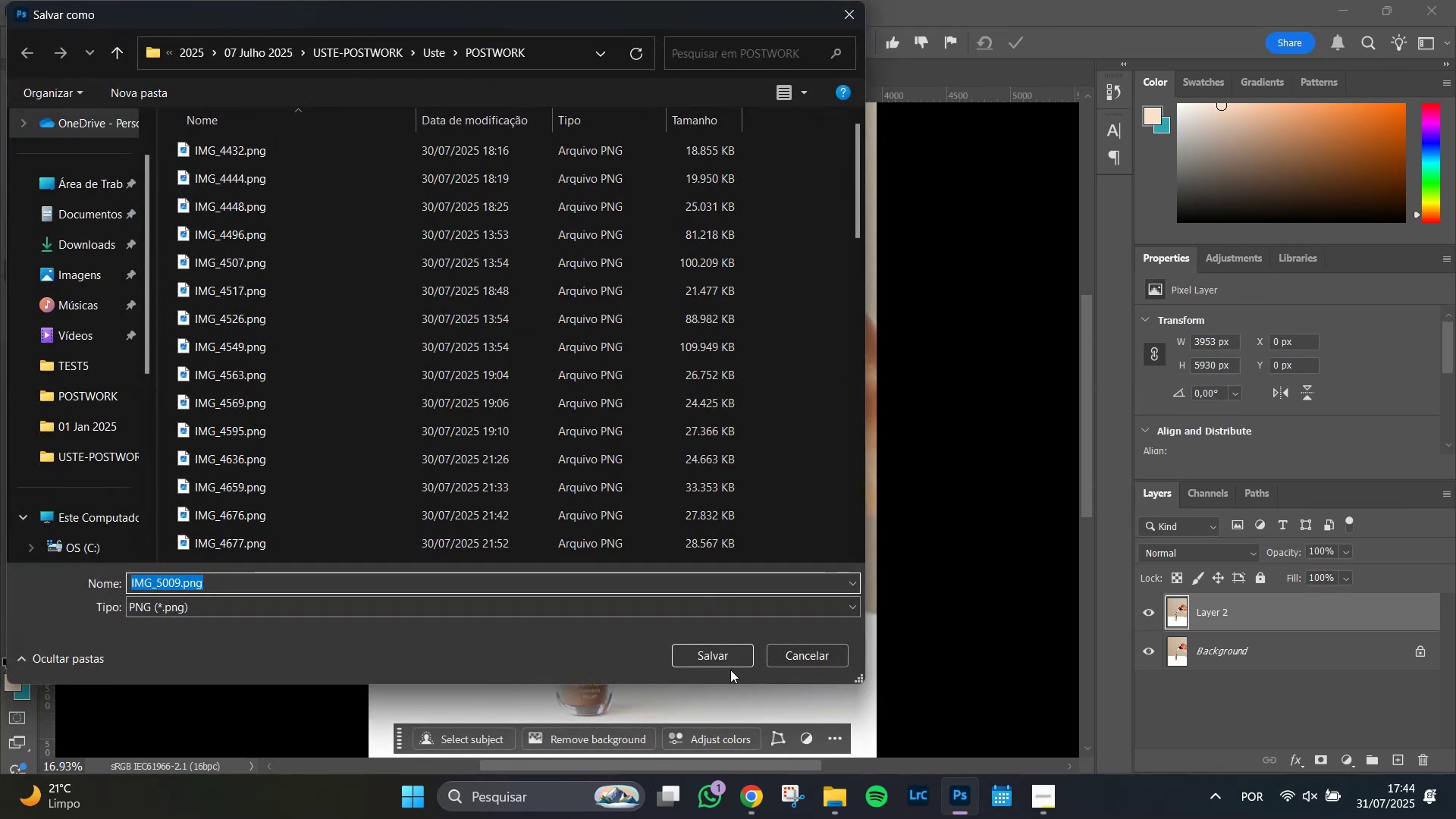 
left_click([724, 654])
 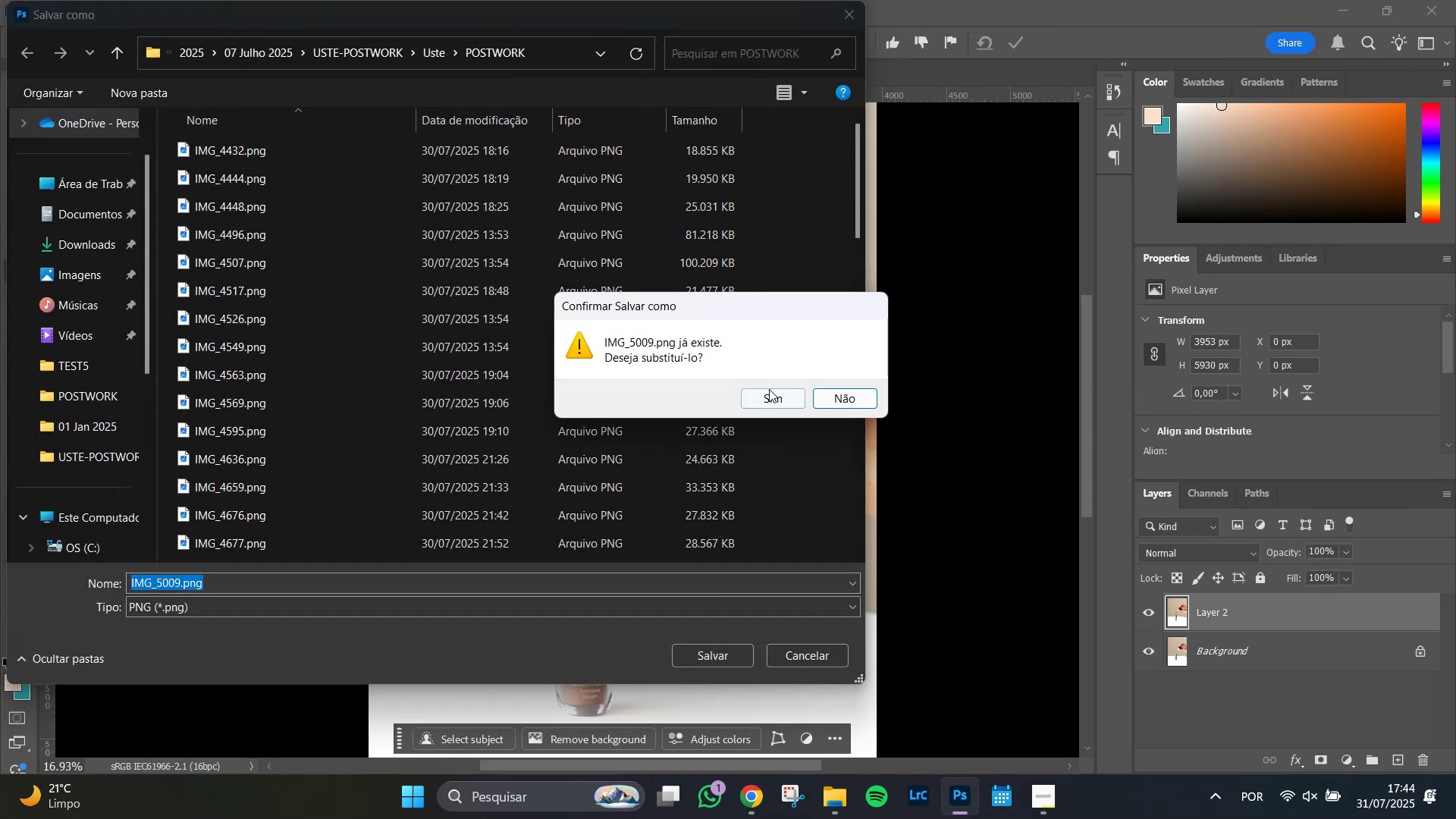 
left_click([769, 395])
 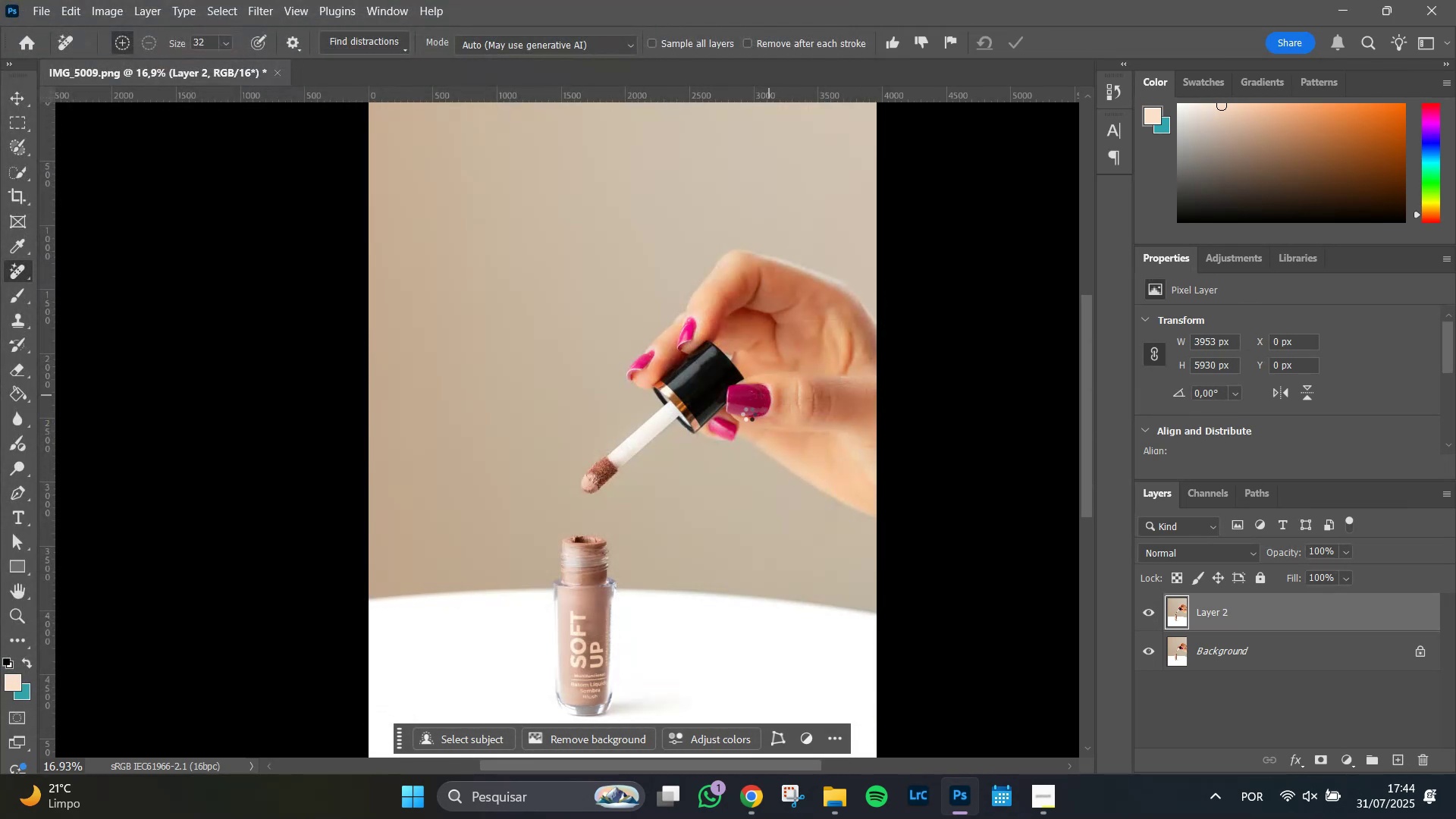 
wait(5.86)
 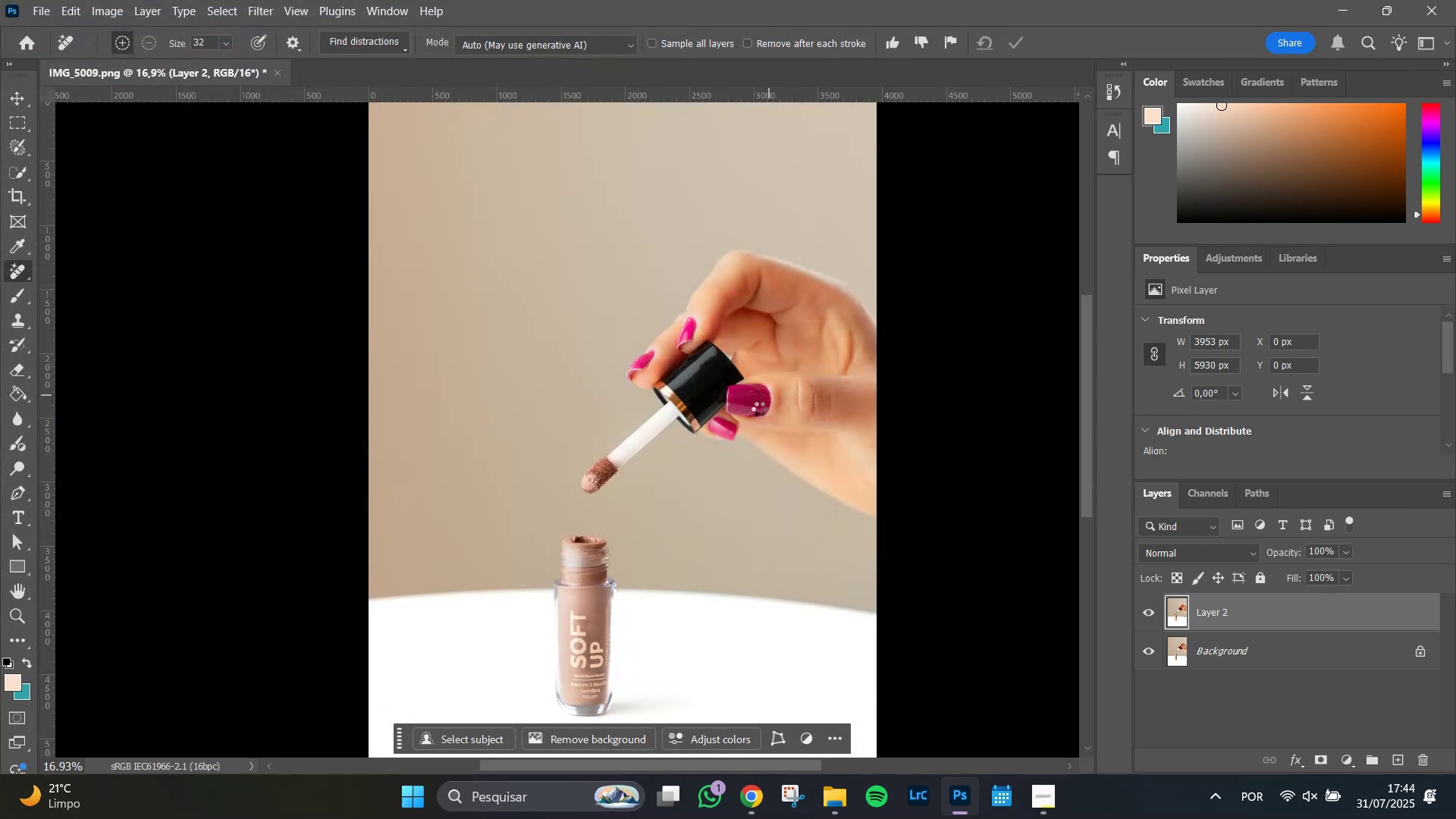 
key(Alt+Tab)
 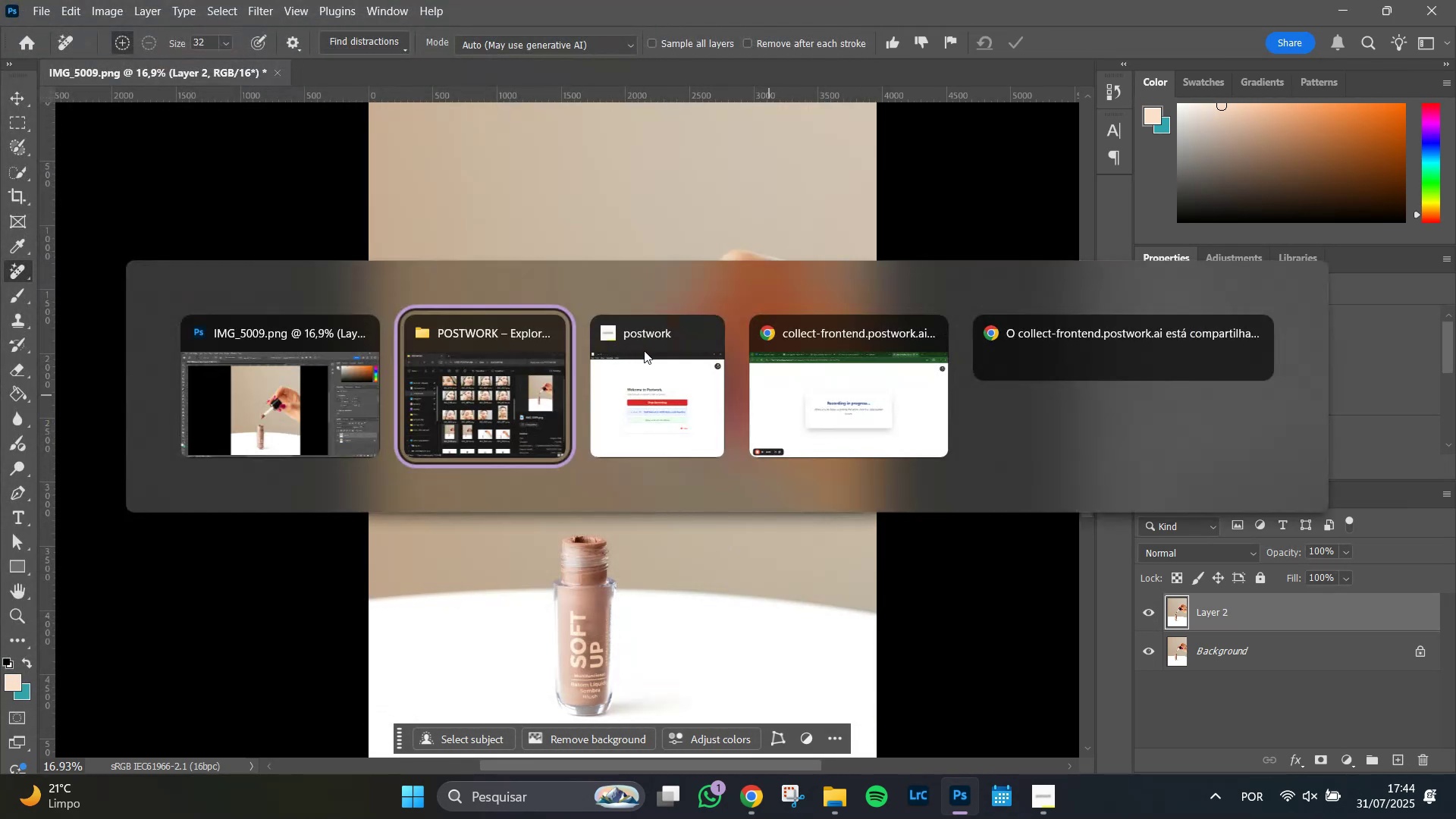 
key(Alt+Tab)
 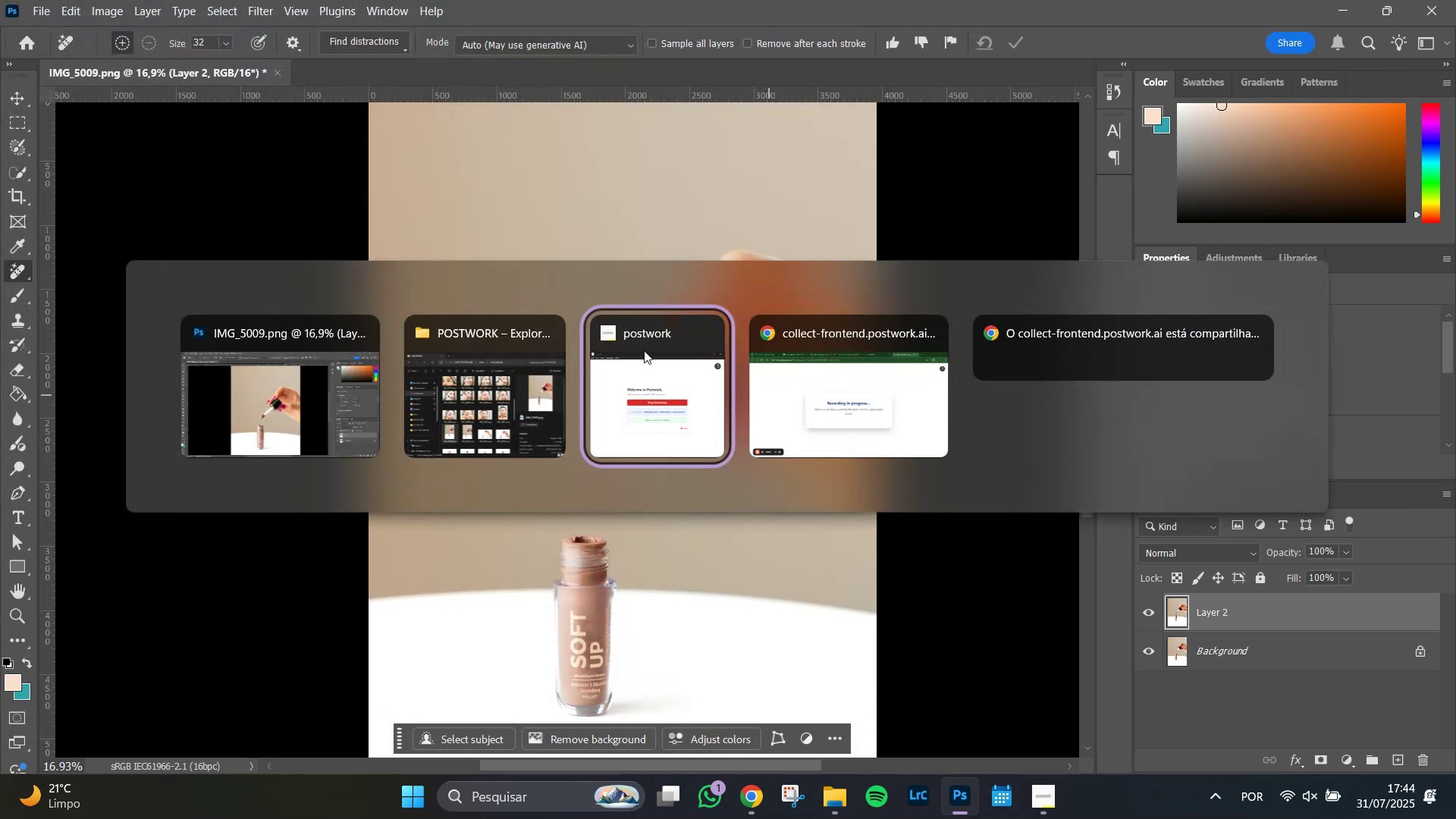 
key(Alt+Tab)
 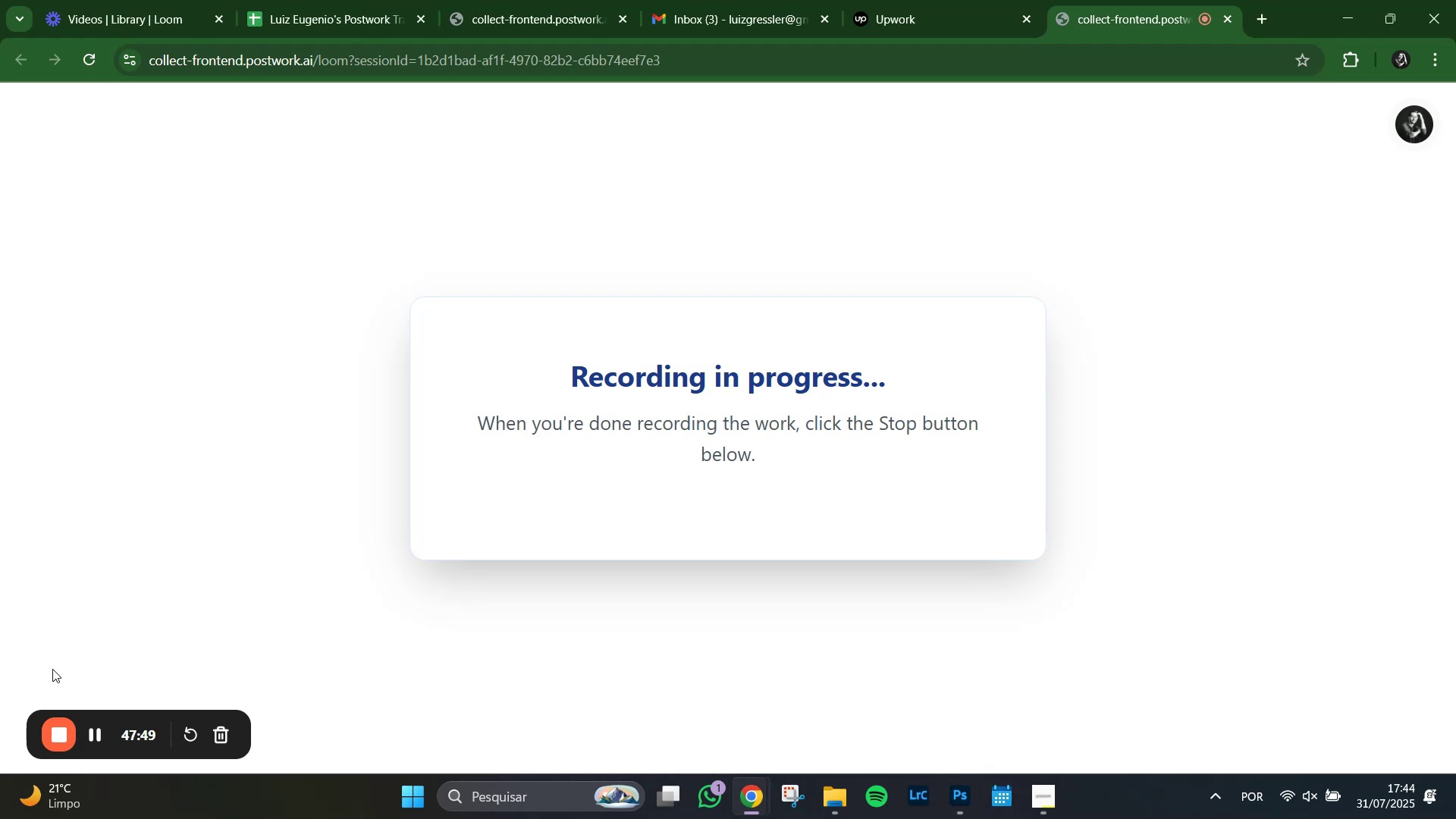 
key(Alt+Tab)
 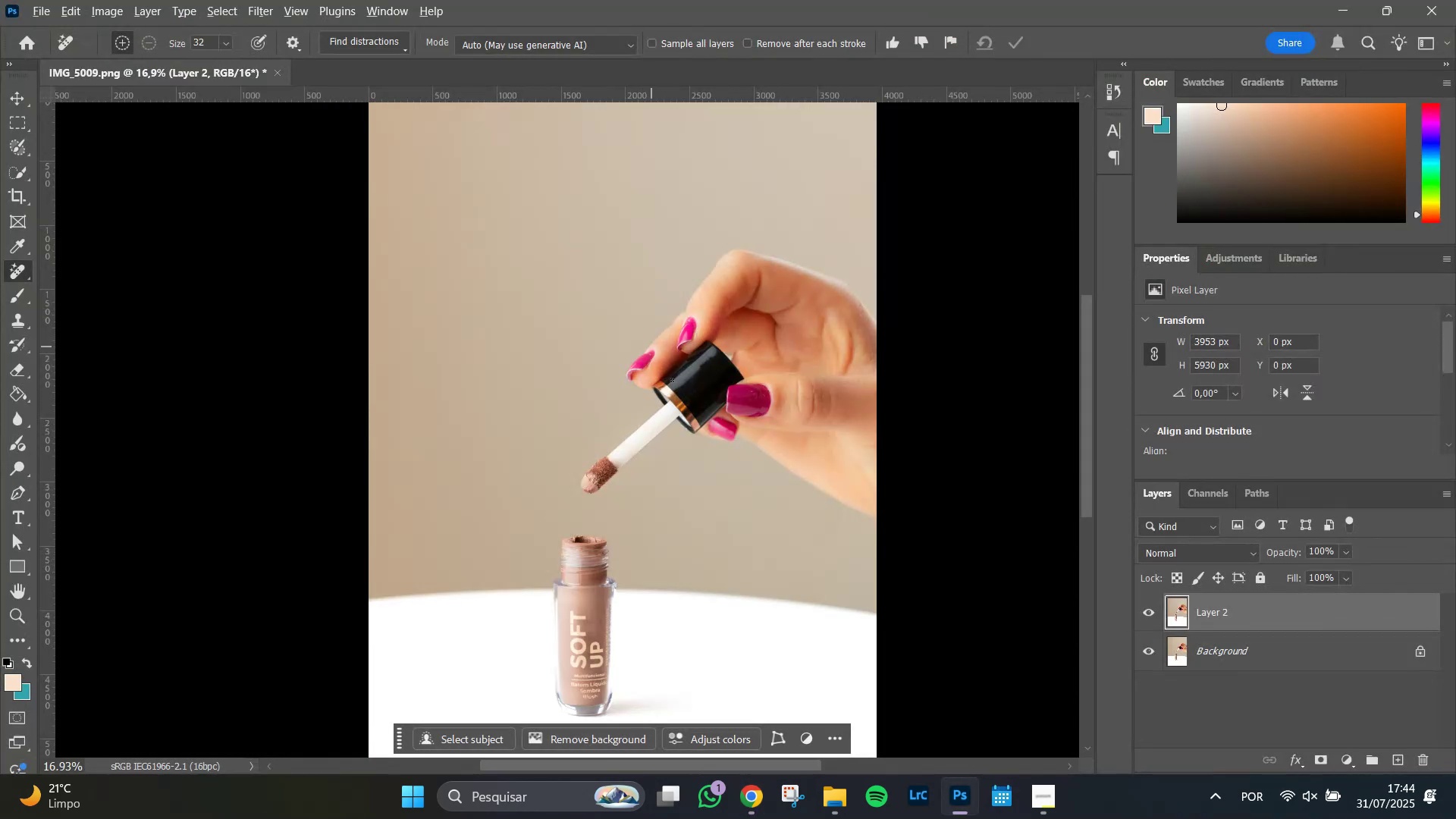 
hold_key(key=Space, duration=1.51)
 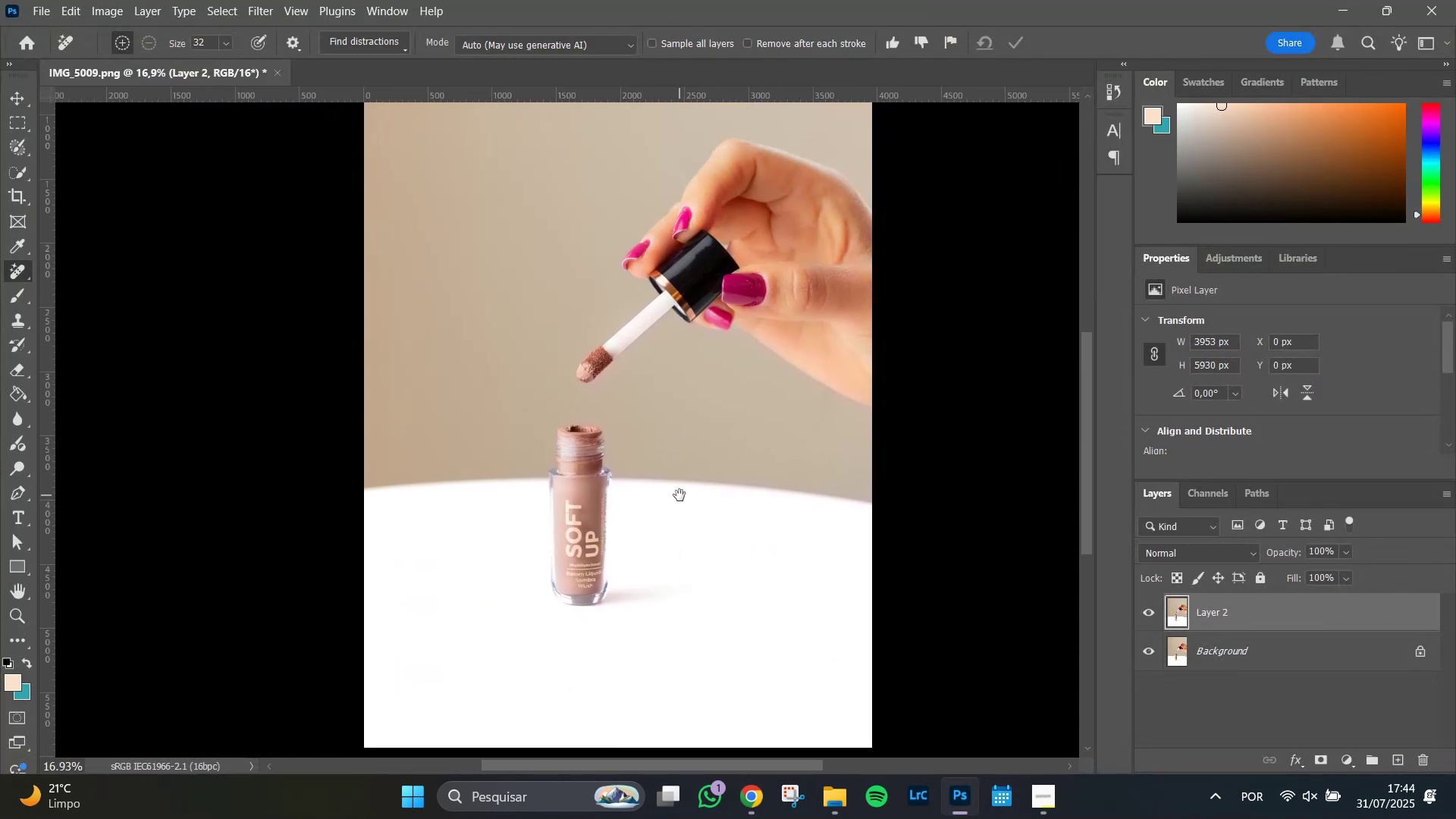 
hold_key(key=Space, duration=0.92)
 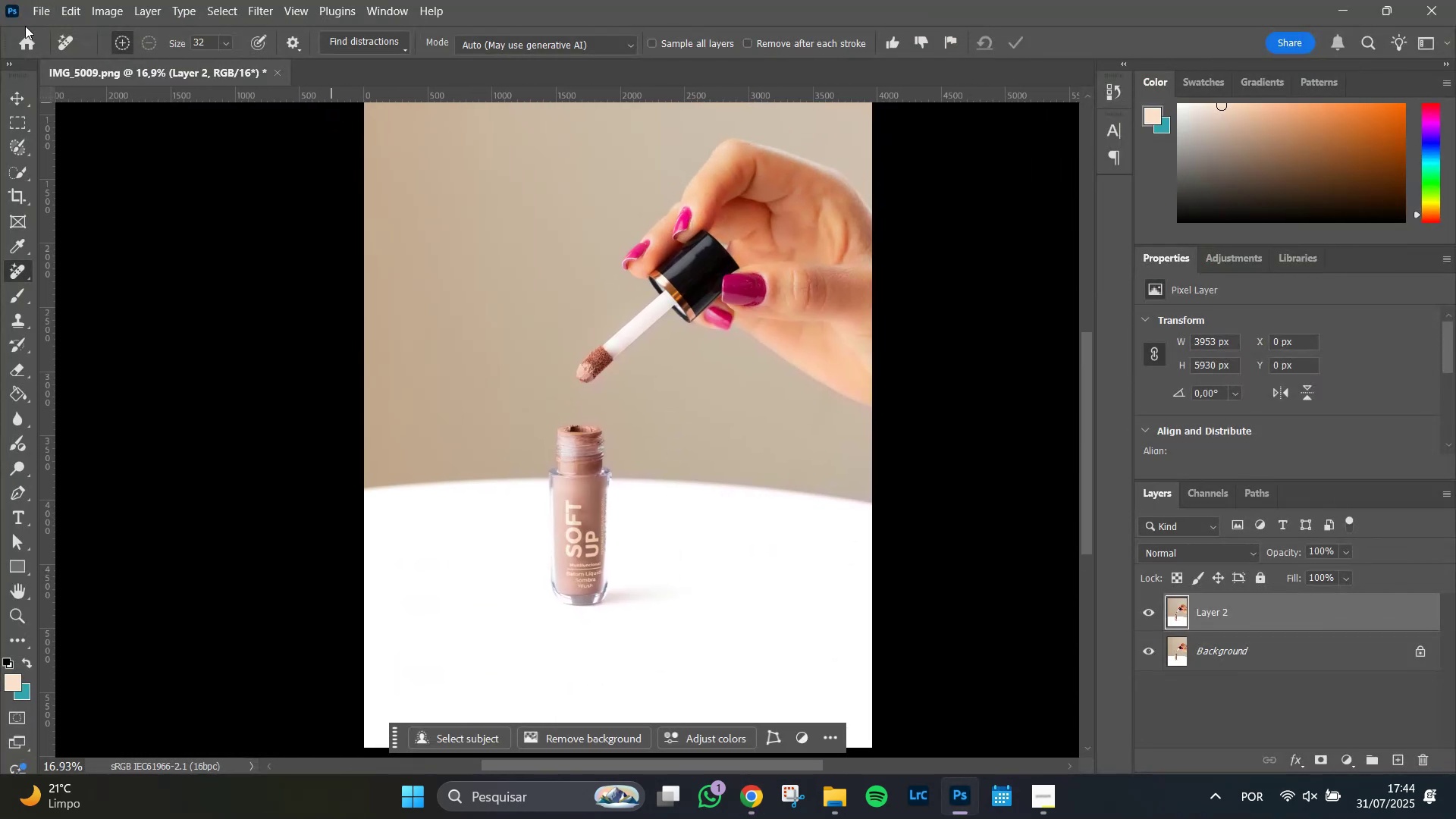 
hold_key(key=AltLeft, duration=1.46)
scroll: coordinate [652, 280], scroll_direction: up, amount: 19.0
 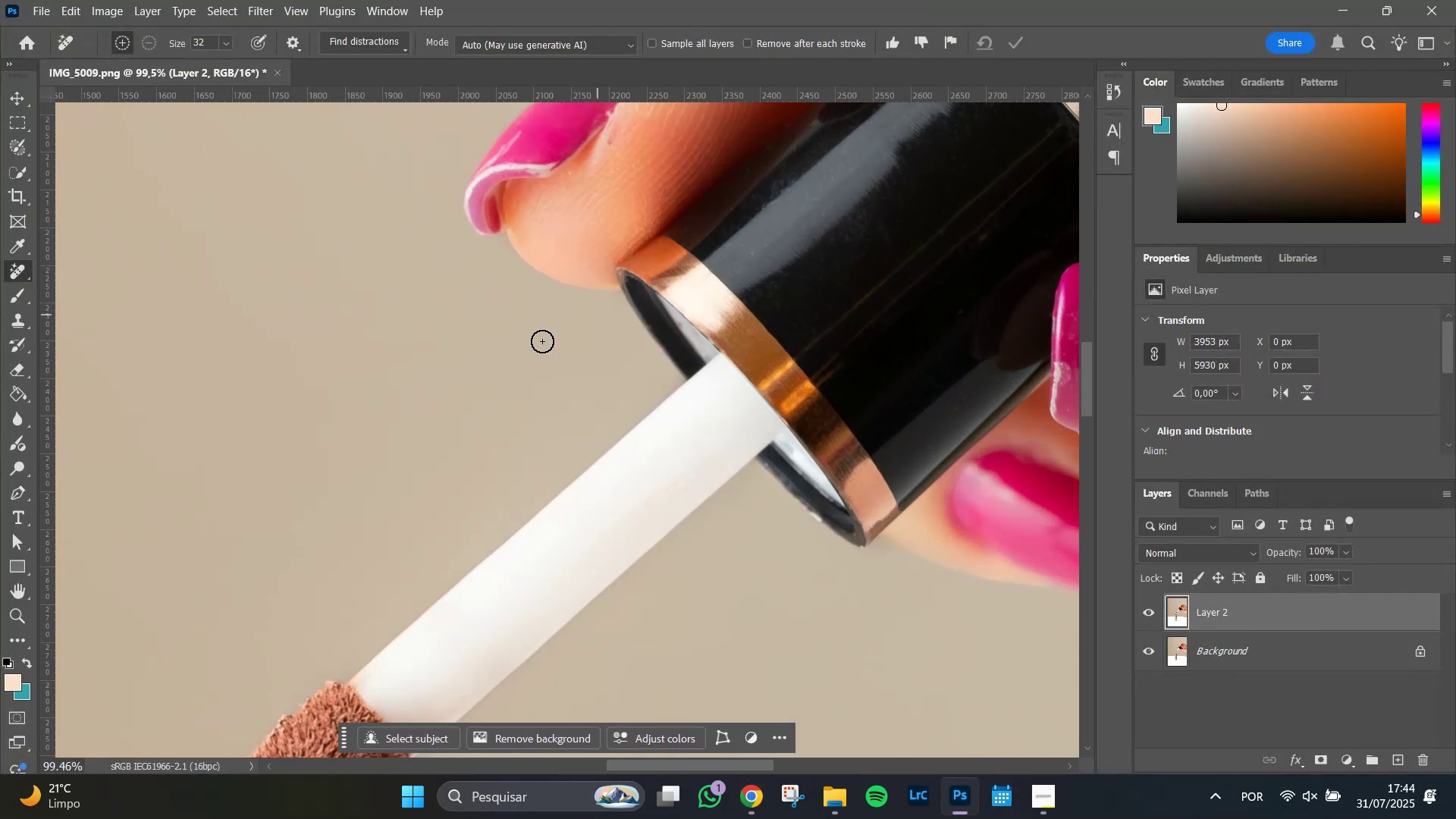 
hold_key(key=Space, duration=0.81)
 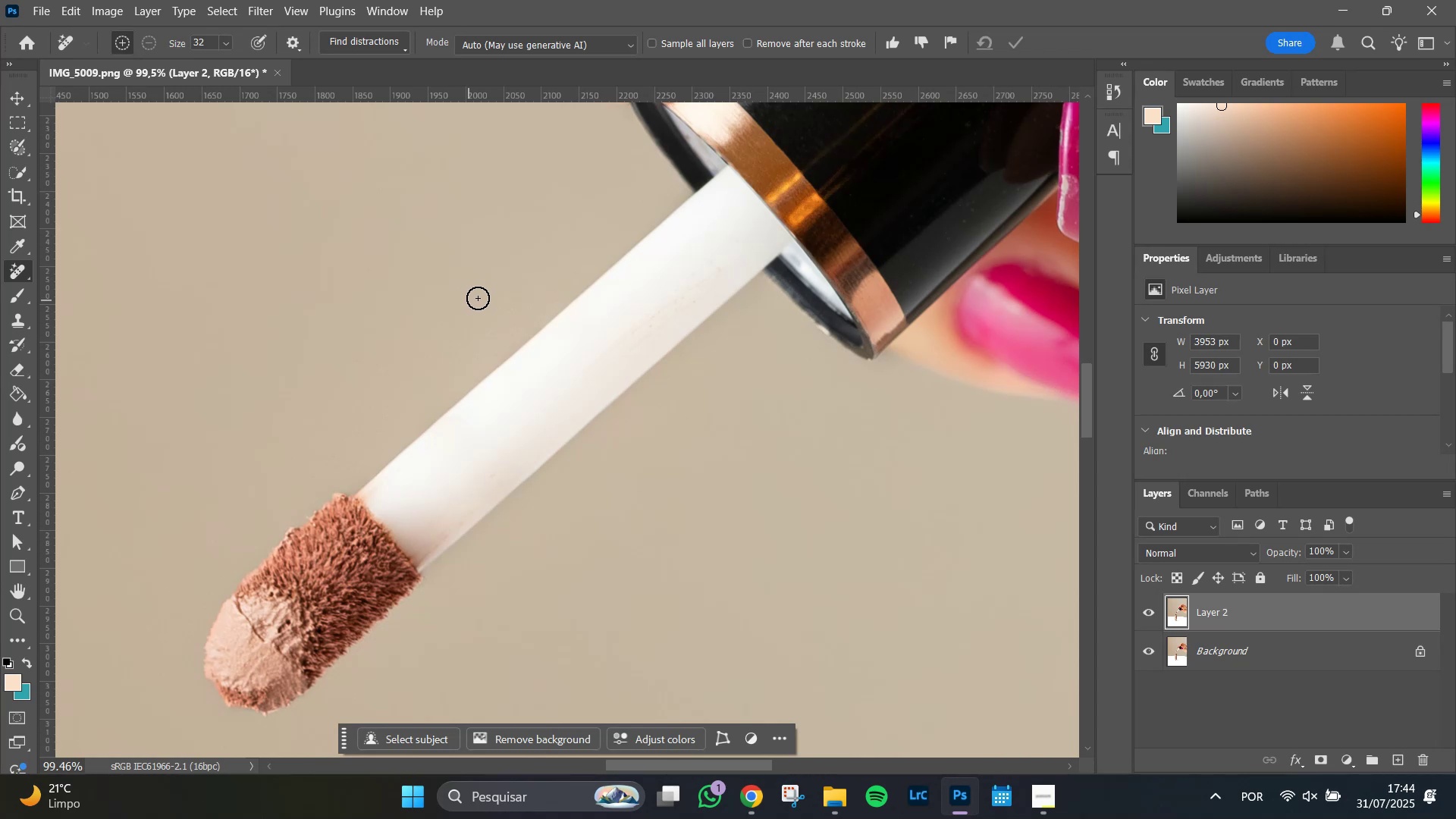 
hold_key(key=AltLeft, duration=1.04)
scroll: coordinate [489, 482], scroll_direction: up, amount: 4.0
 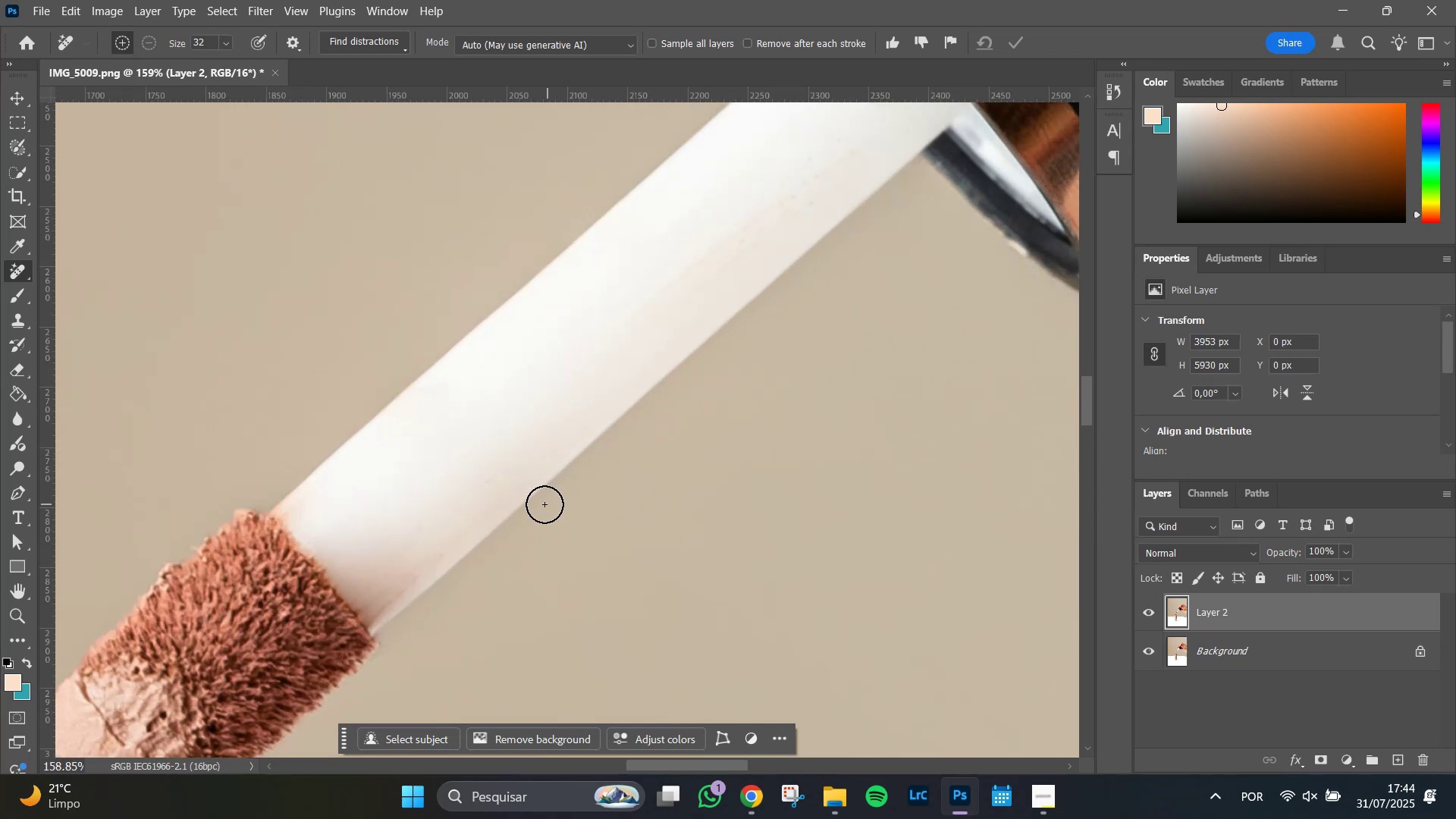 
hold_key(key=Space, duration=1.1)
 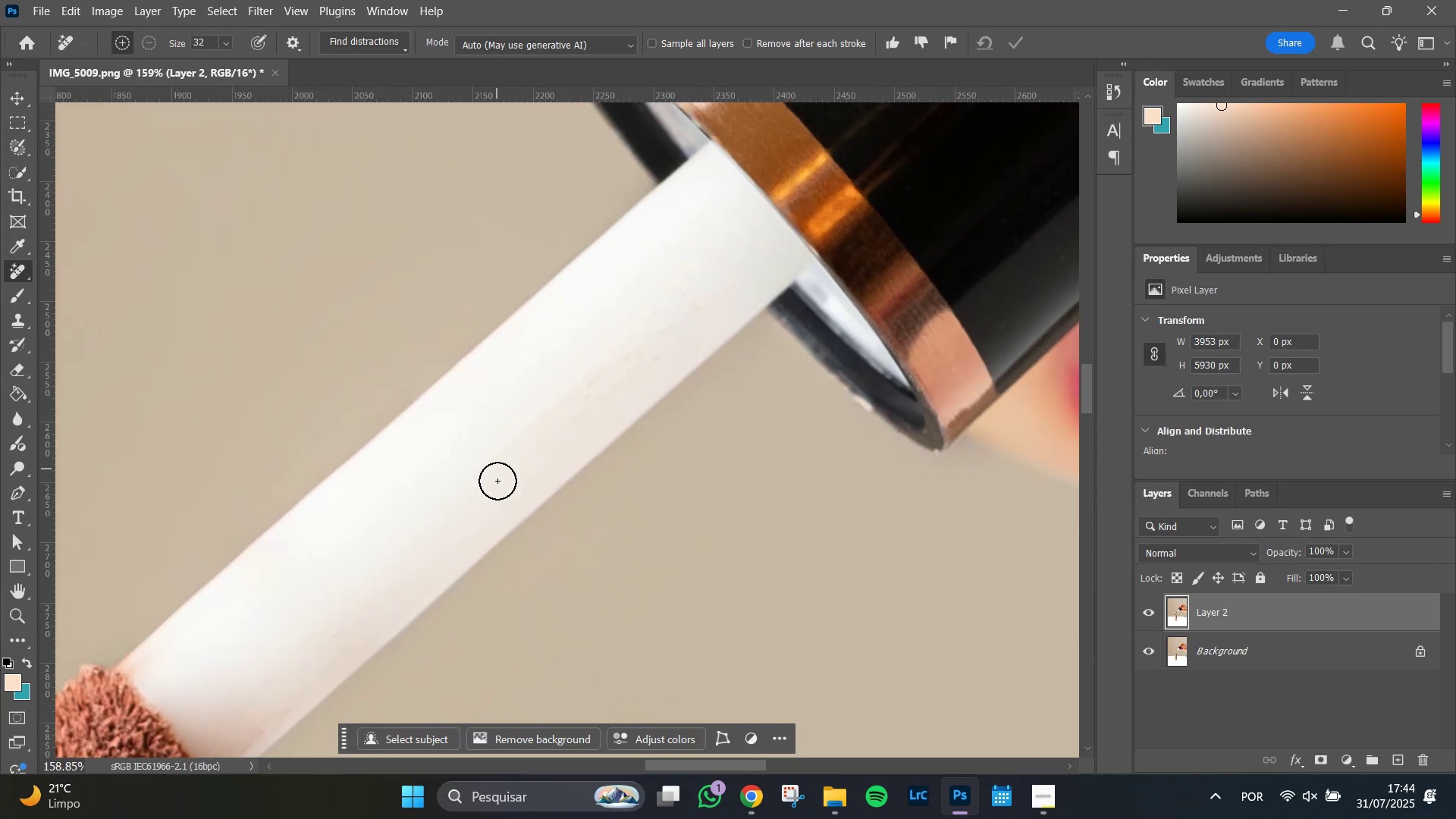 
hold_key(key=AltLeft, duration=0.61)
 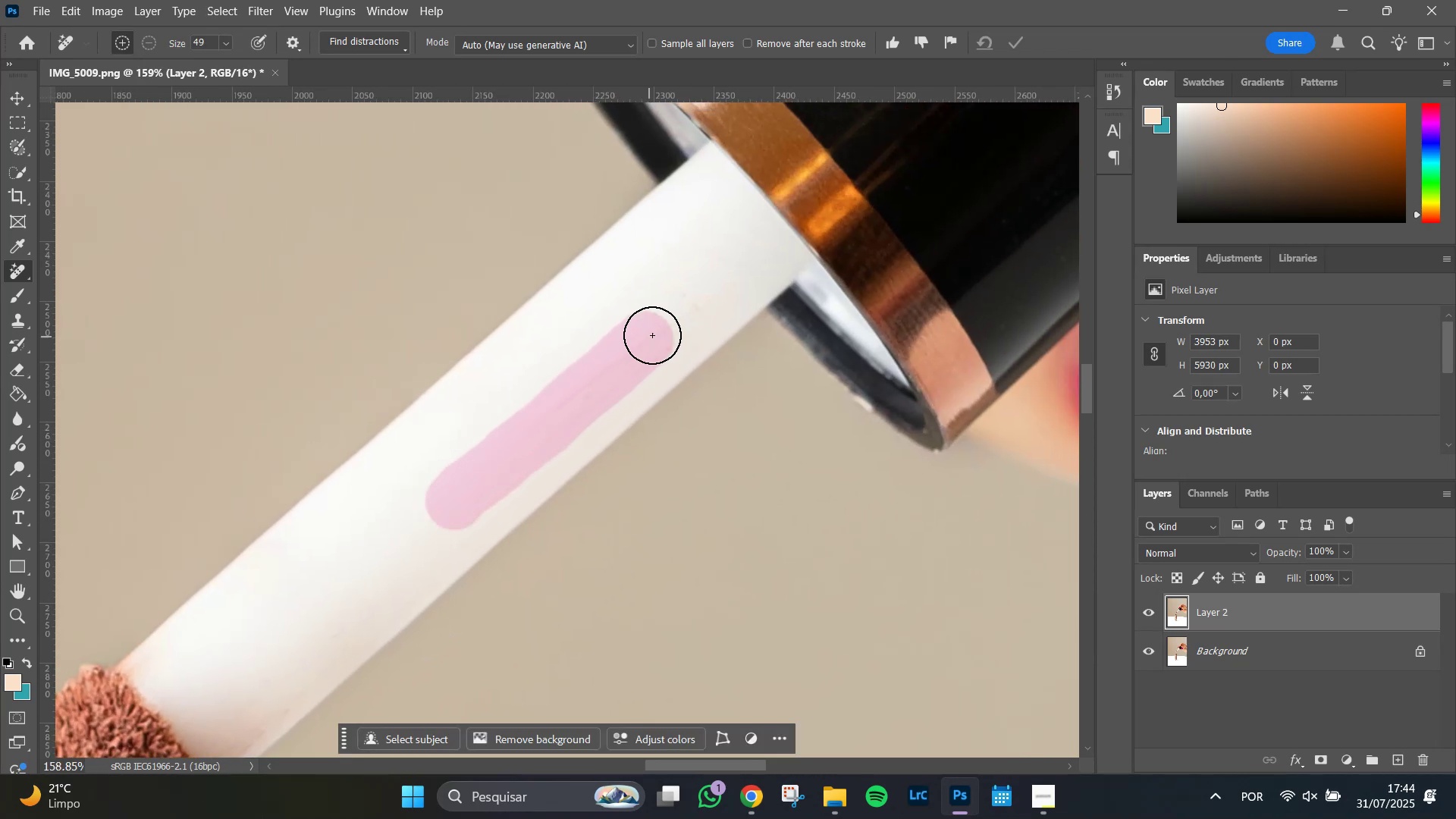 
wait(8.62)
 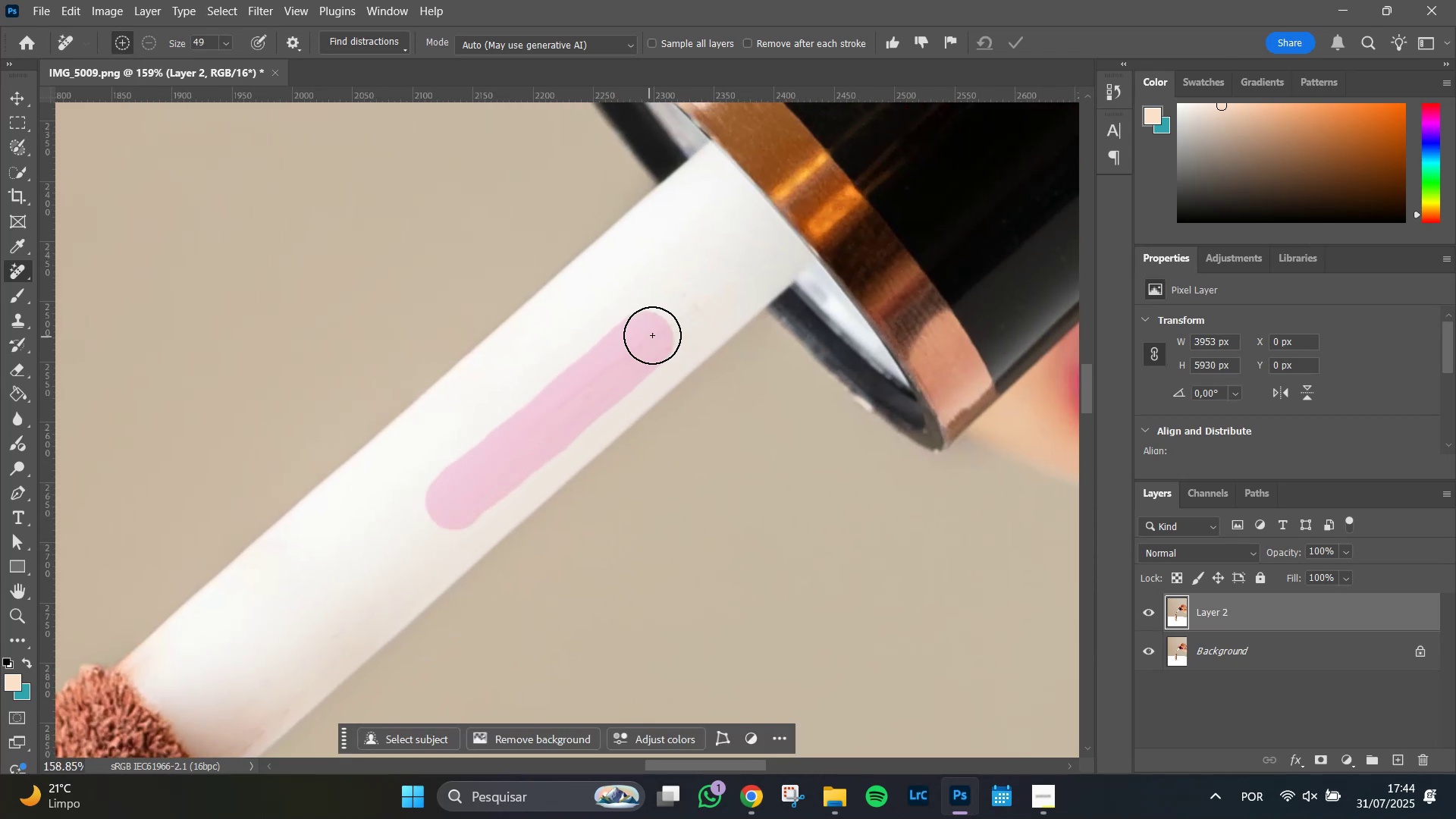 
key(Enter)
 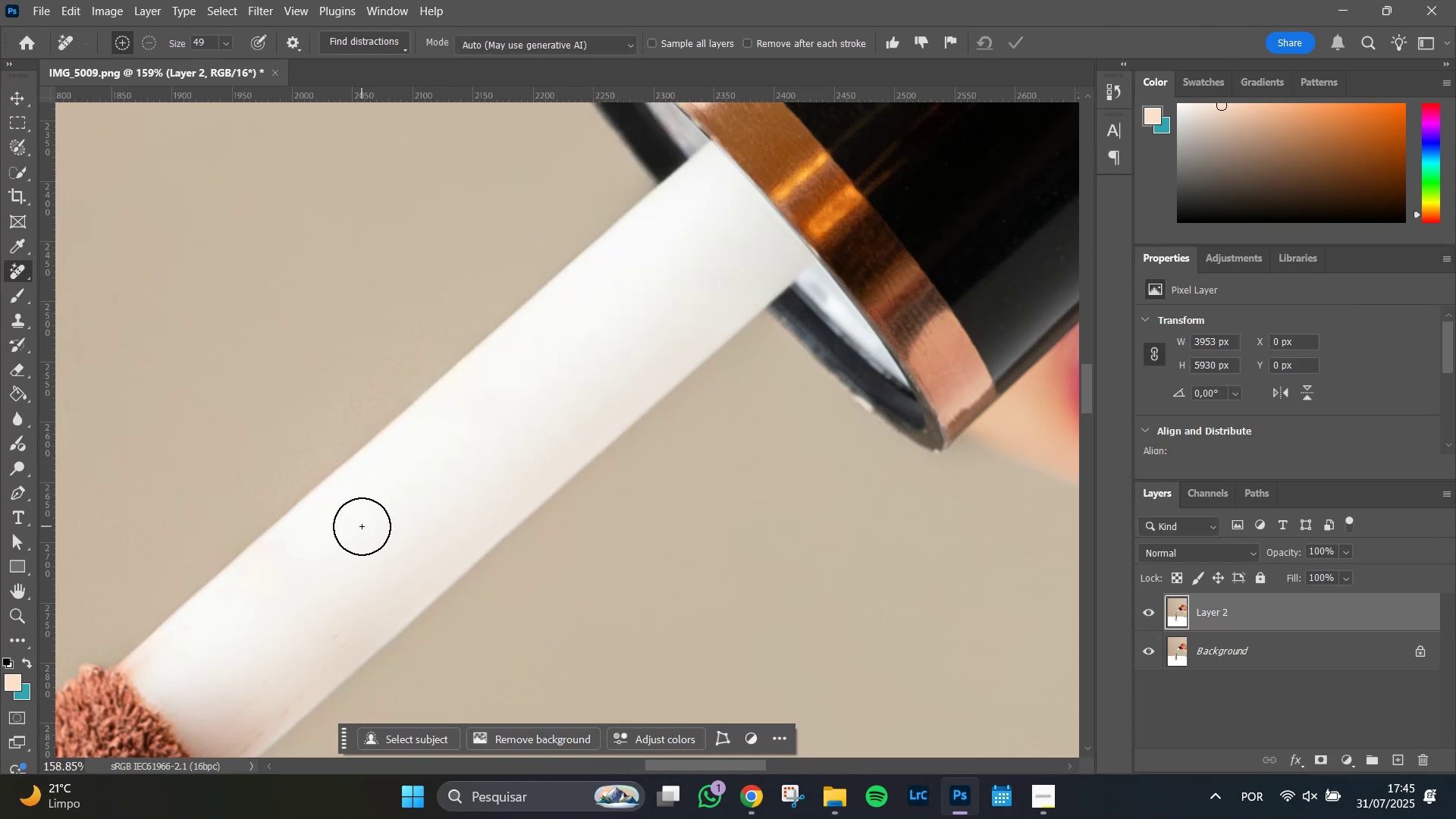 
wait(10.51)
 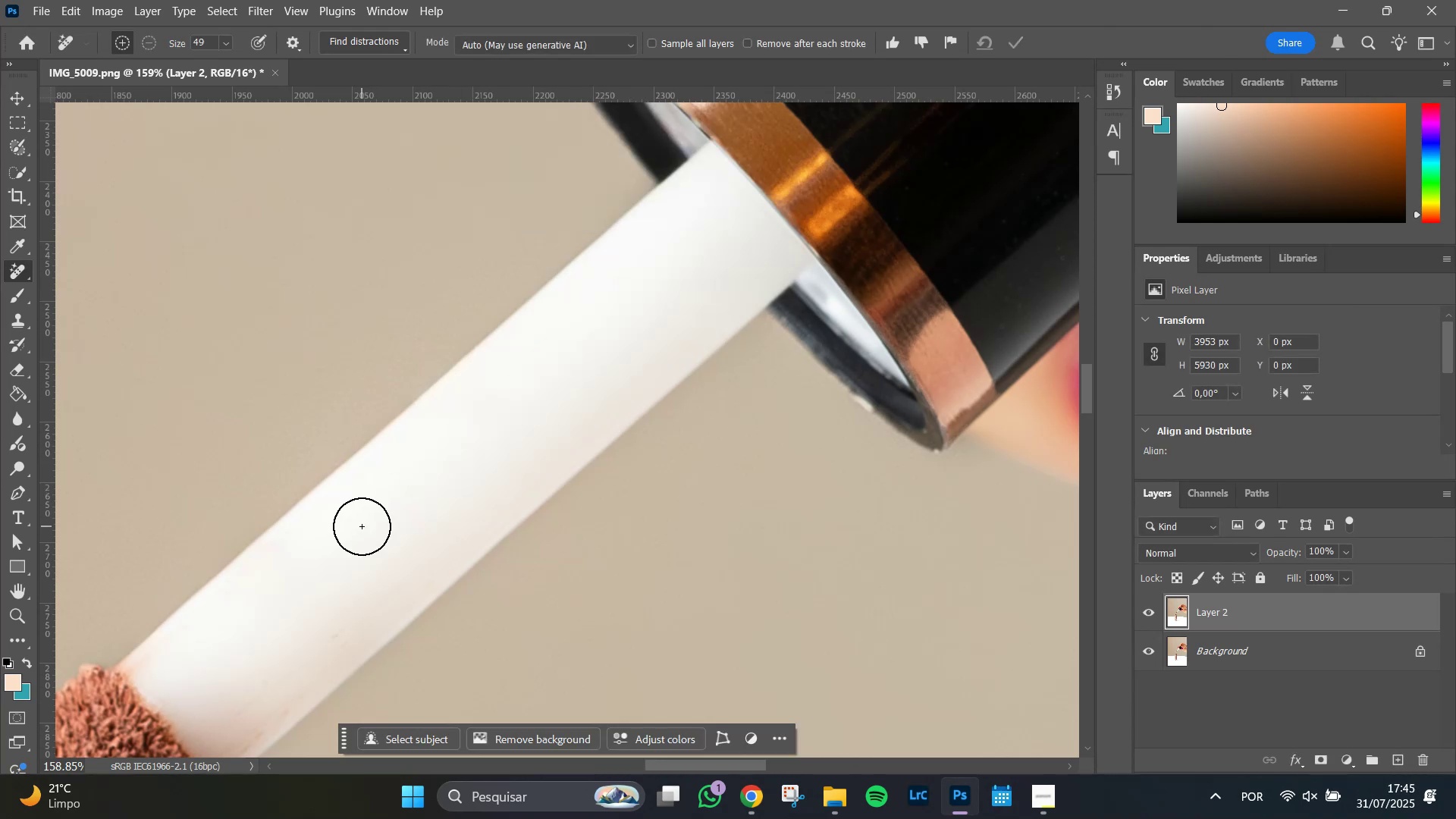 
hold_key(key=AltLeft, duration=0.67)
scroll: coordinate [828, 586], scroll_direction: down, amount: 7.0
 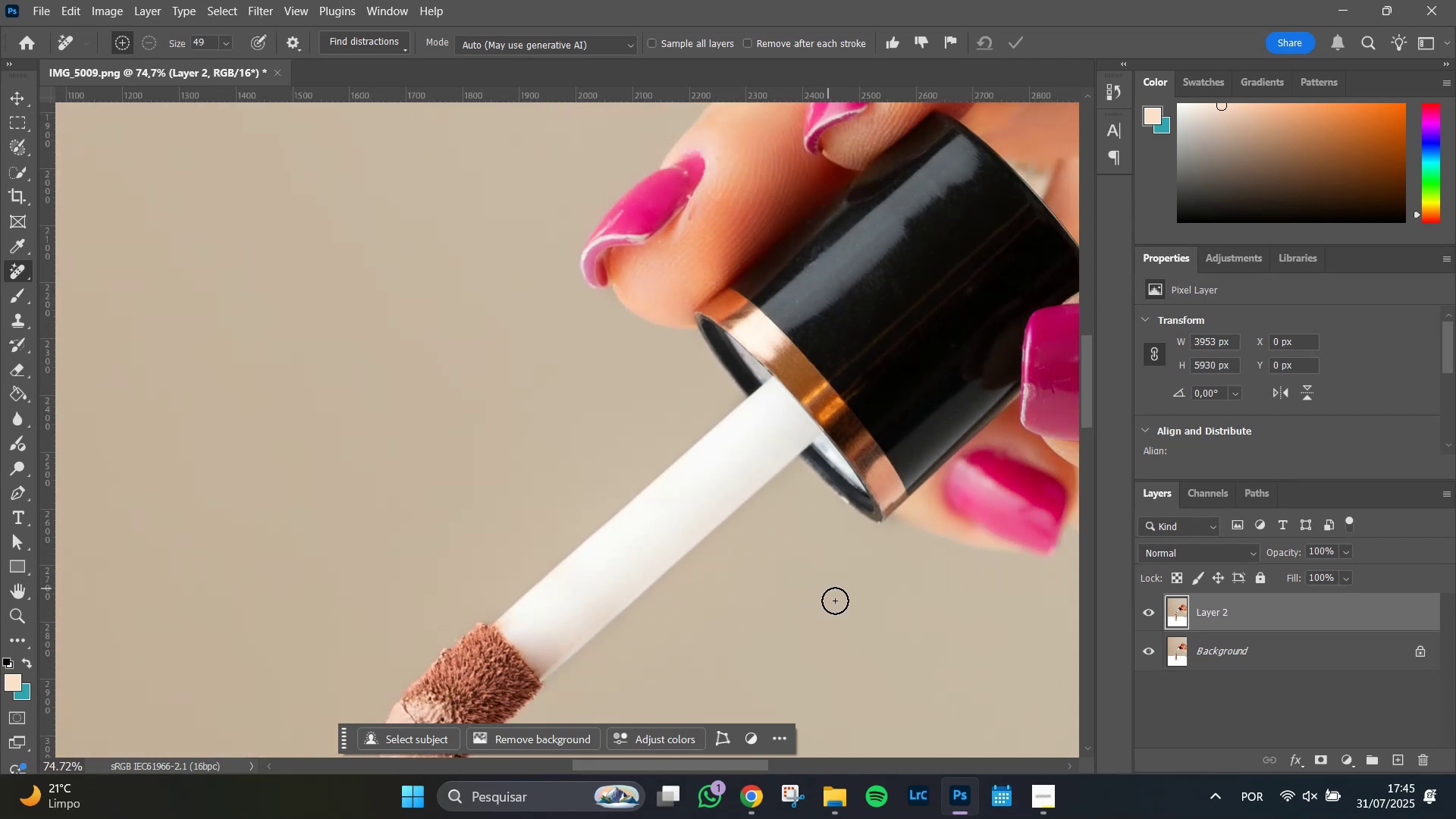 
hold_key(key=Space, duration=0.77)
 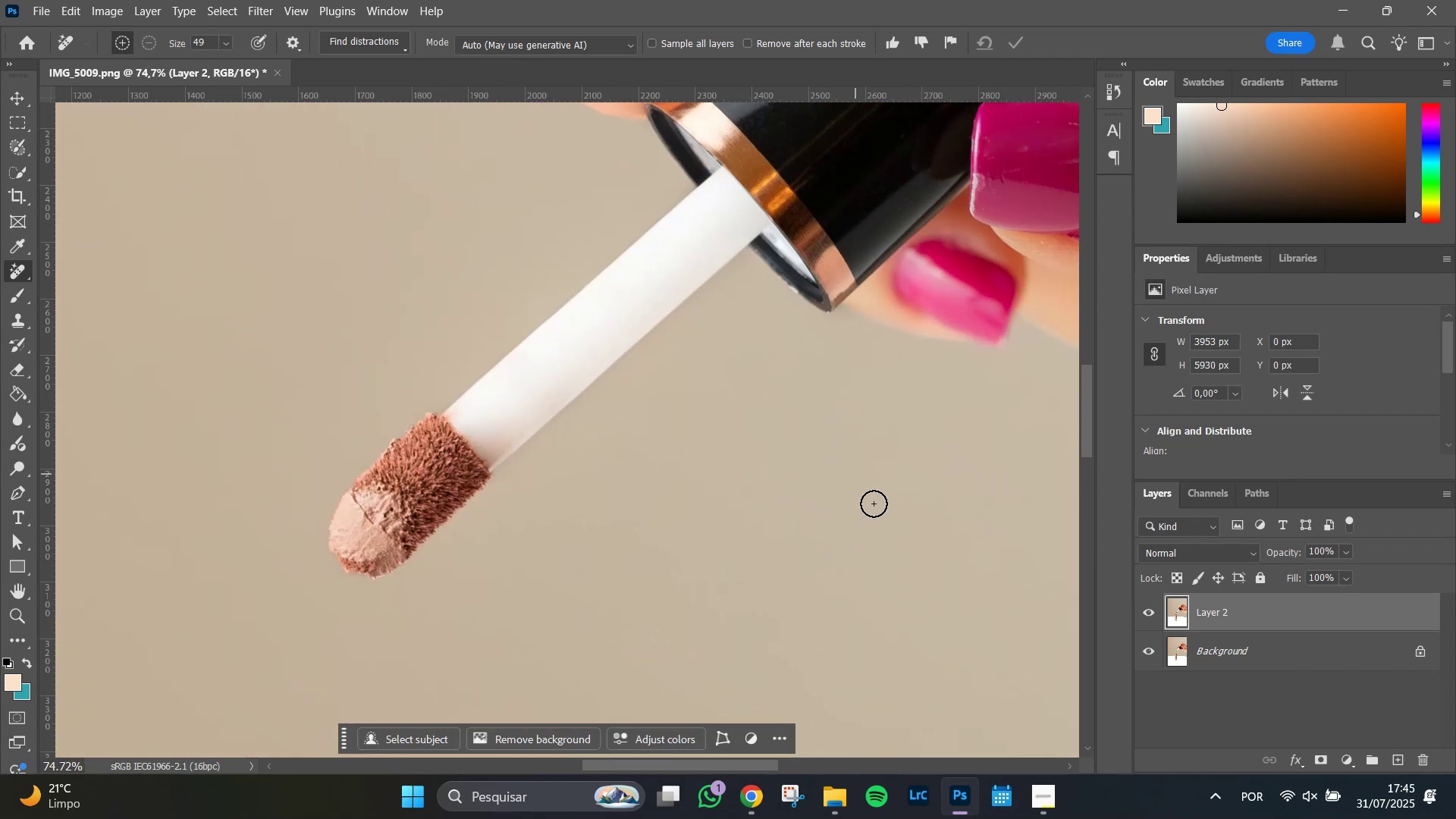 
hold_key(key=AltLeft, duration=0.35)
scroll: coordinate [883, 524], scroll_direction: down, amount: 4.0
 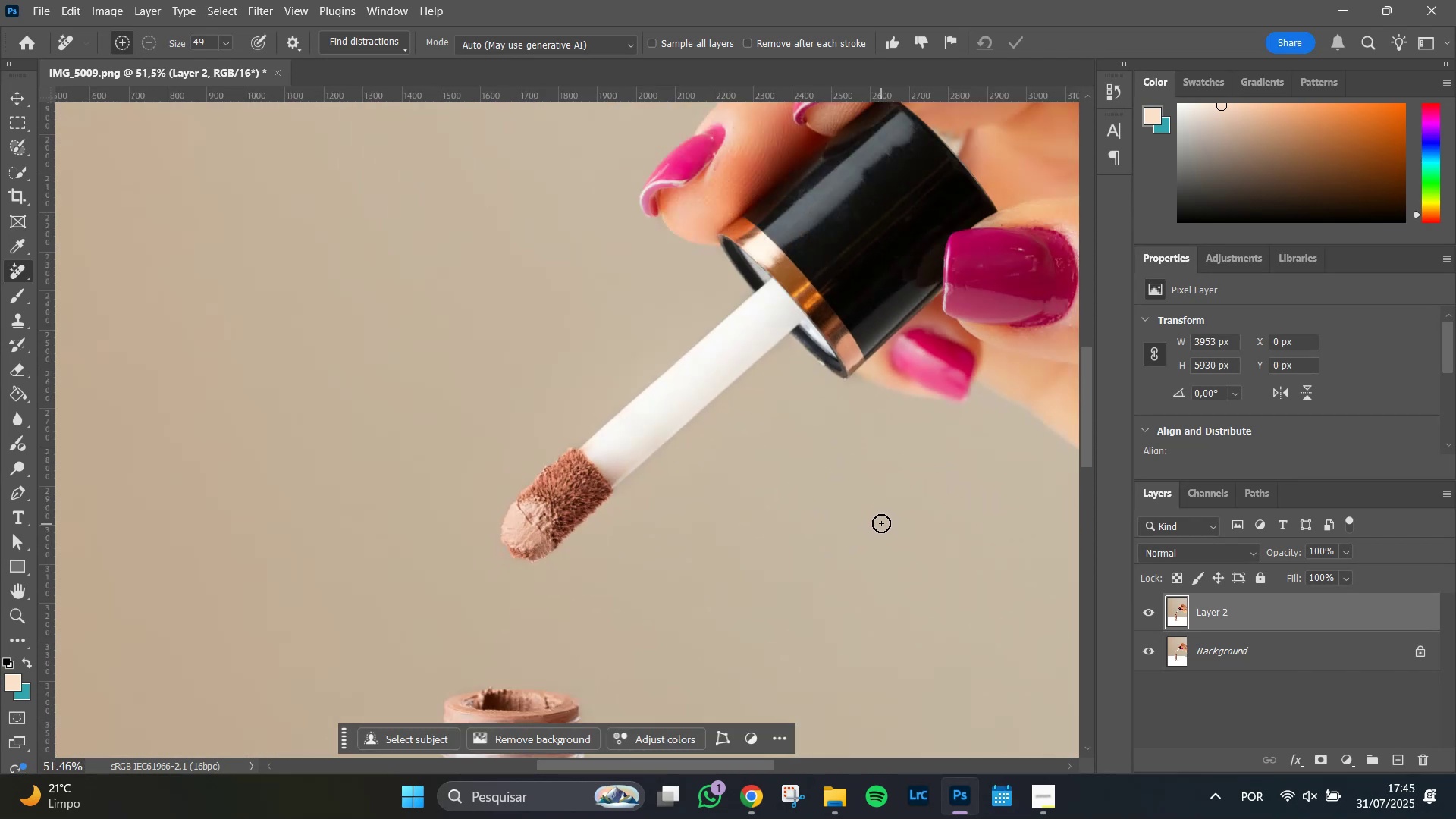 
hold_key(key=Space, duration=1.51)
 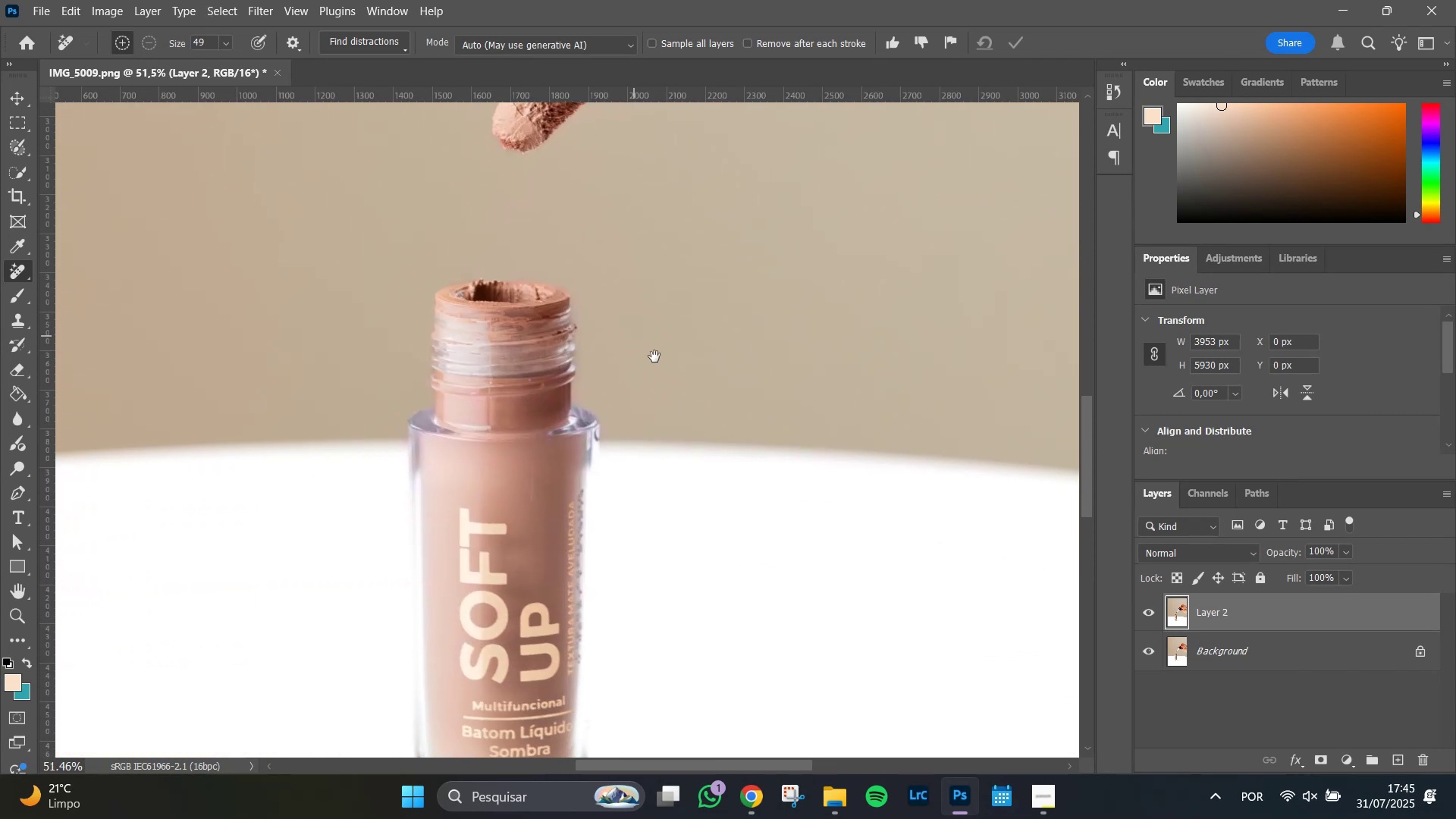 
hold_key(key=Space, duration=1.51)
 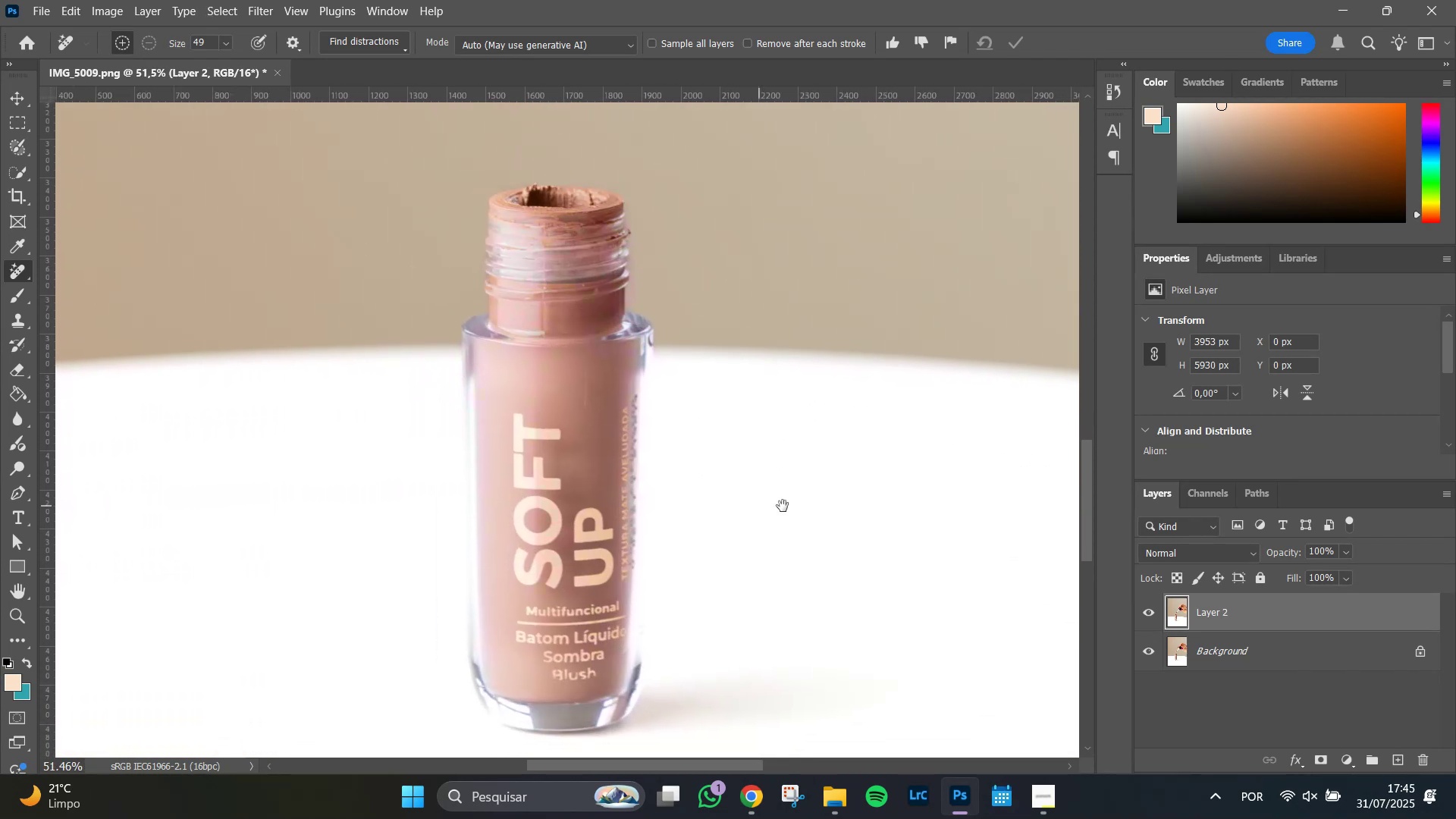 
hold_key(key=Space, duration=0.78)
 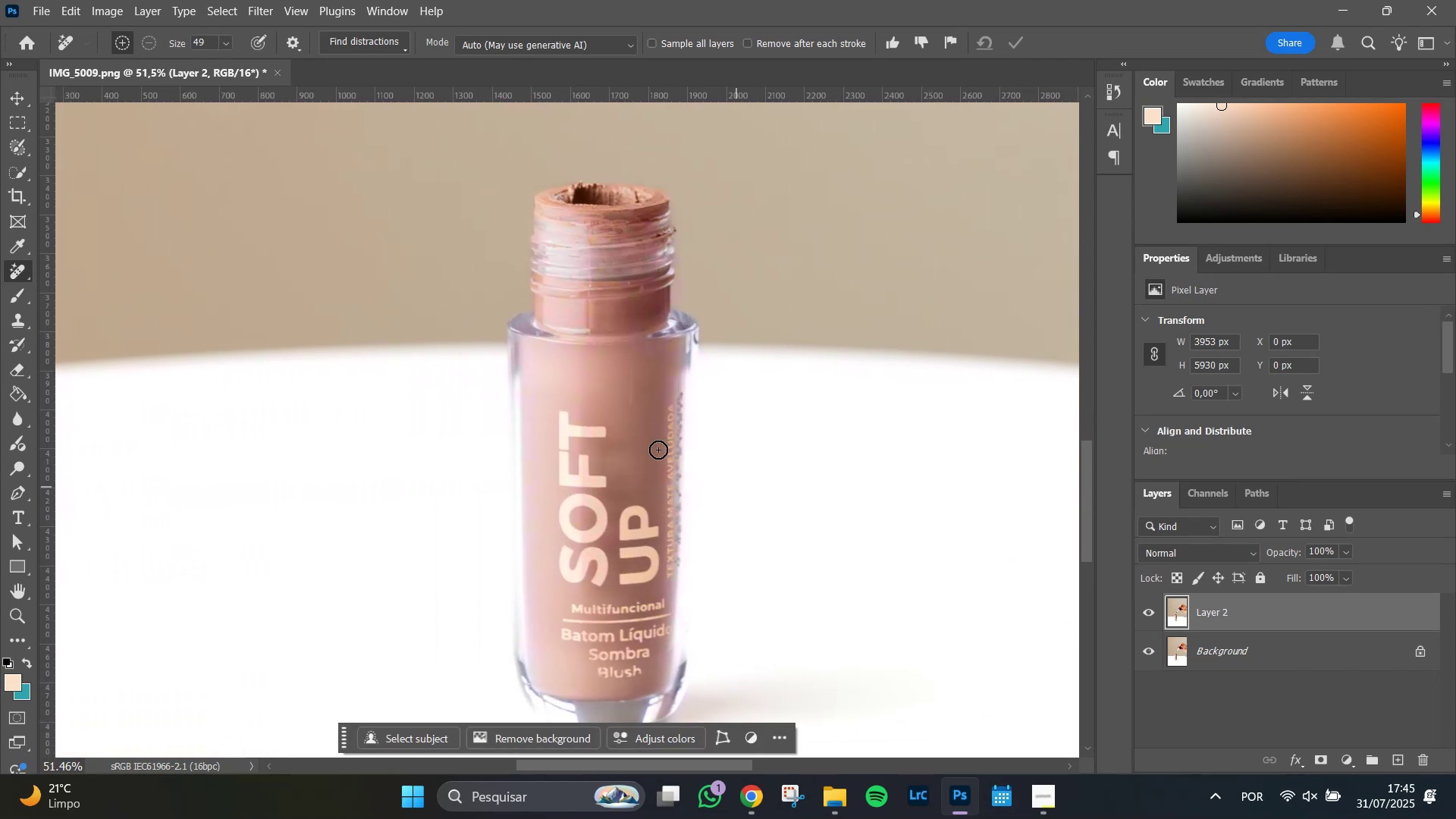 
hold_key(key=AltLeft, duration=1.2)
scroll: coordinate [645, 428], scroll_direction: up, amount: 13.0
 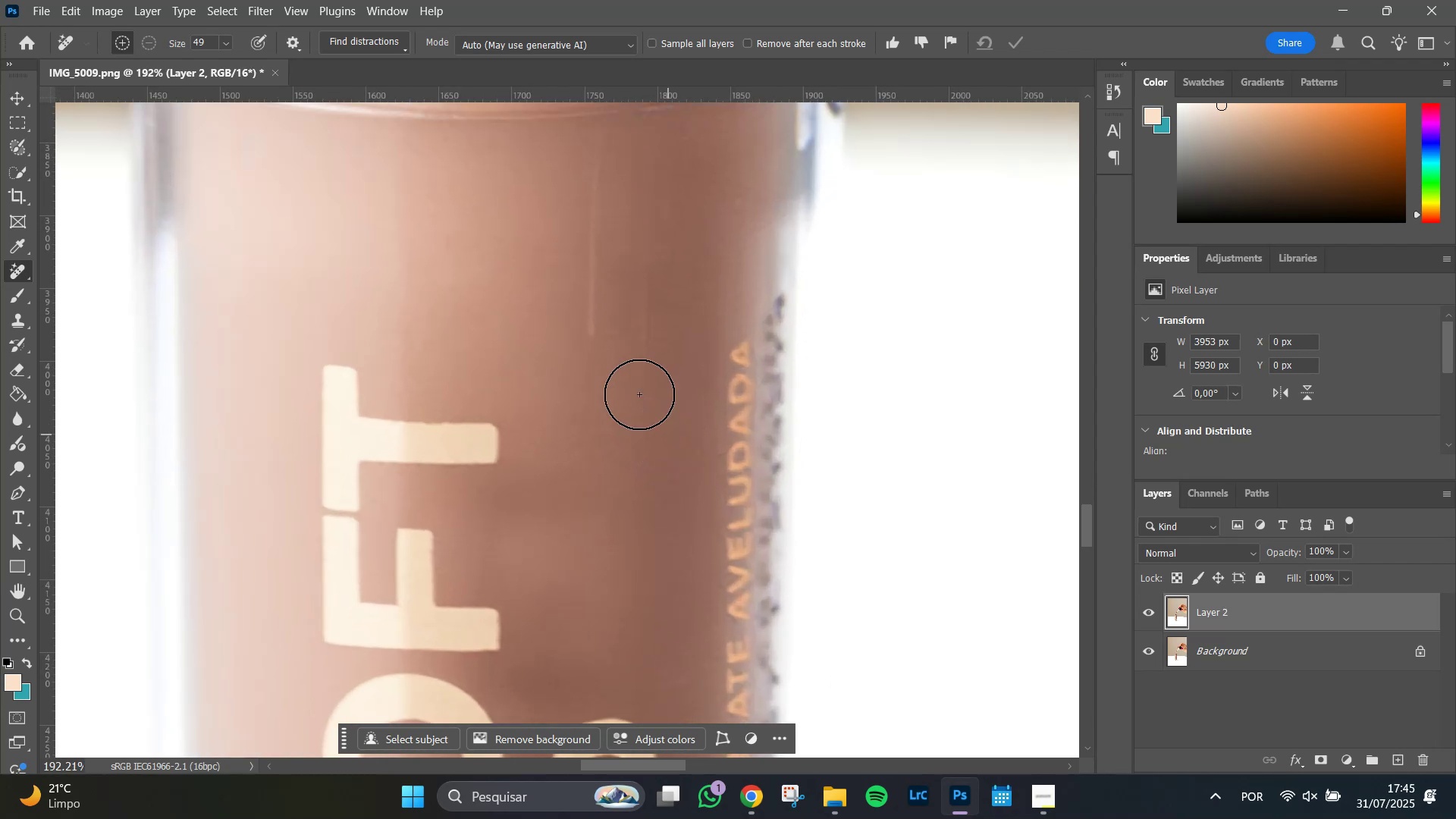 
hold_key(key=Space, duration=1.51)
 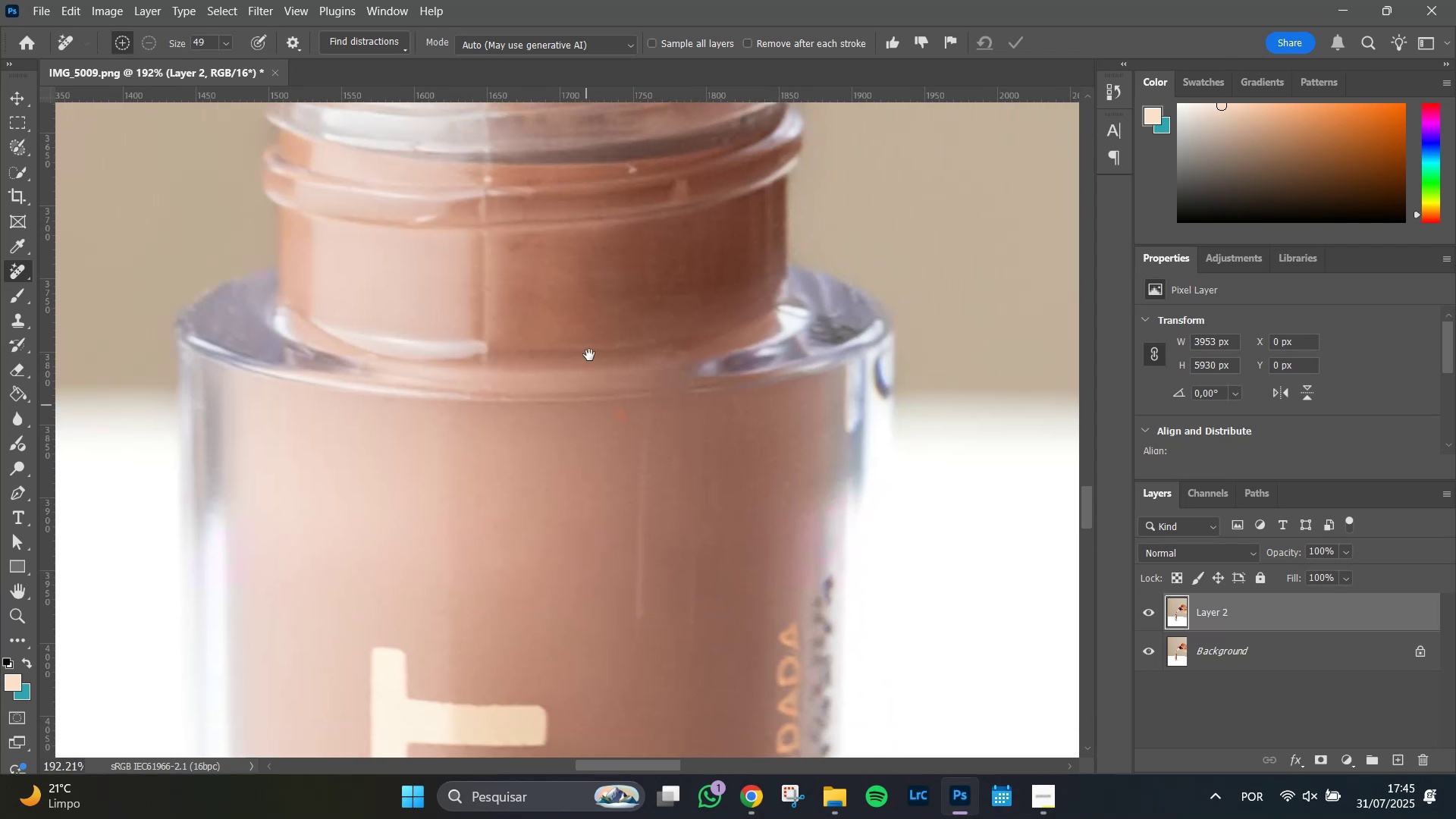 
hold_key(key=Space, duration=1.51)
 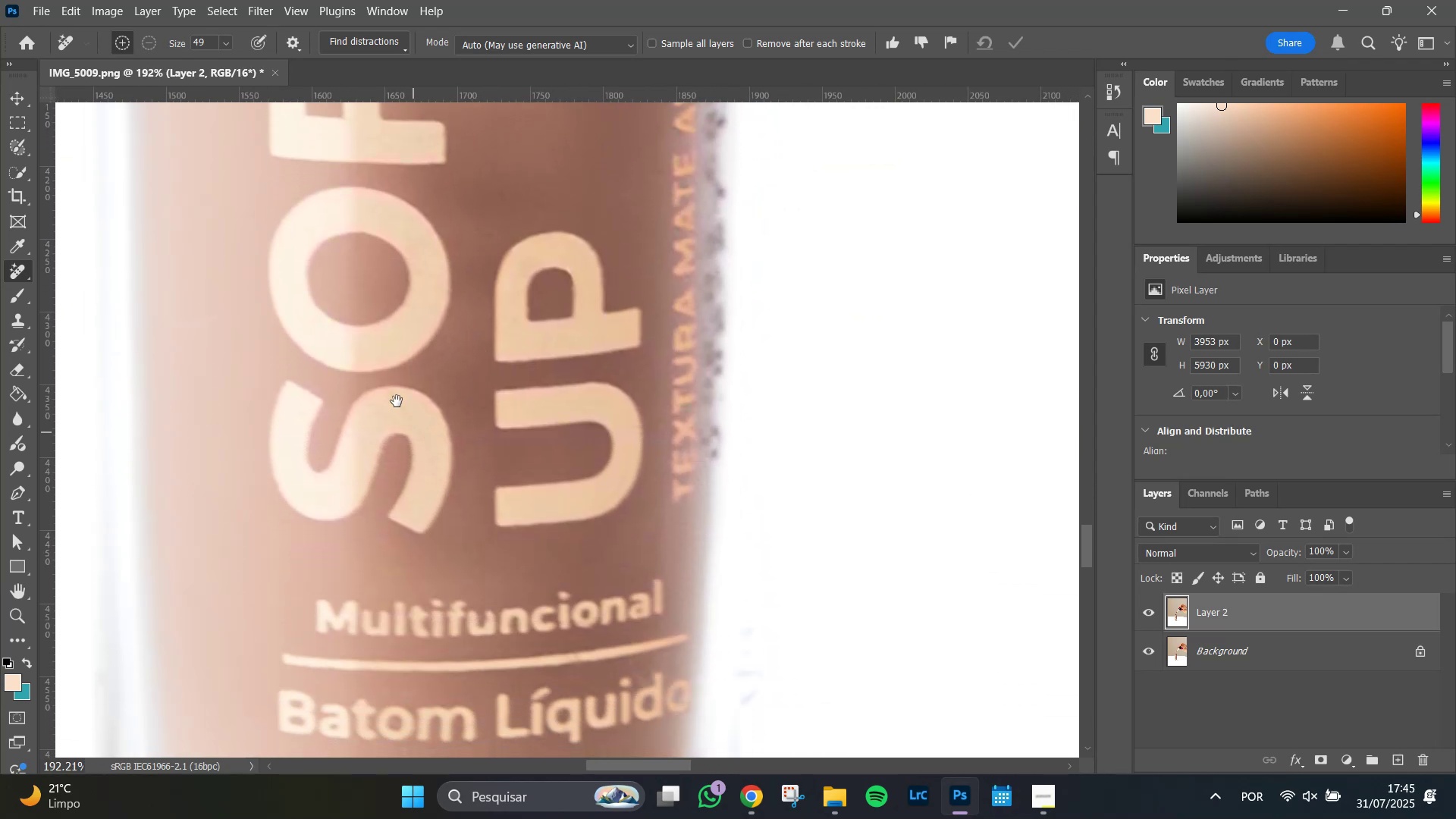 
hold_key(key=Space, duration=1.51)
 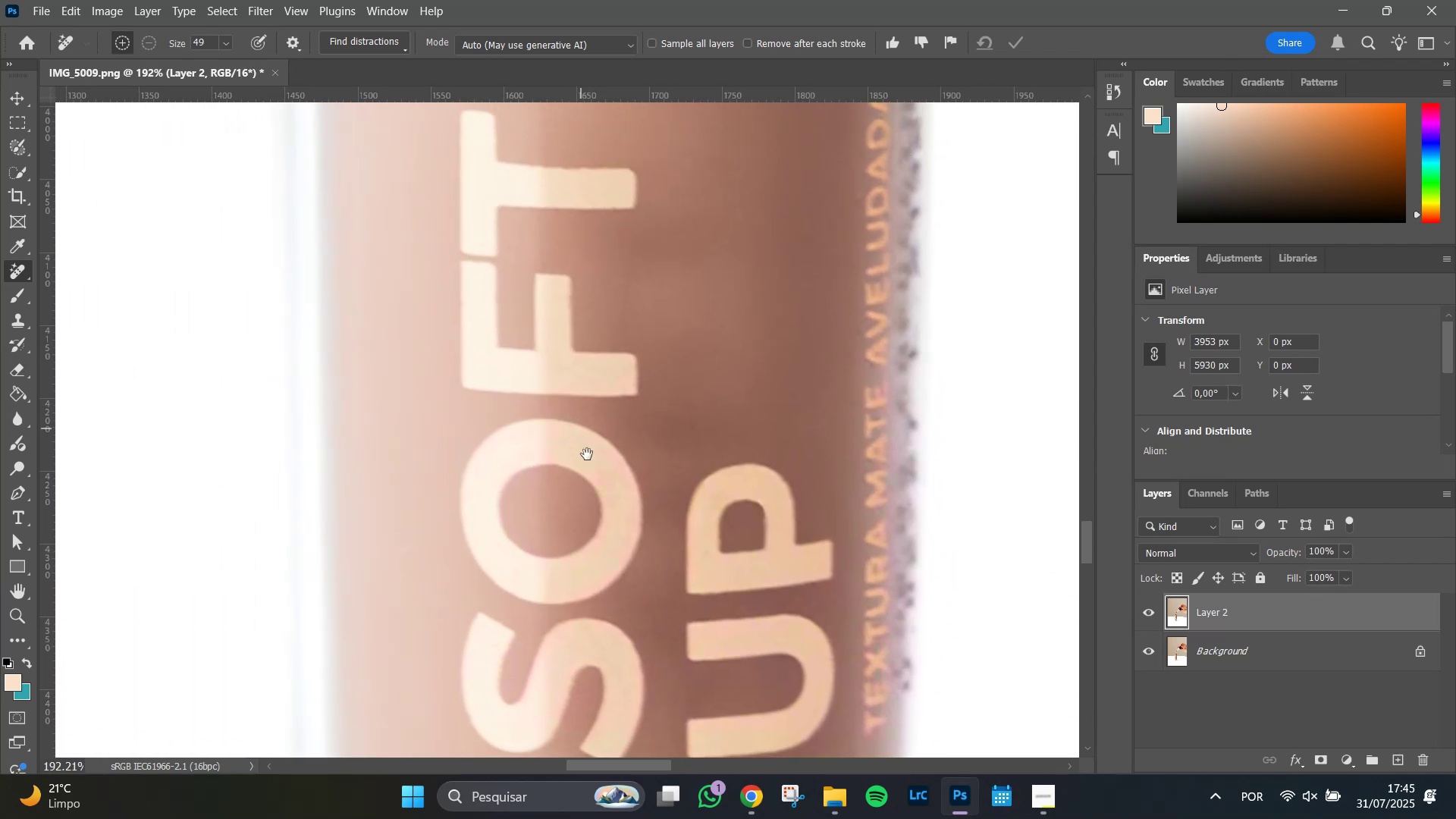 
hold_key(key=Space, duration=1.51)
 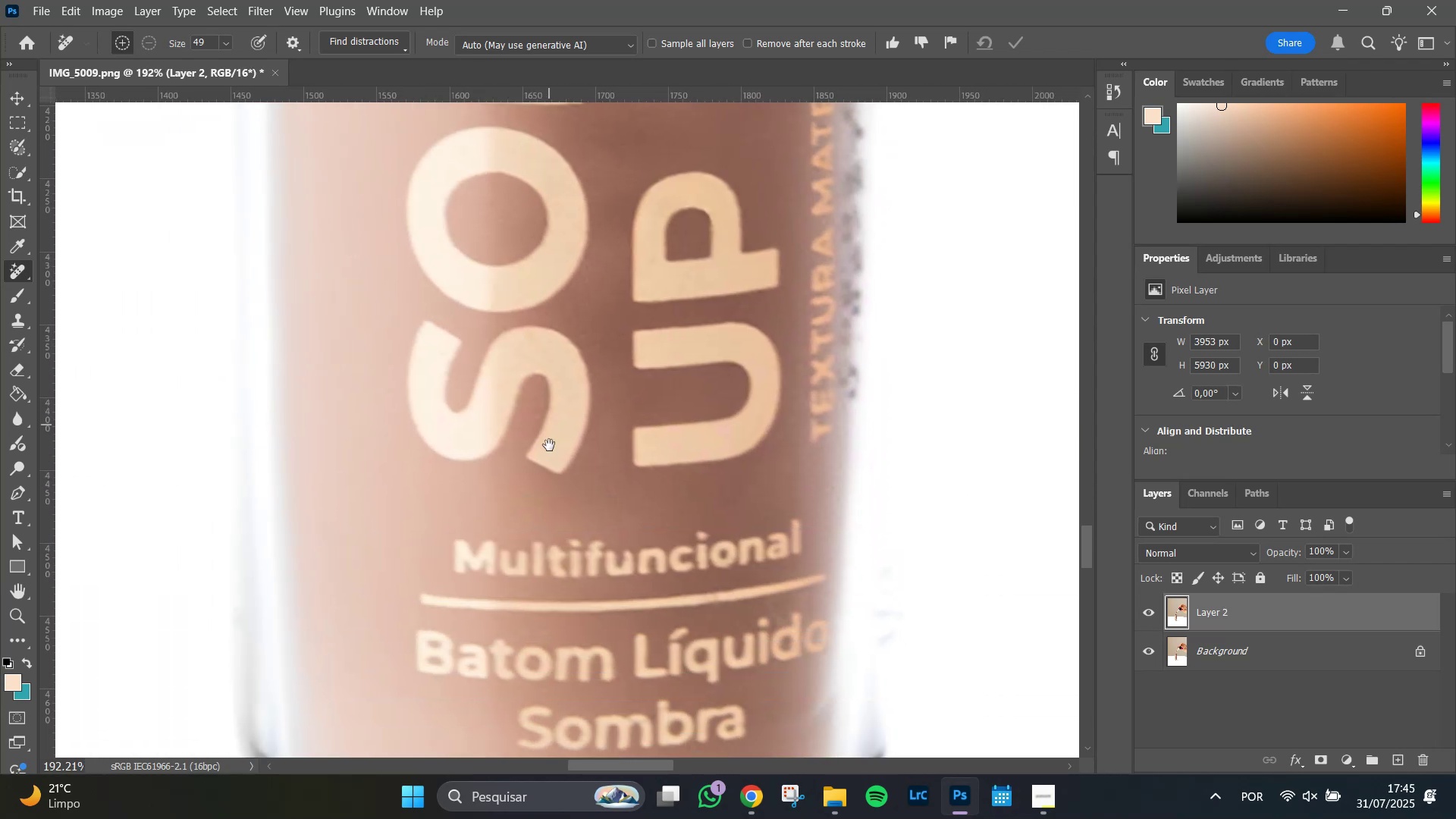 
hold_key(key=Space, duration=1.51)
 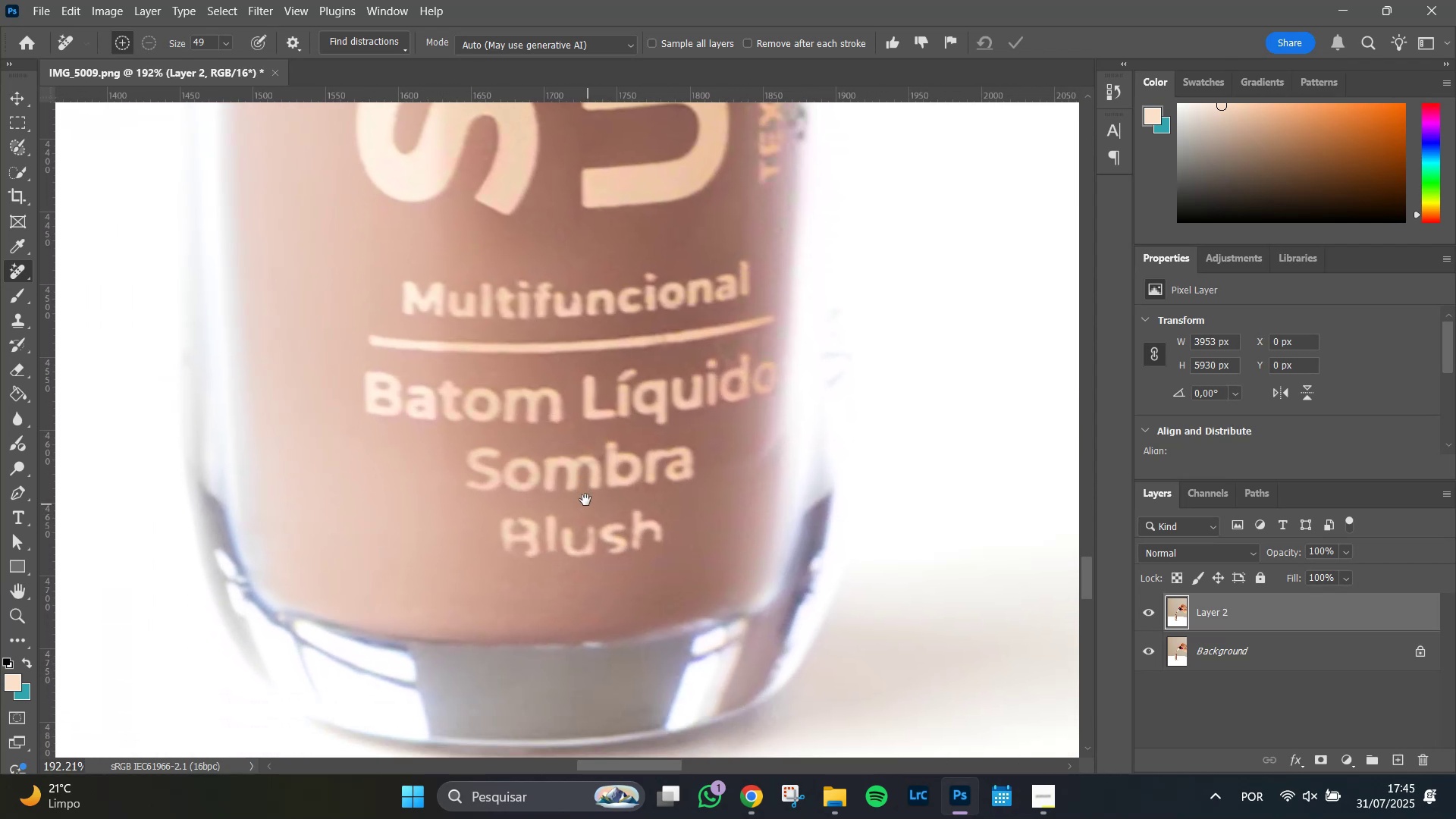 
hold_key(key=Space, duration=0.98)
 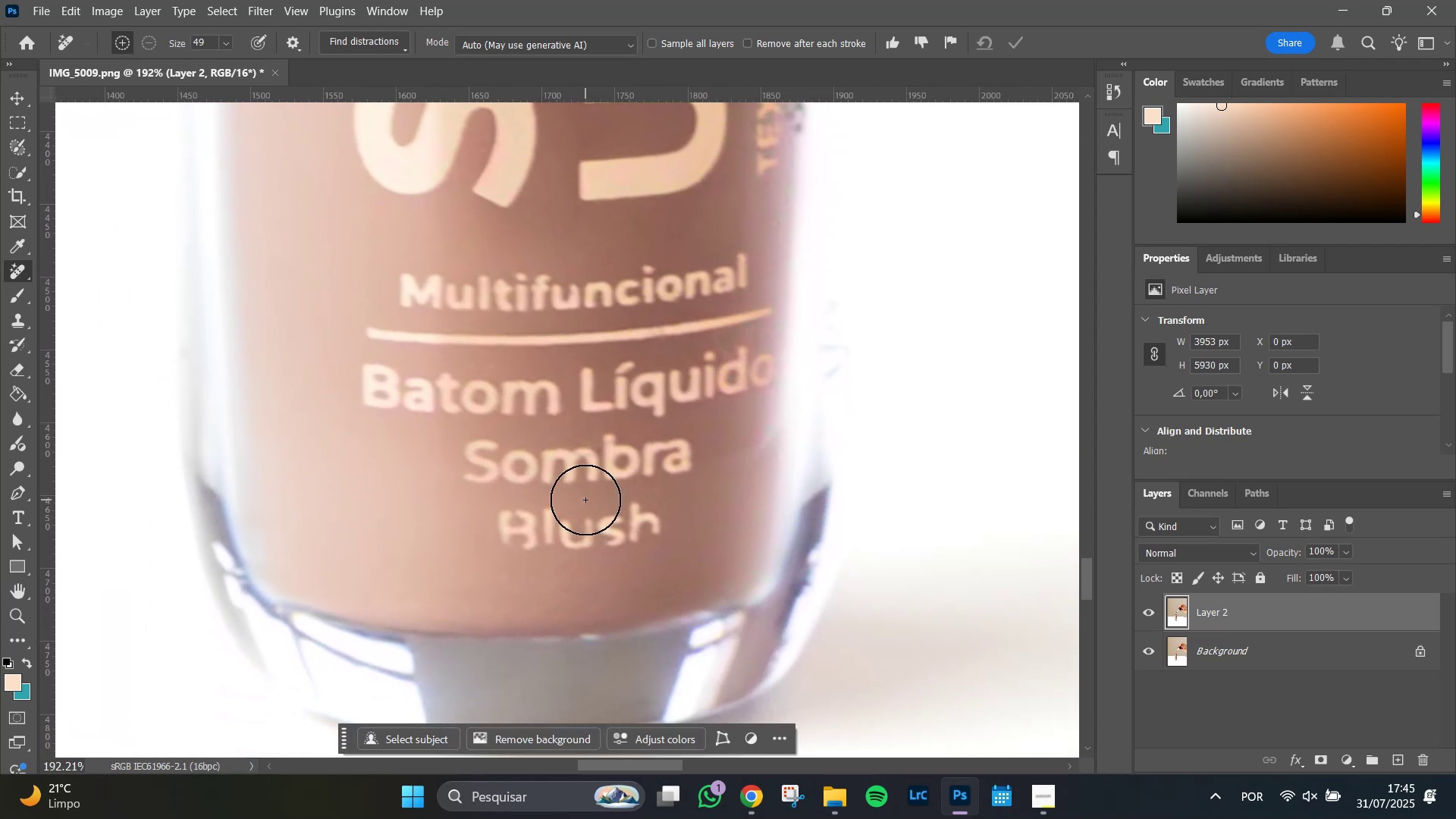 
hold_key(key=AltLeft, duration=1.51)
scroll: coordinate [582, 498], scroll_direction: down, amount: 25.0
 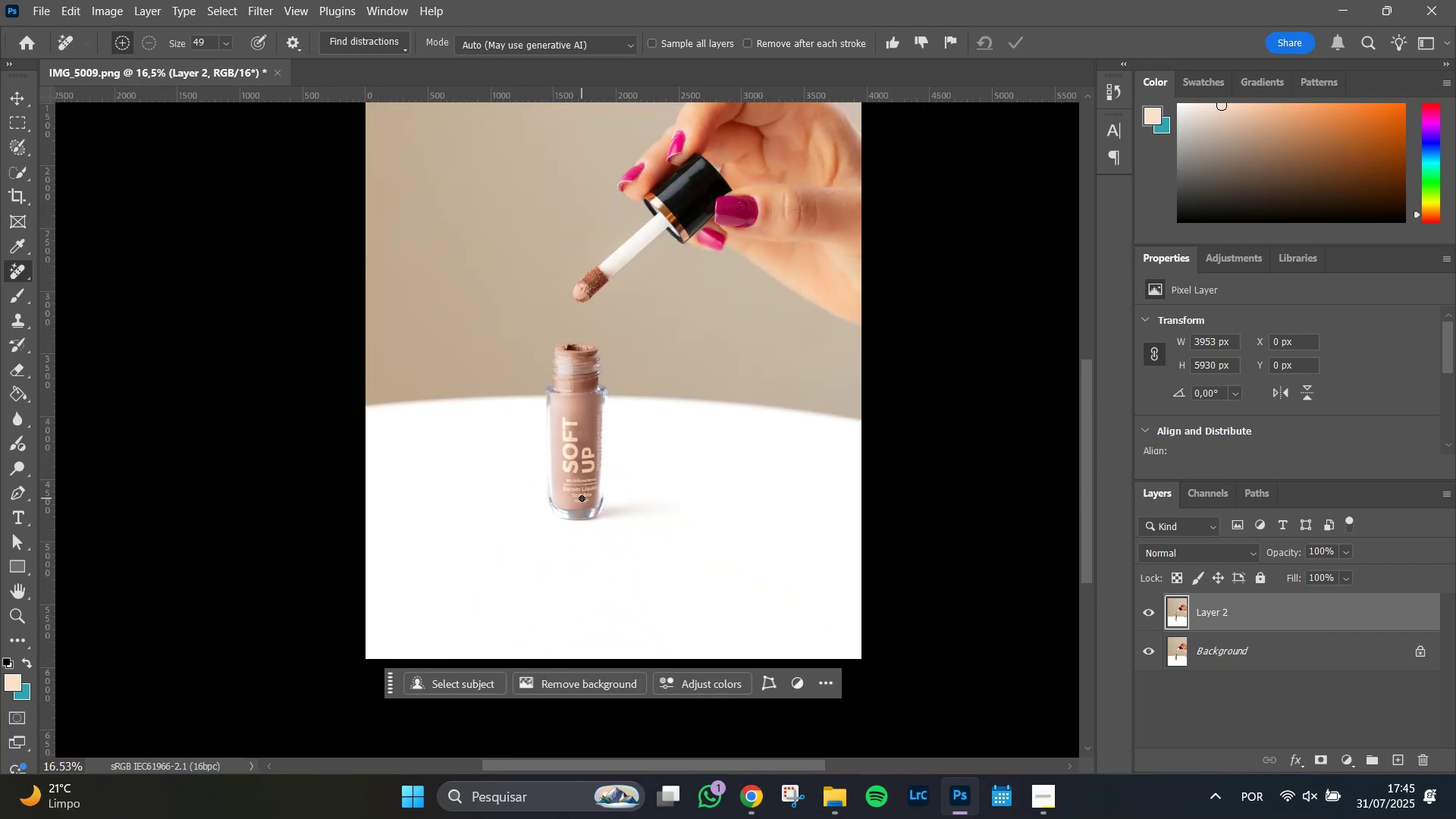 
hold_key(key=AltLeft, duration=0.76)
 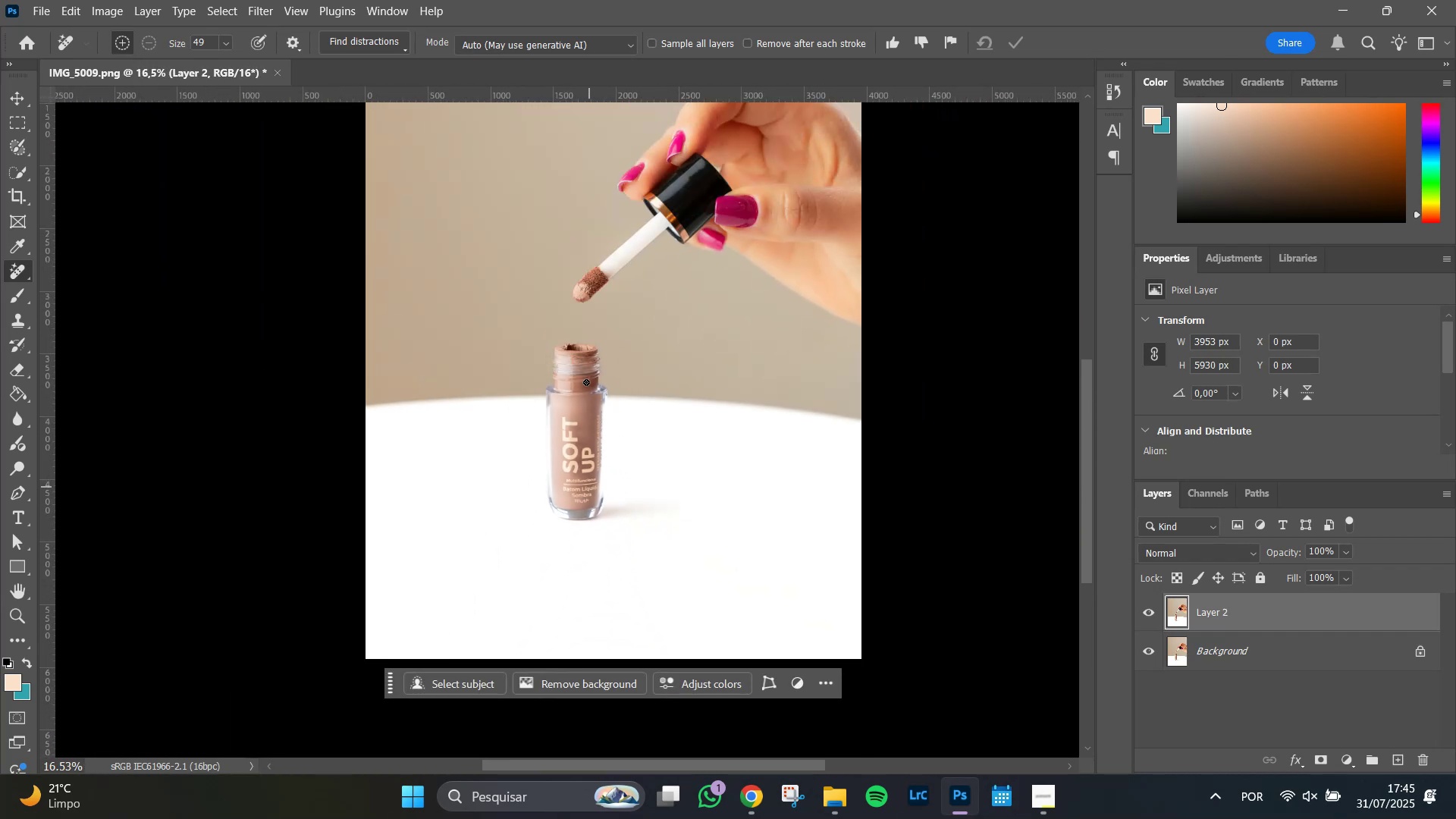 
hold_key(key=Space, duration=1.25)
 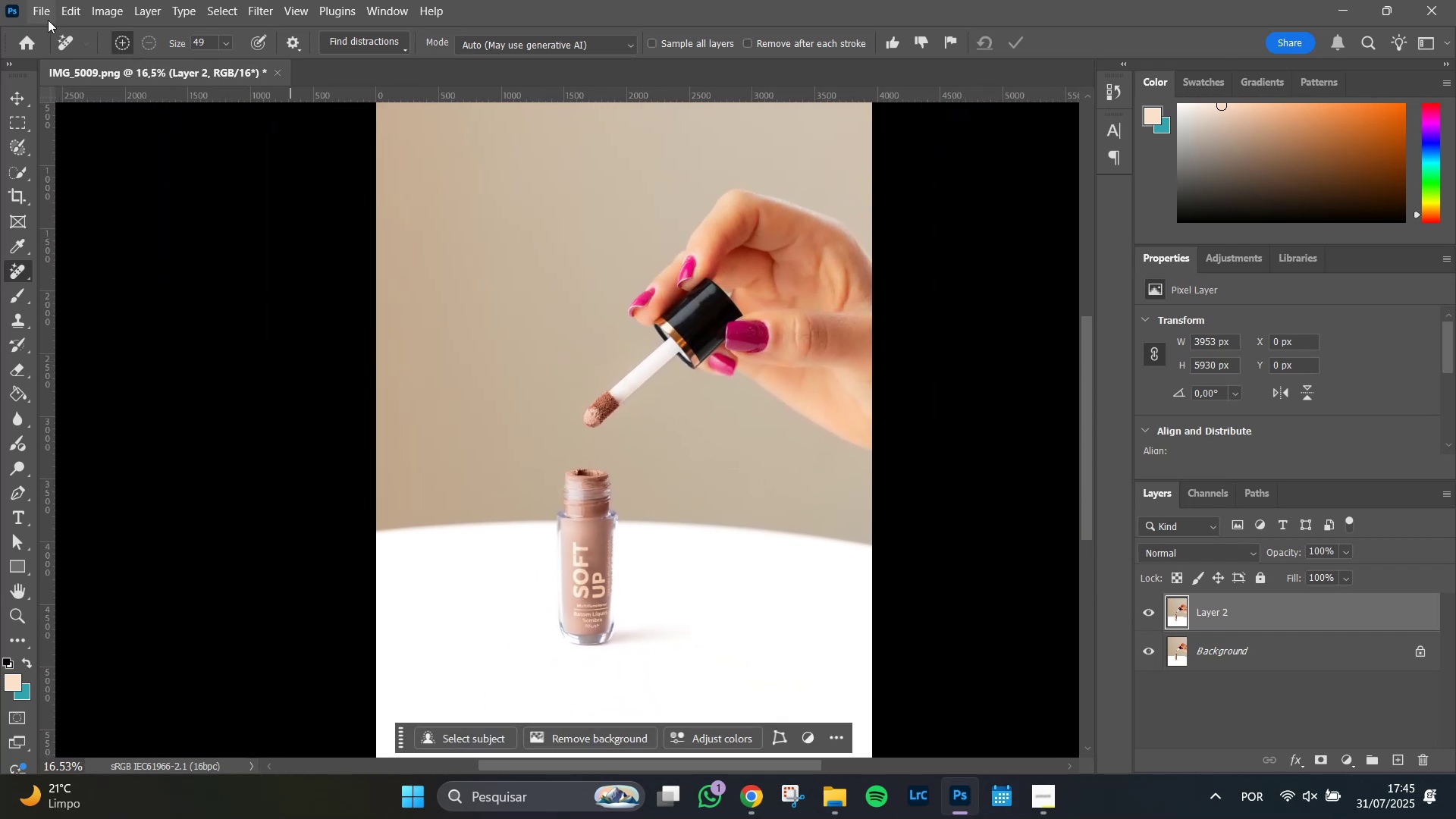 
left_click([48, 14])
 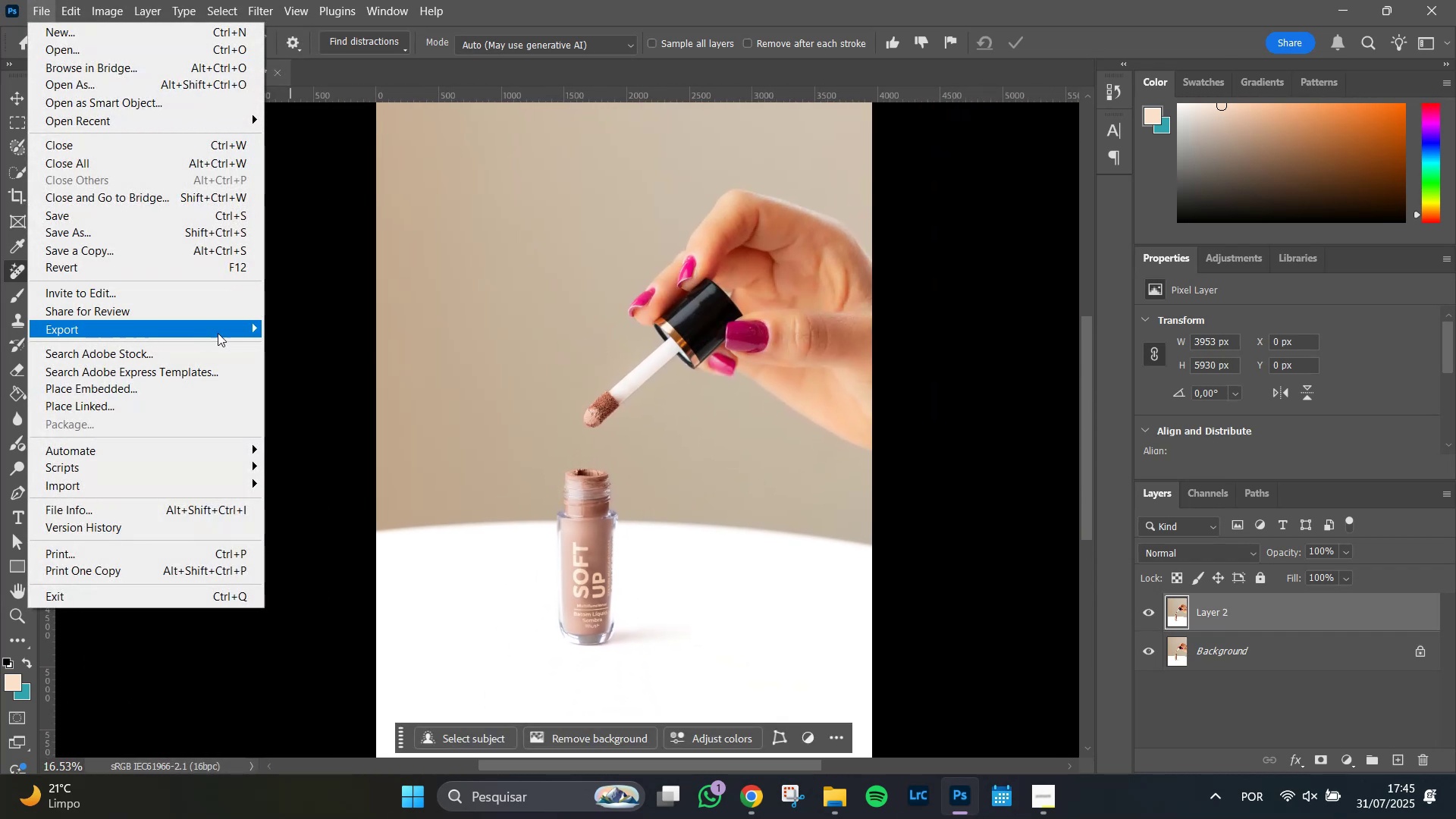 
left_click([333, 330])
 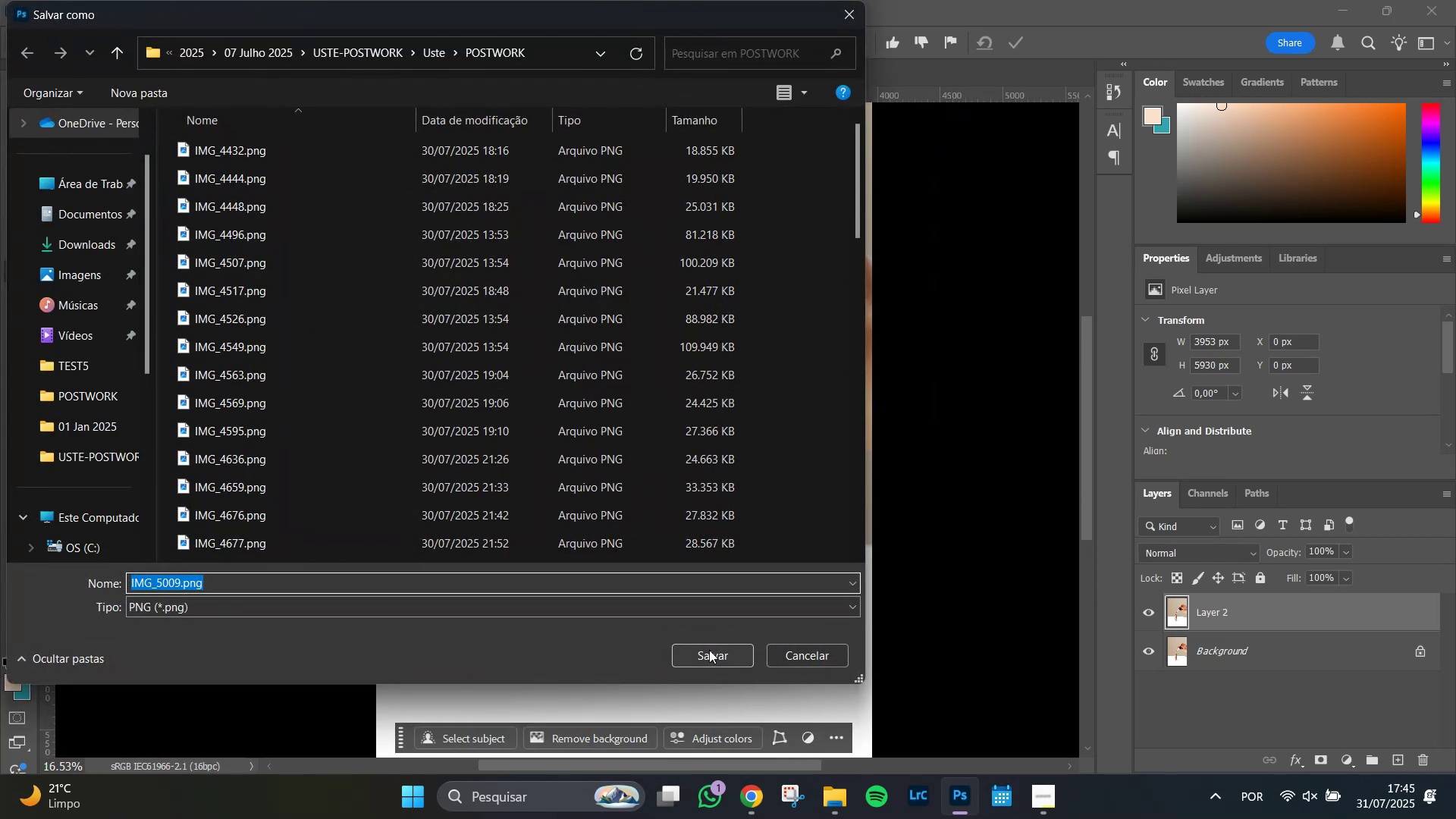 
left_click([723, 657])
 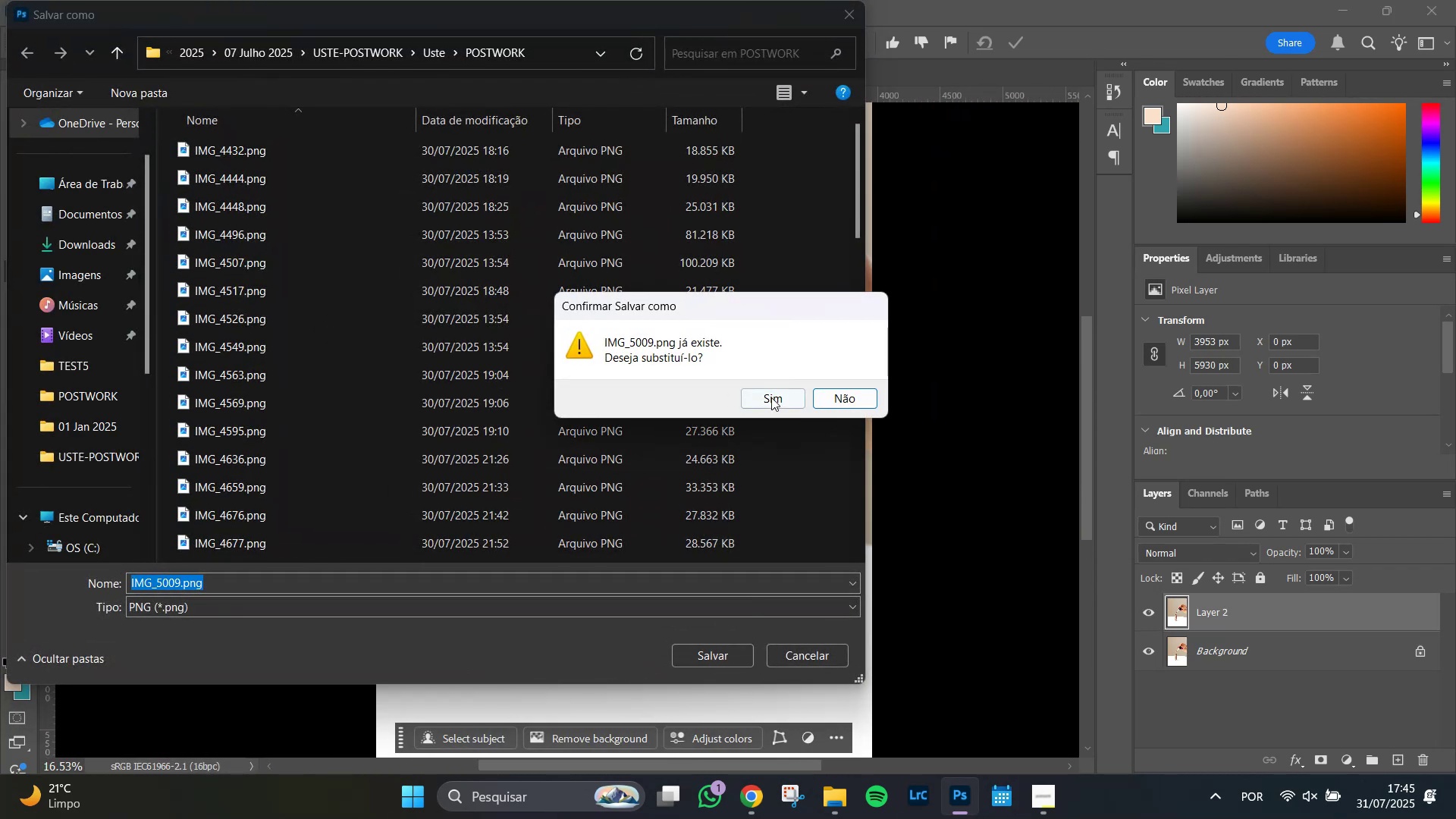 
left_click([771, 397])
 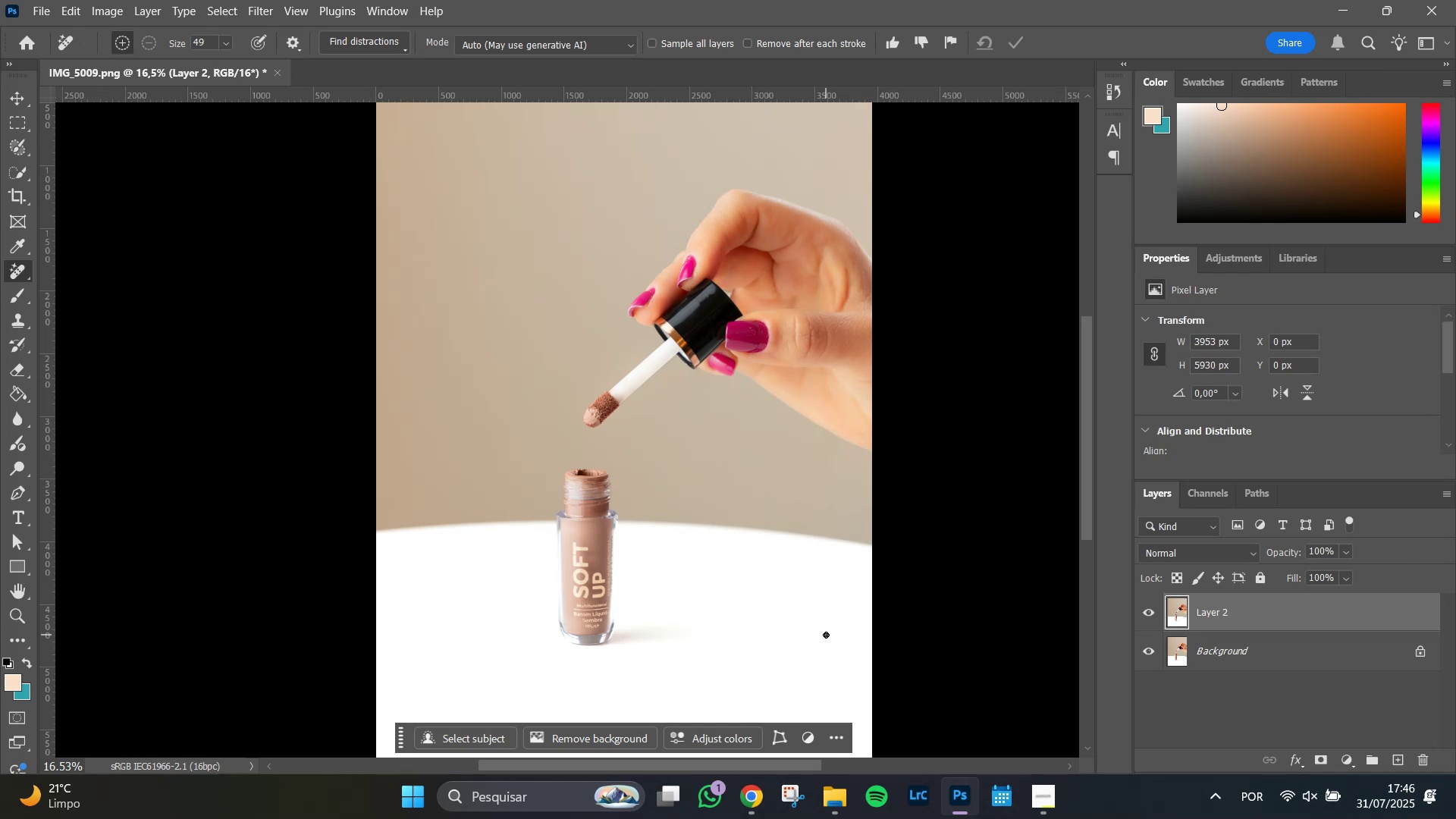 
wait(64.92)
 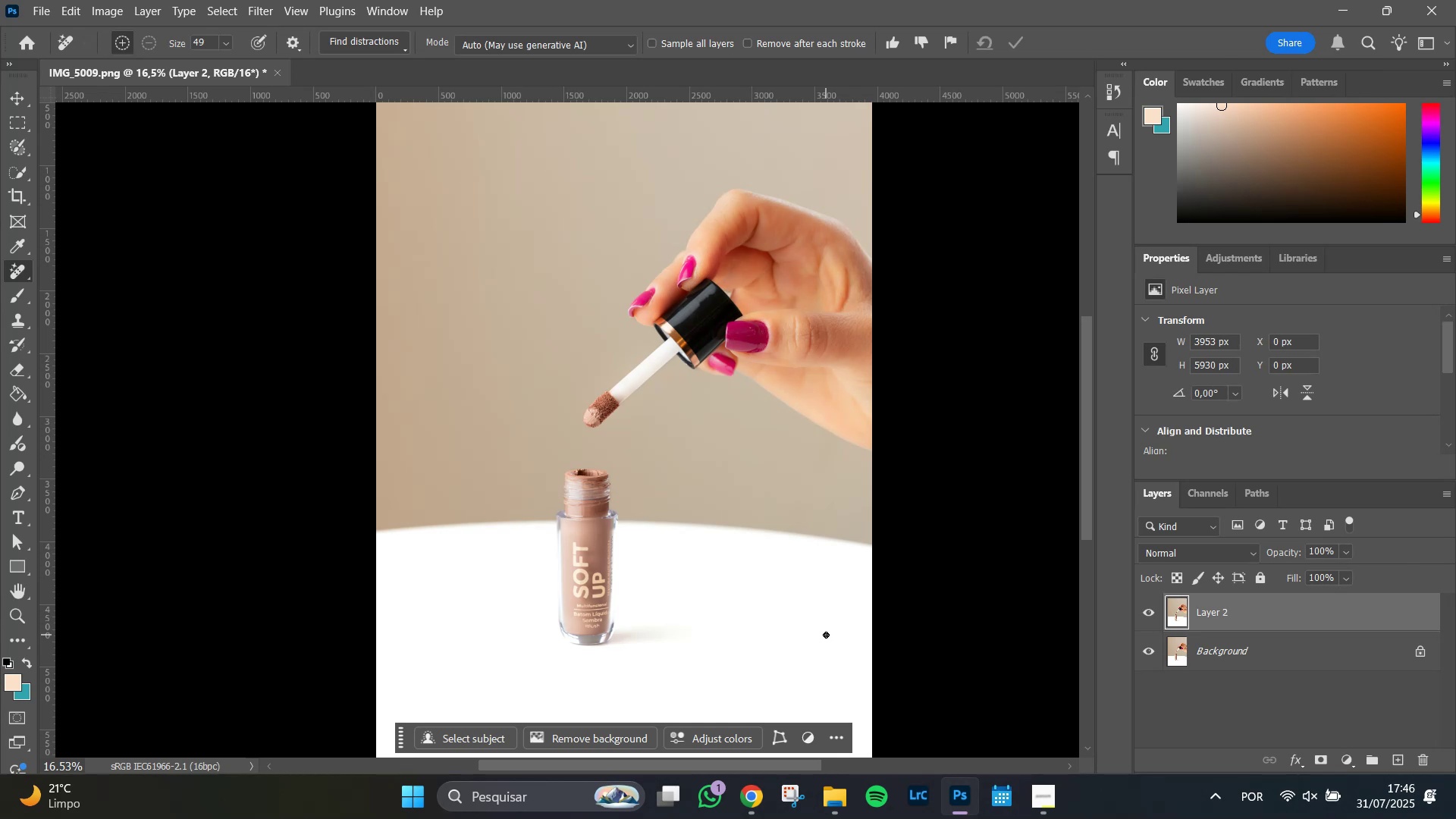 
key(Alt+Tab)
 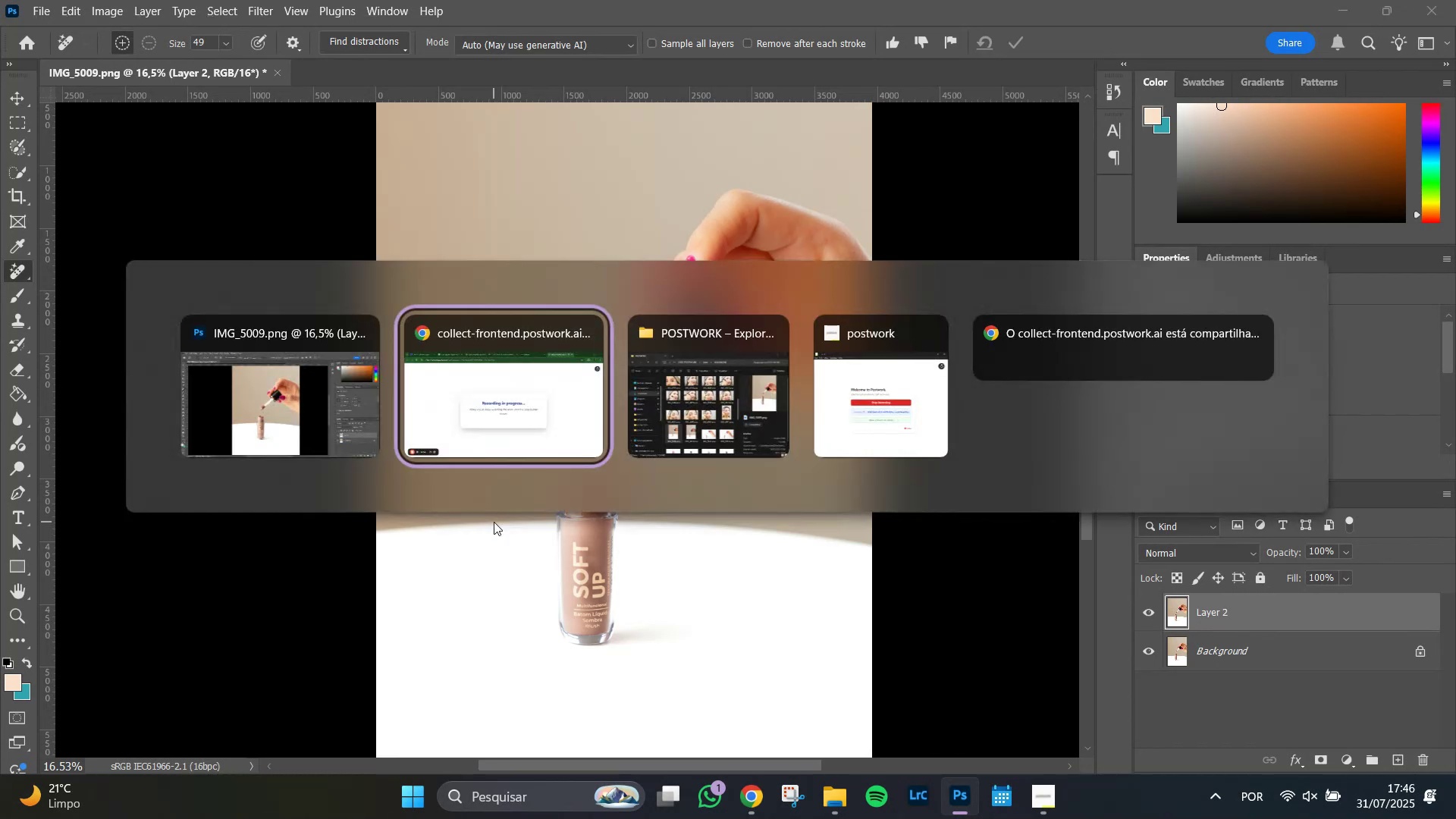 
key(Alt+Tab)
 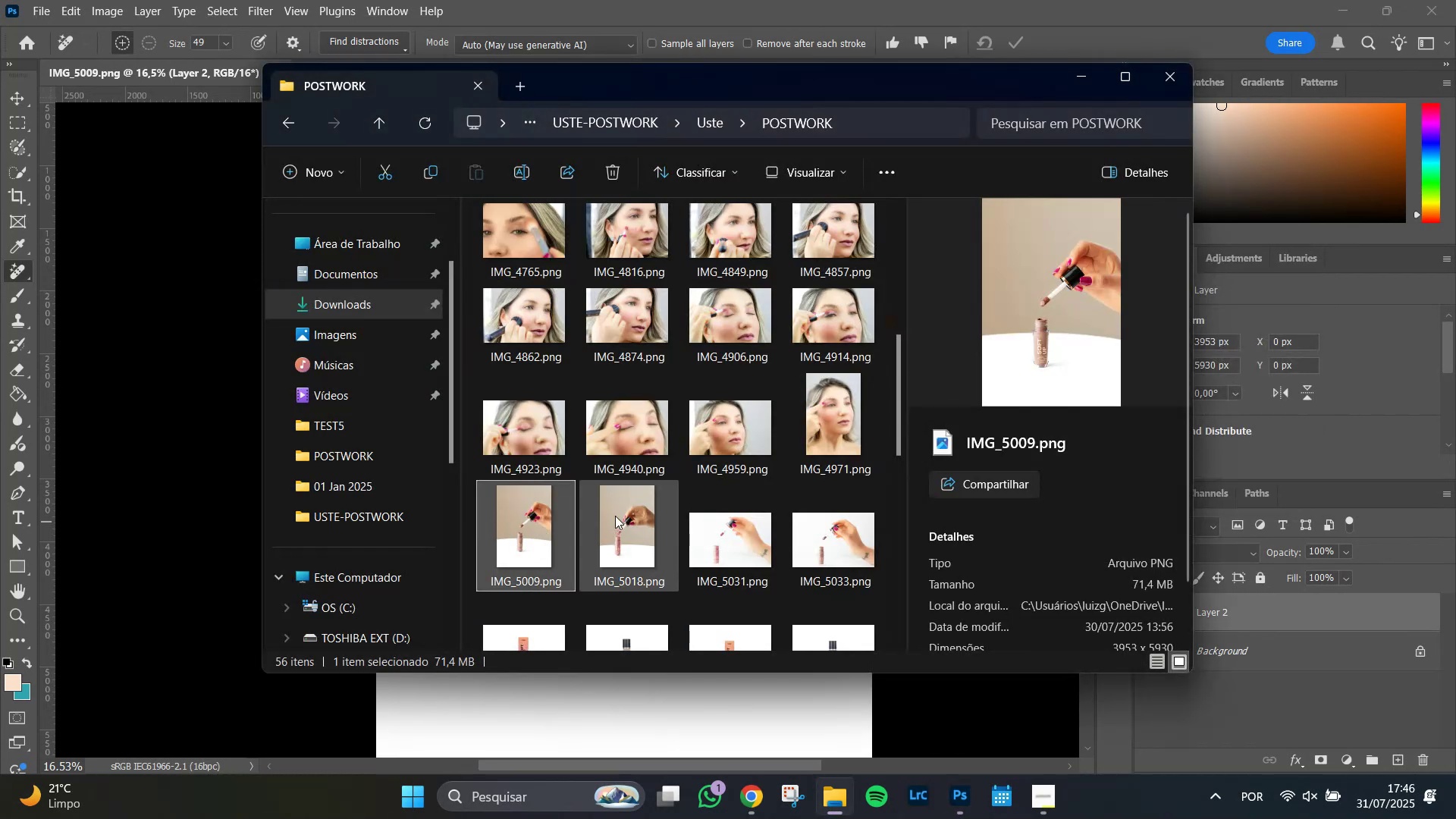 
left_click([618, 523])
 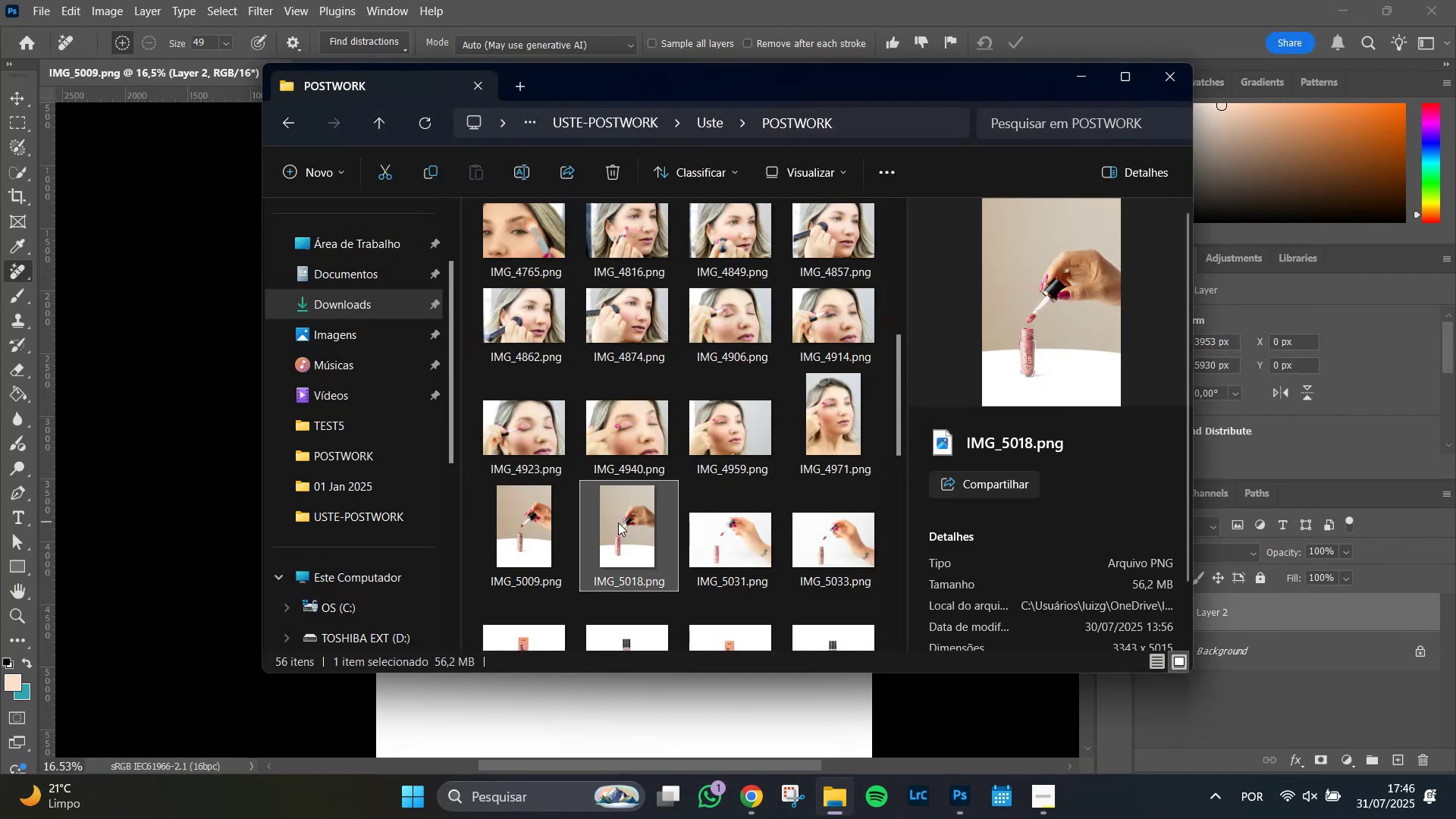 
right_click([613, 530])
 